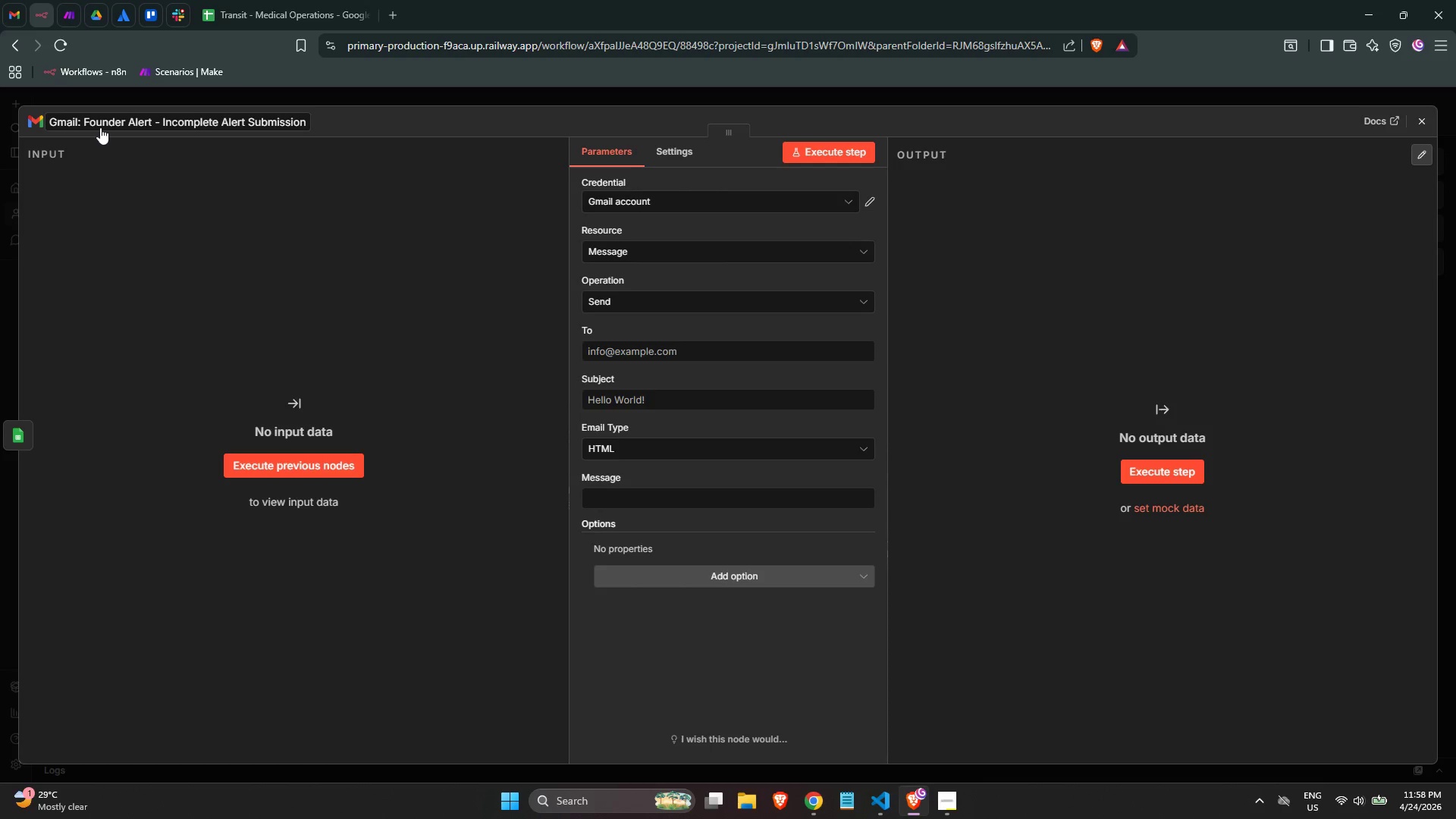 
 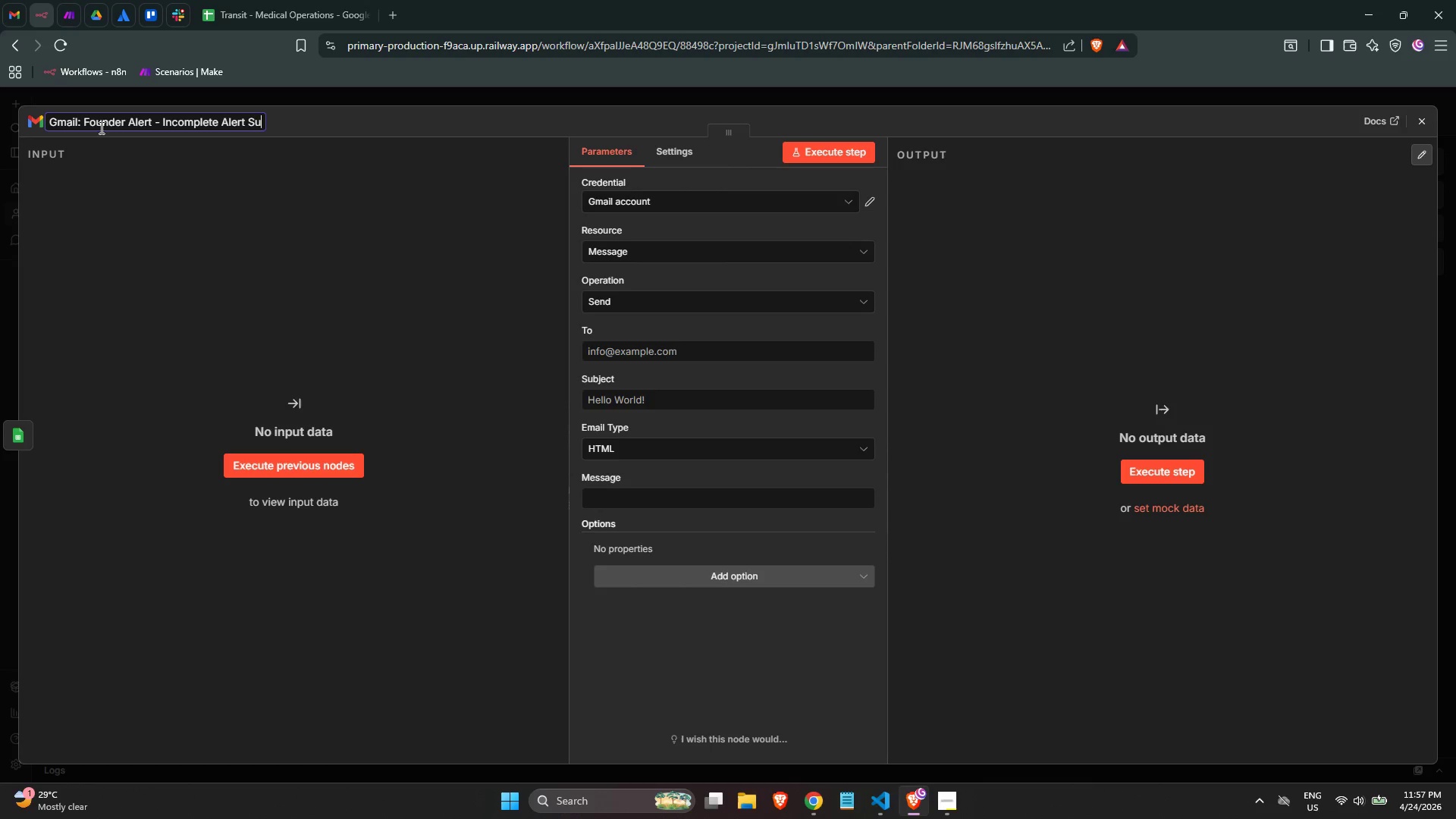 
key(Enter)
 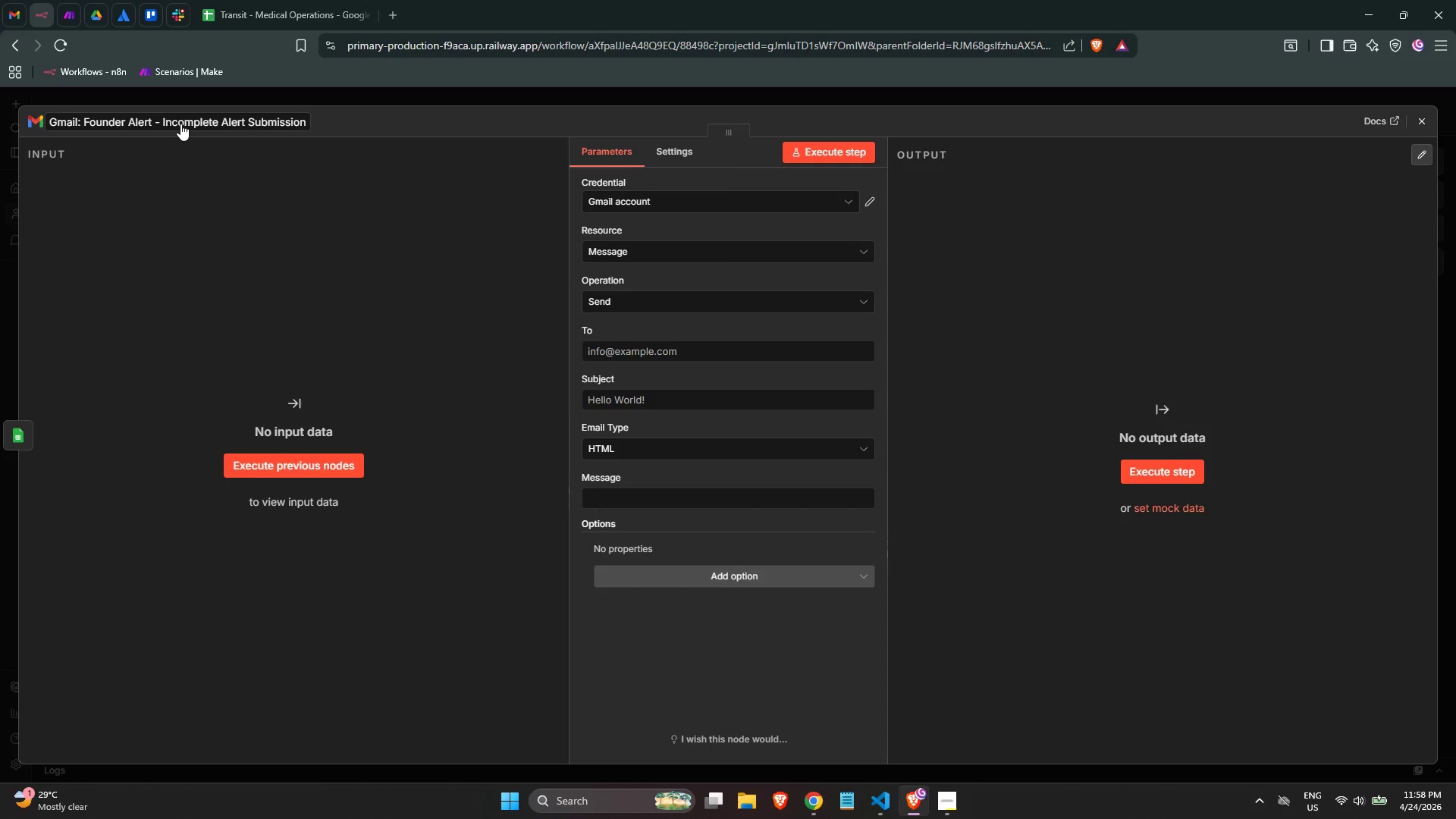 
left_click([318, 216])
 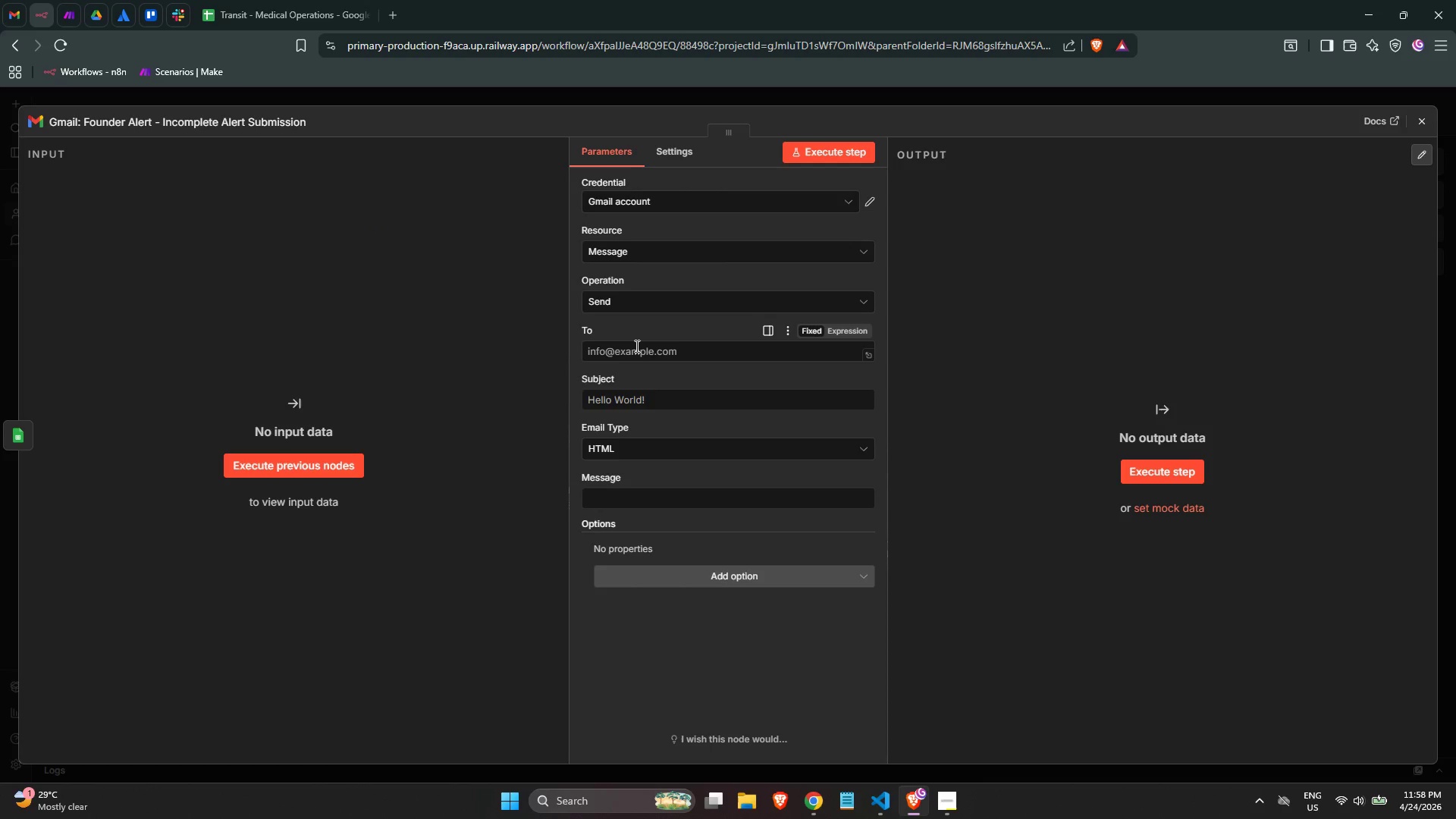 
left_click([635, 346])
 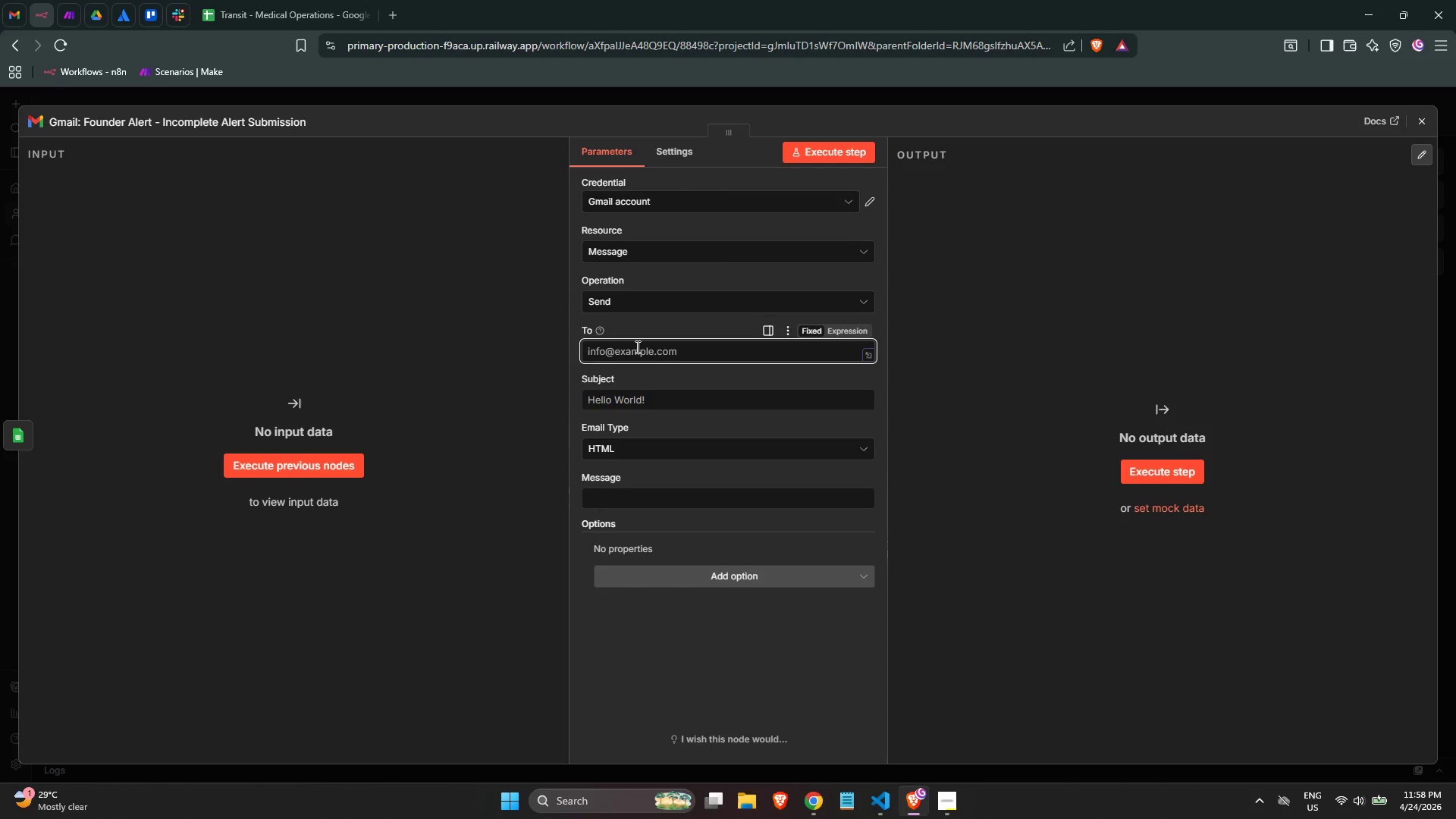 
type(jandevzx01@gmail.com)
 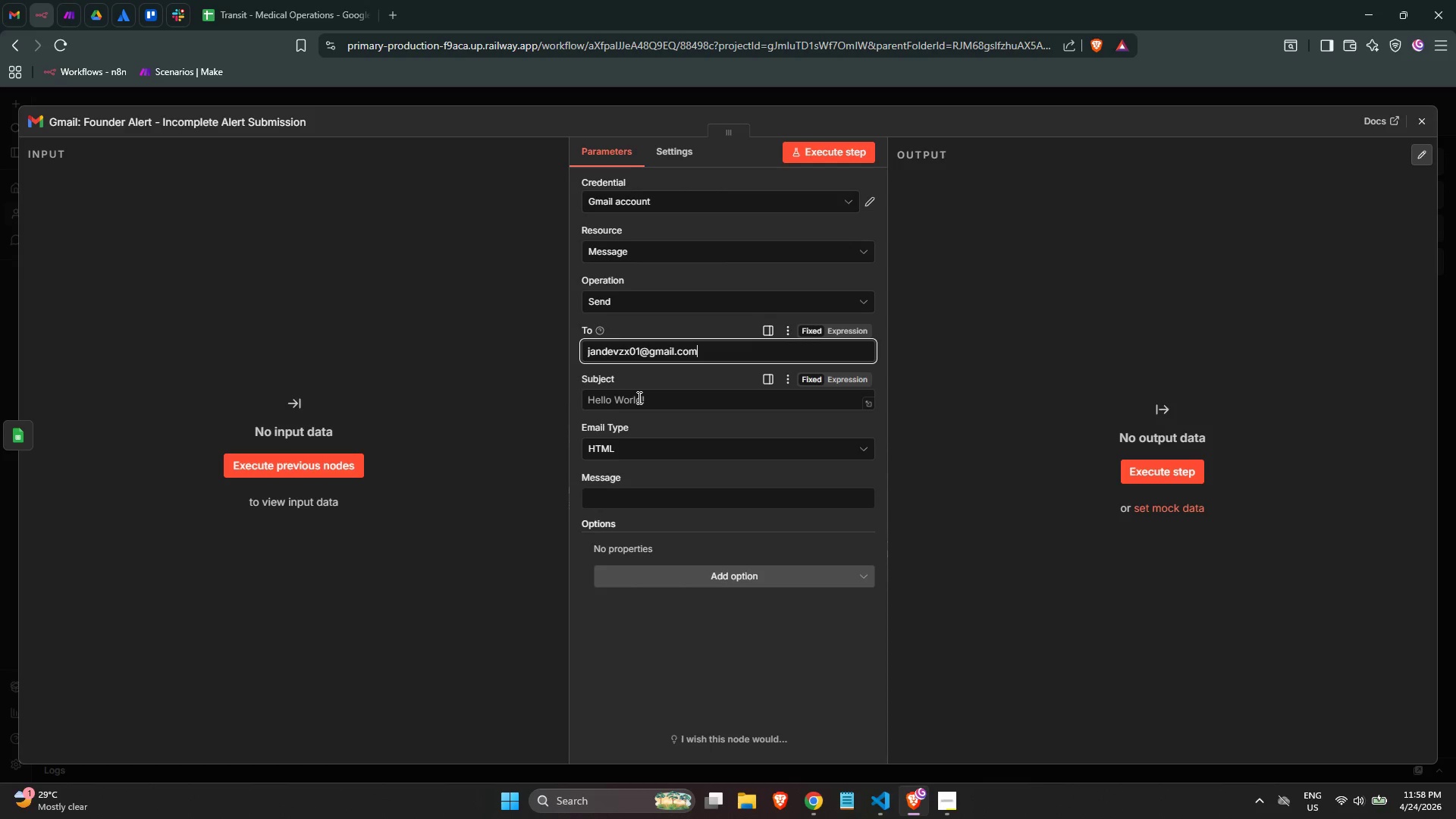 
left_click([639, 402])
 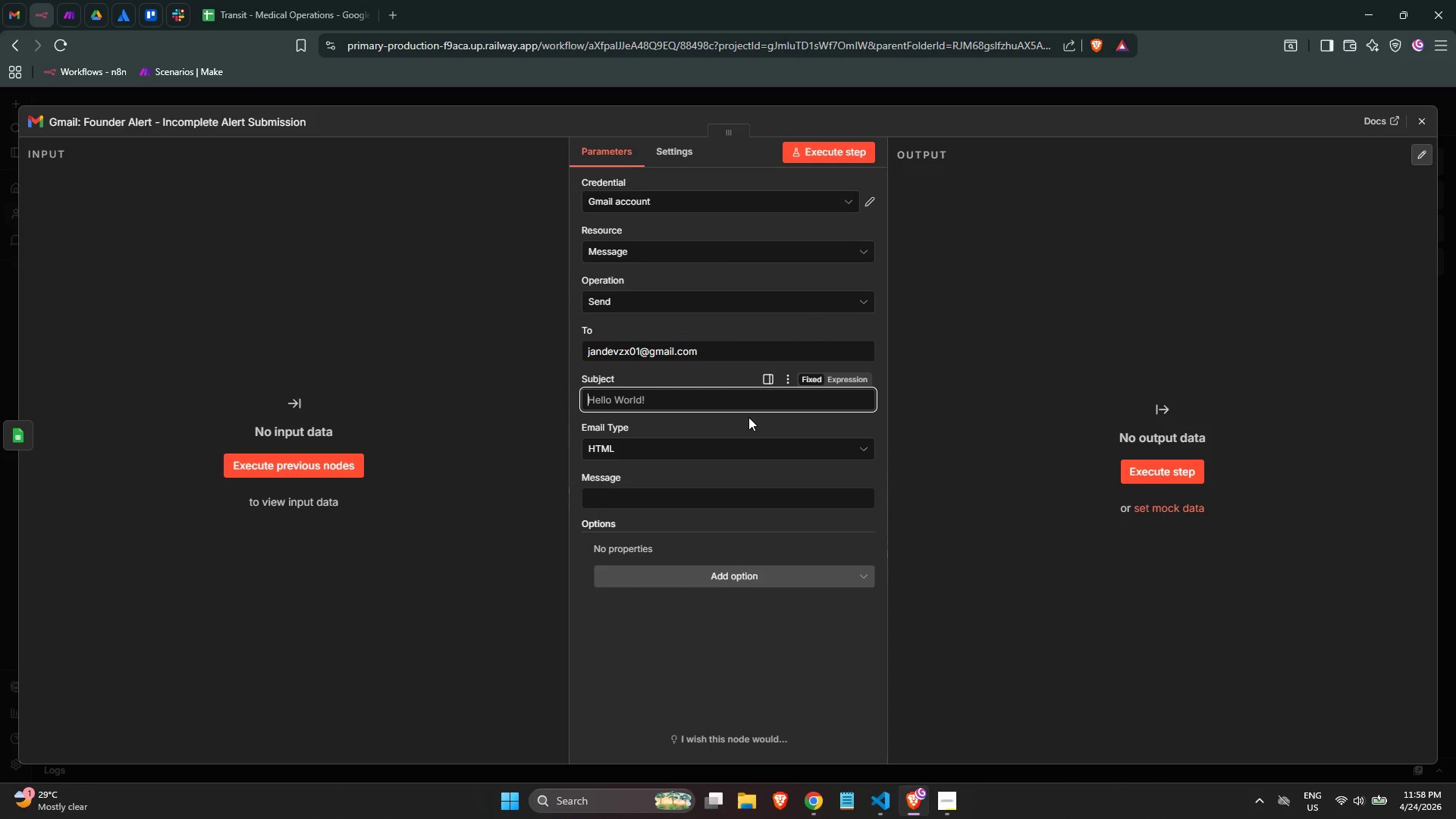 
wait(6.02)
 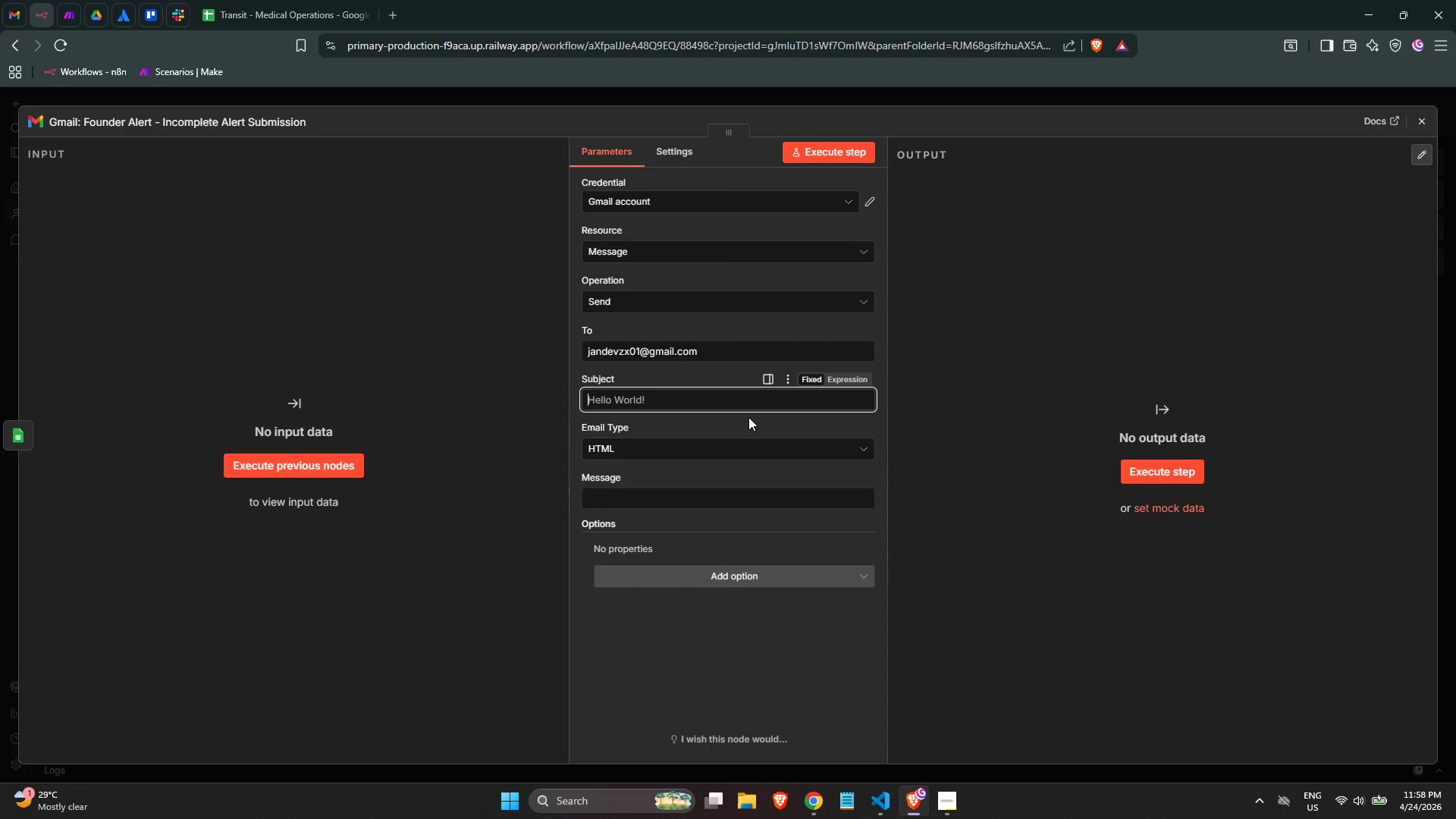 
key(Meta+MetaLeft)
 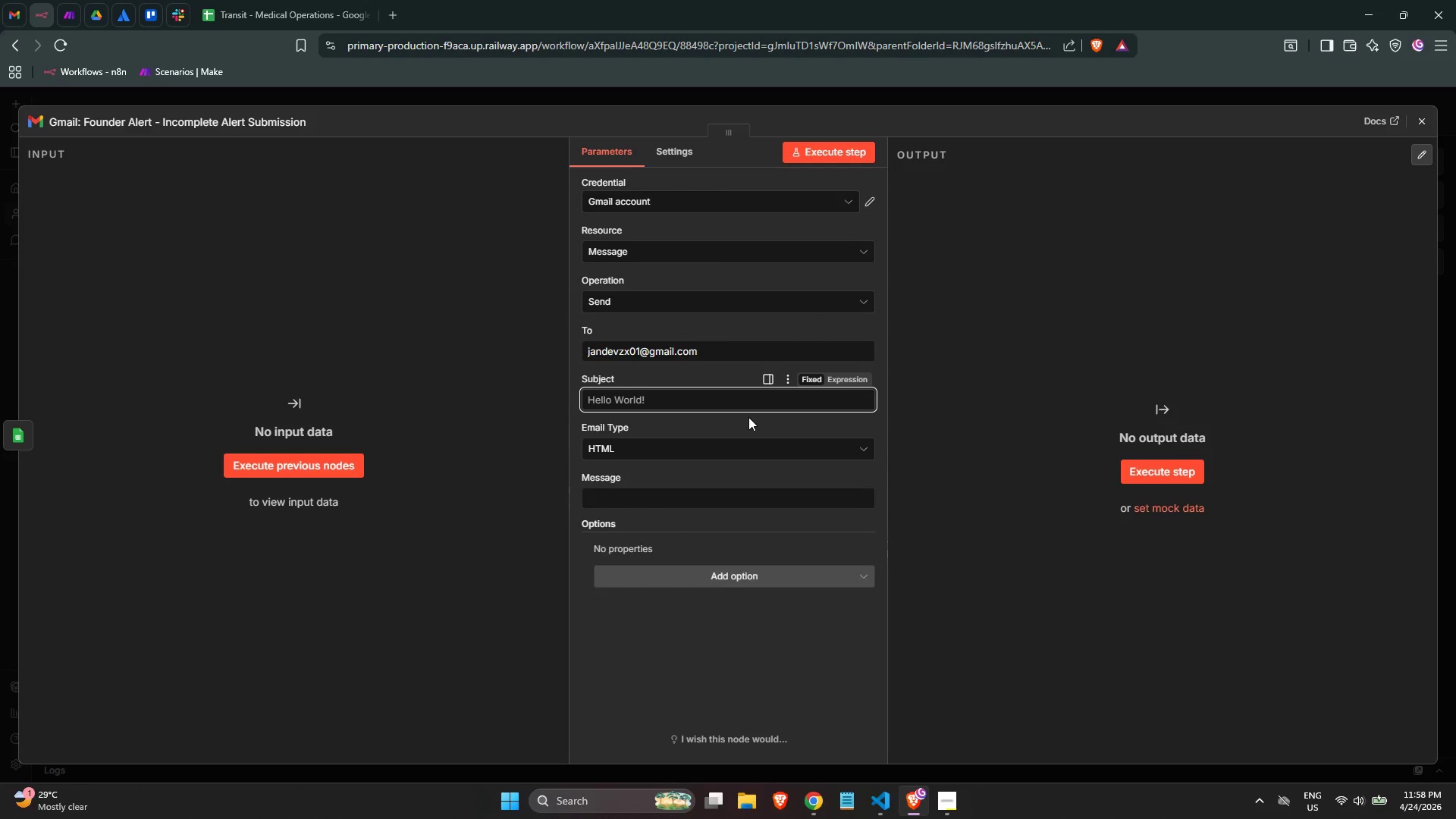 
key(Meta+Period)
 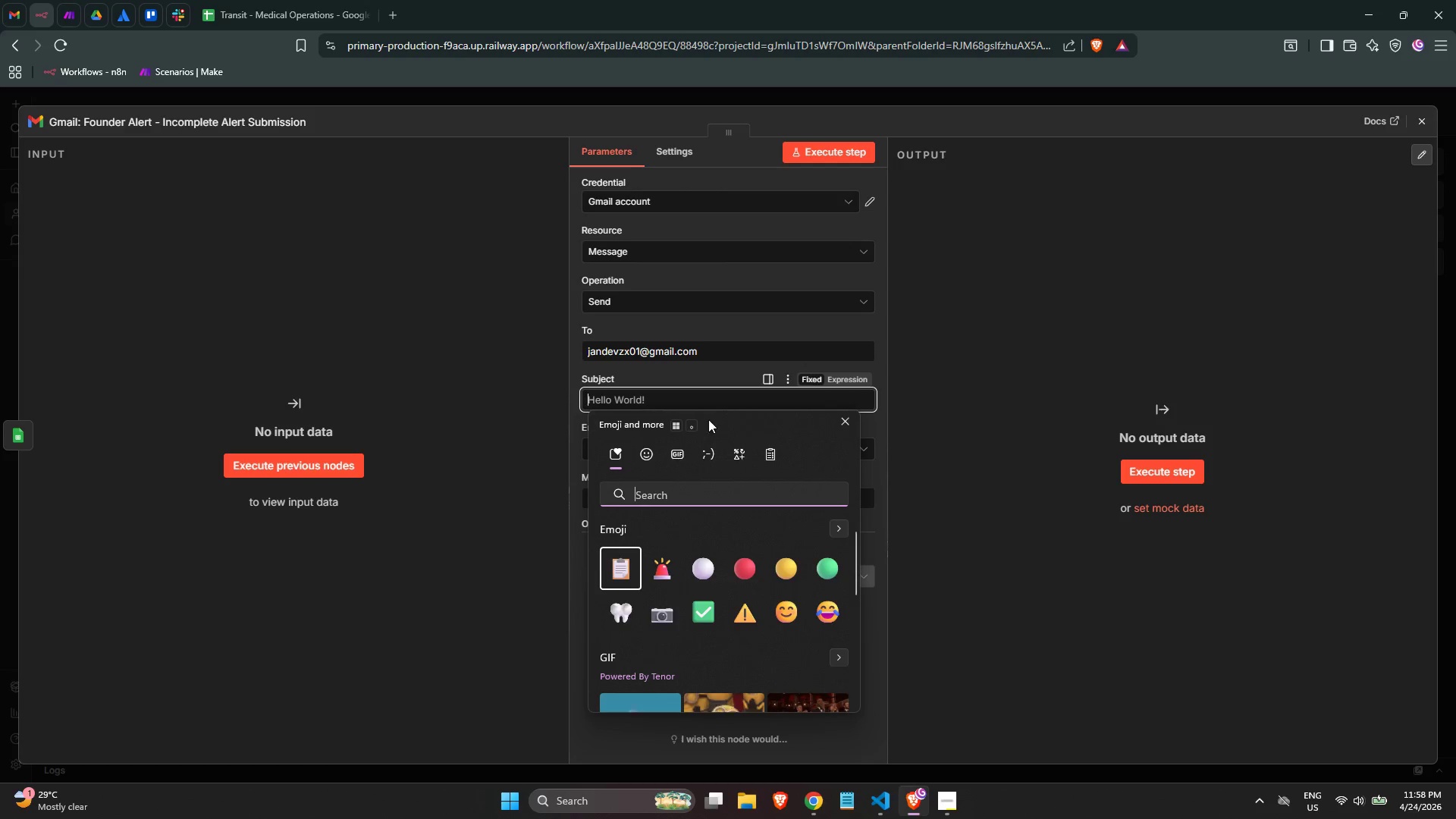 
left_click([750, 611])
 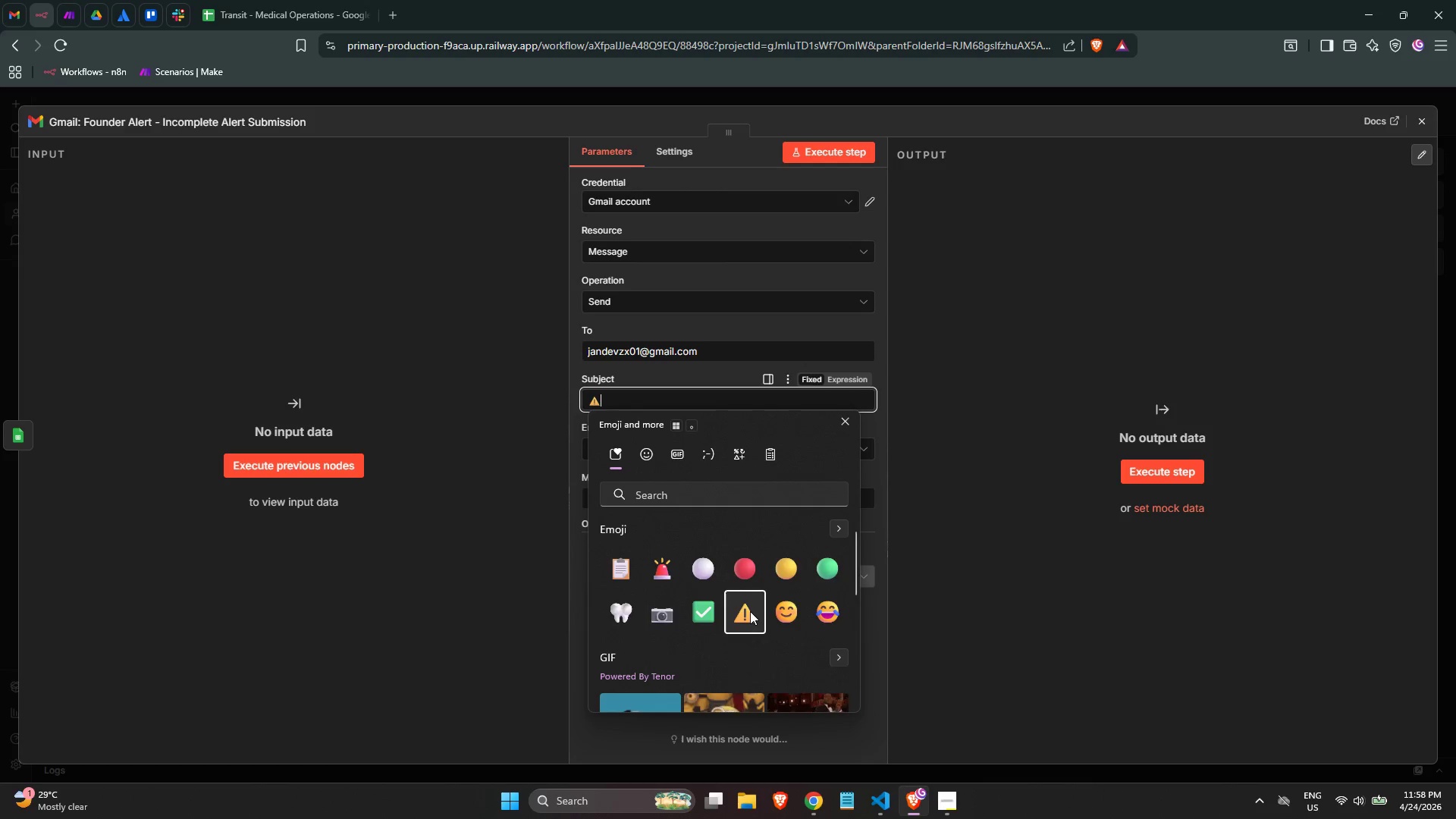 
type( Paws in Transit - Incomplete Medical )
 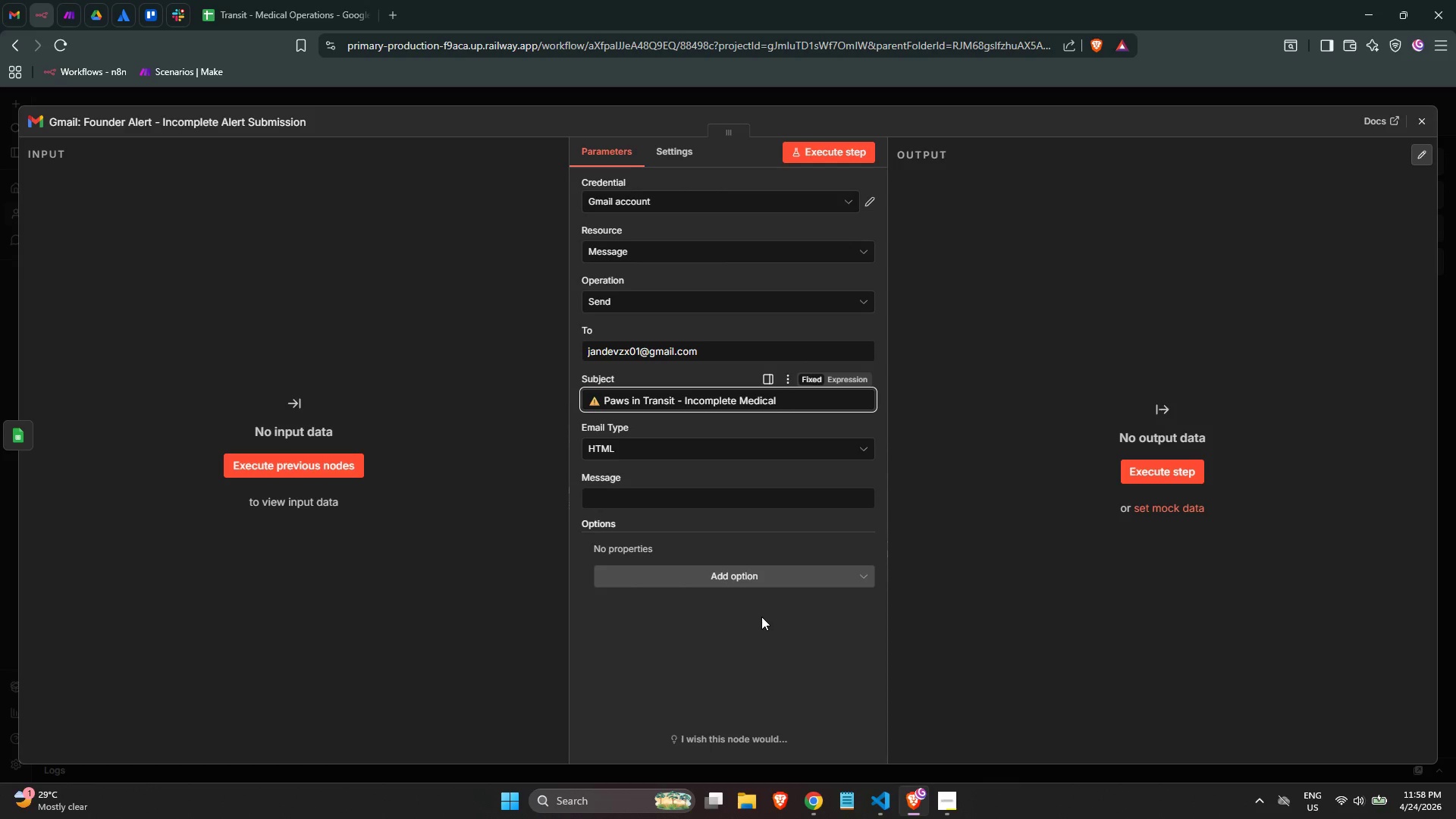 
type(Alert Received )
key(Backspace)
 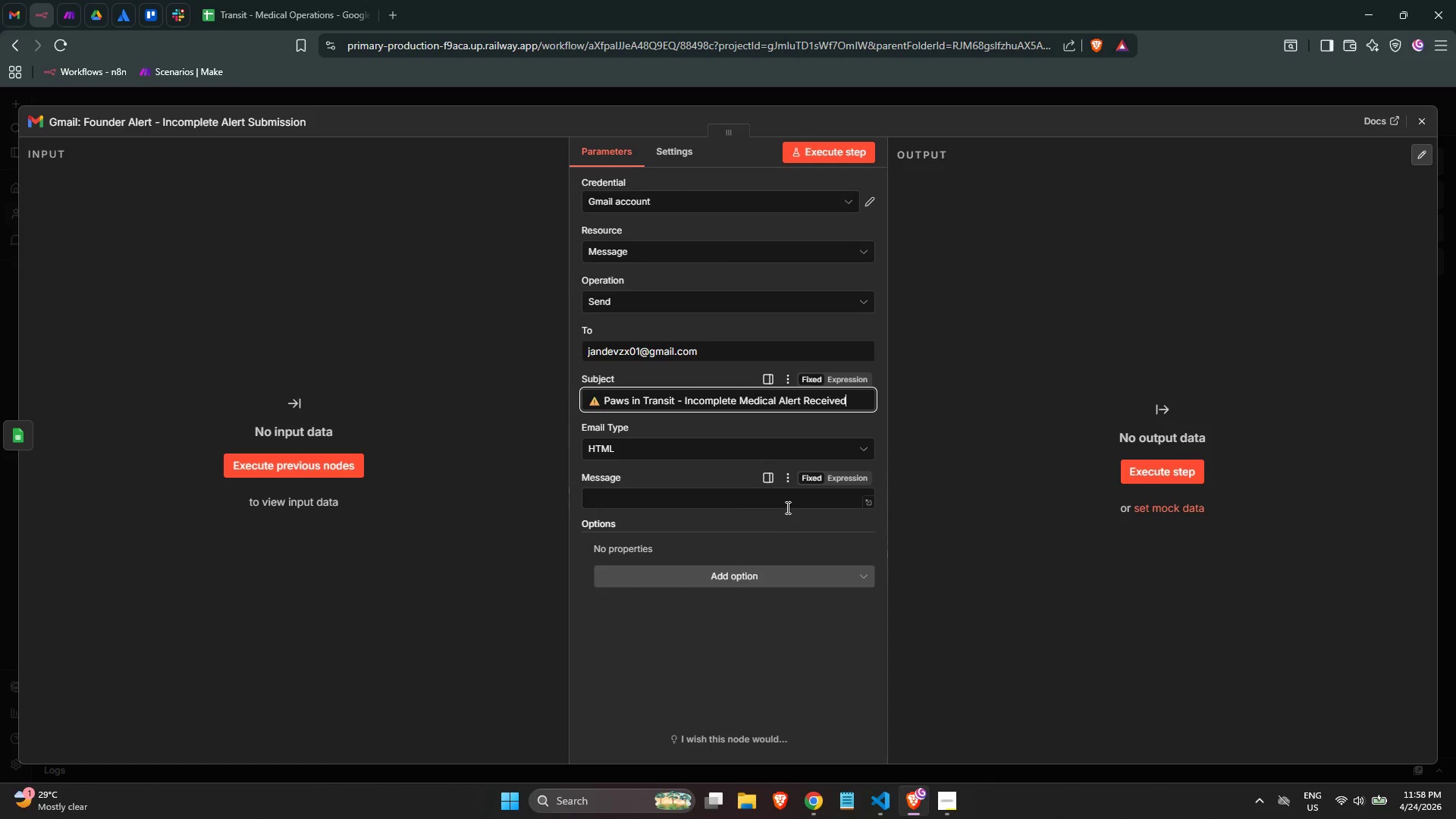 
scroll: coordinate [777, 480], scroll_direction: down, amount: 1.0
 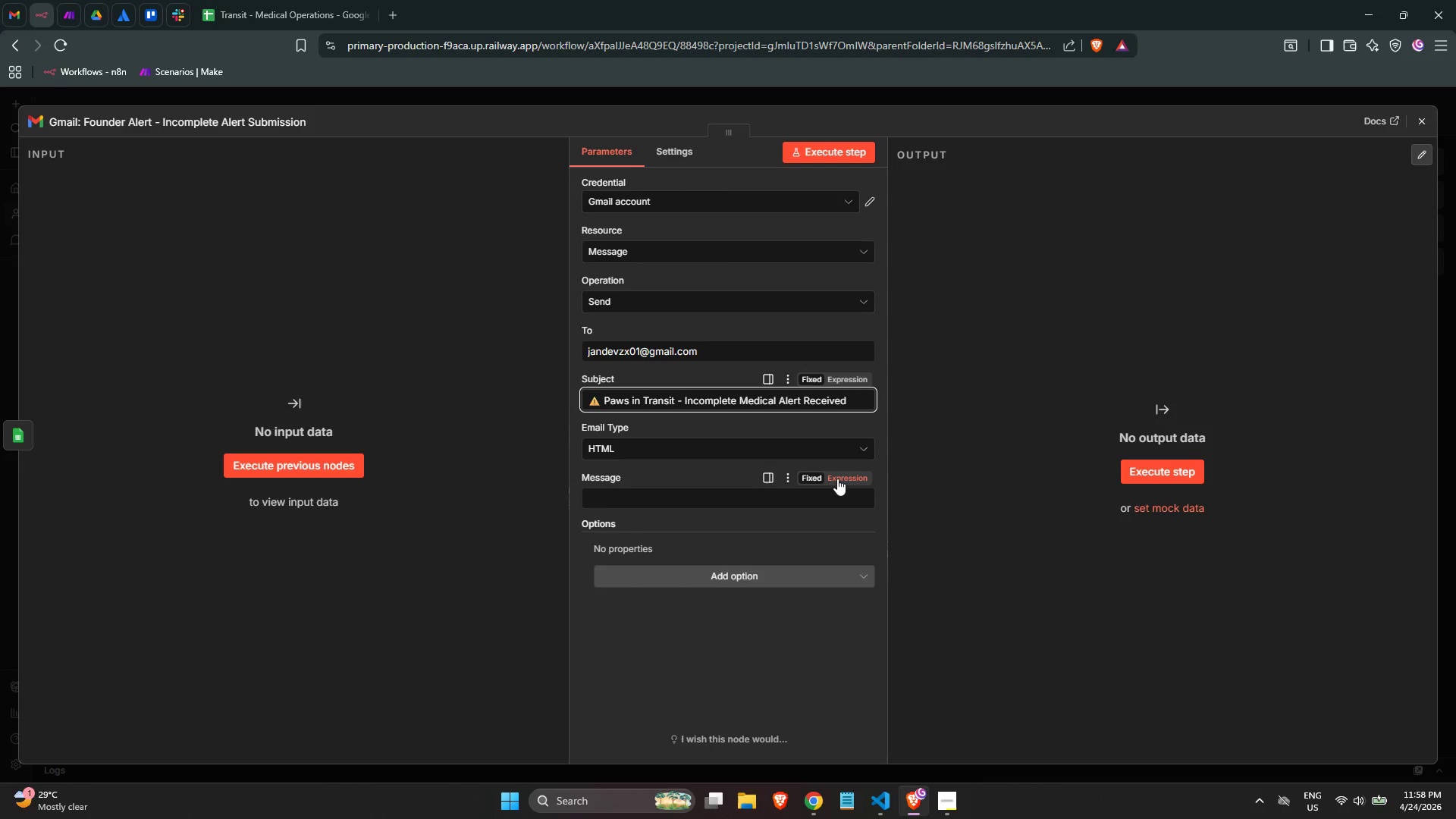 
left_click_drag(start_coordinate=[837, 479], to_coordinate=[833, 479])
 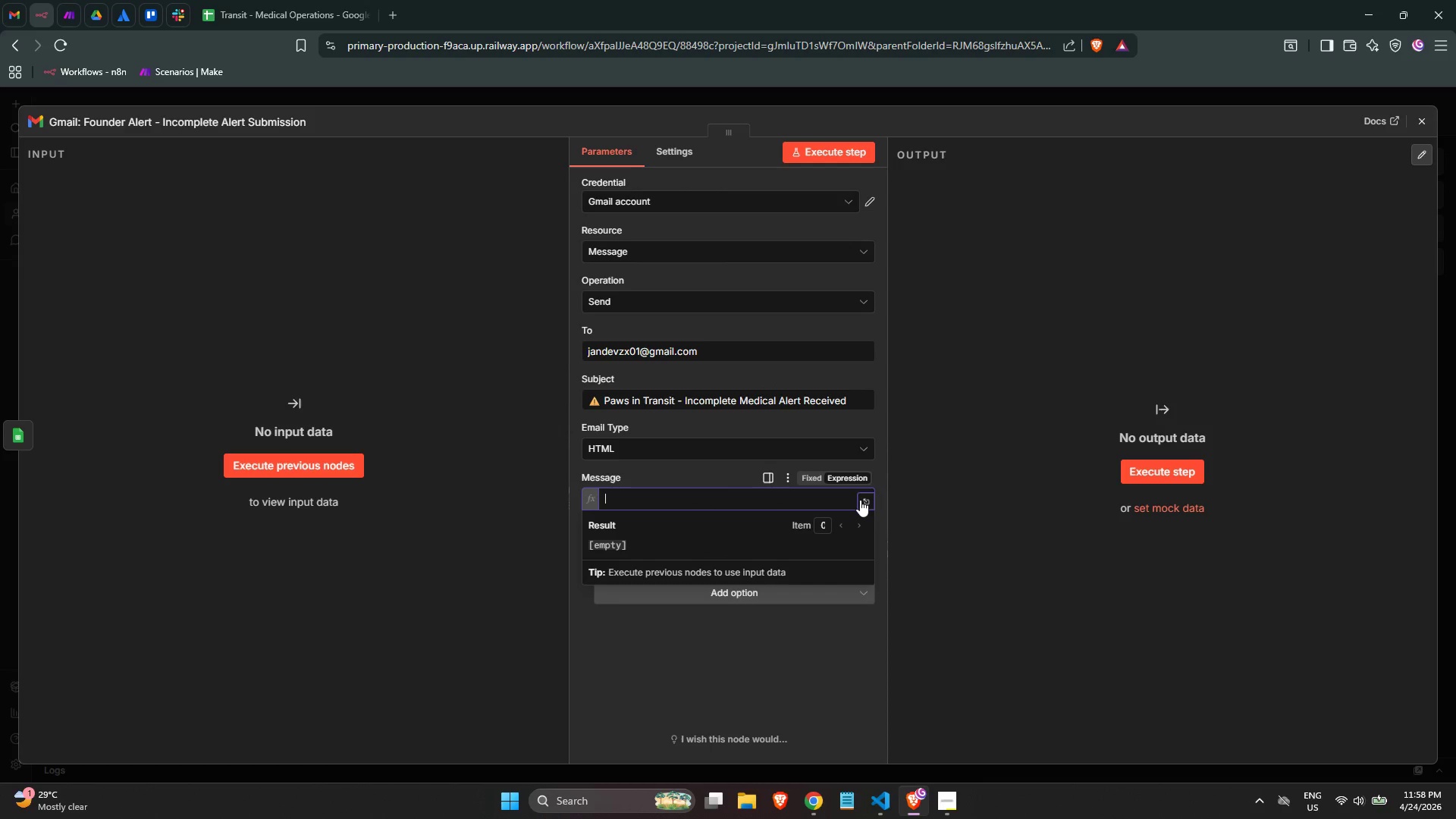 
left_click([861, 499])
 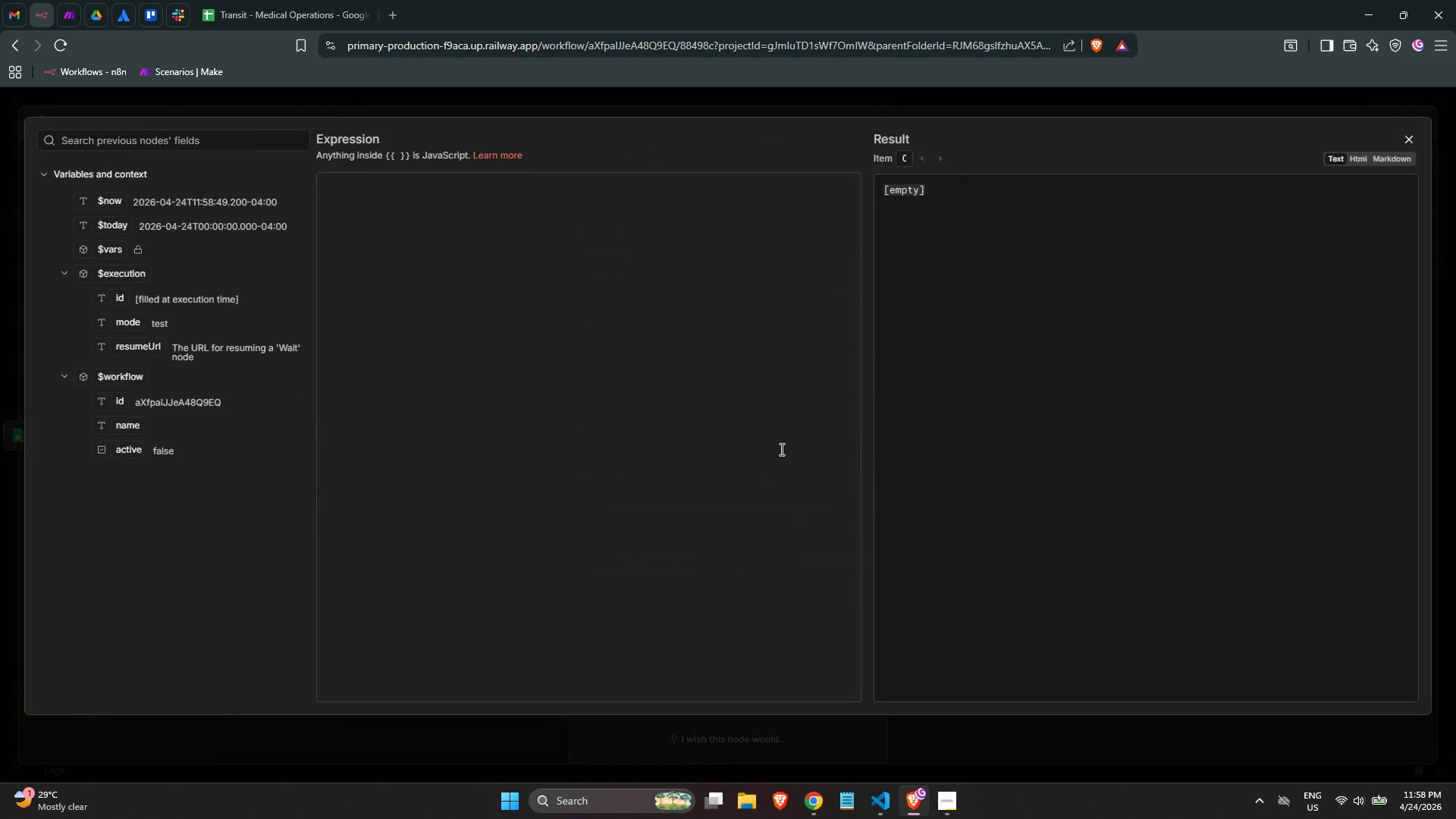 
left_click([588, 333])
 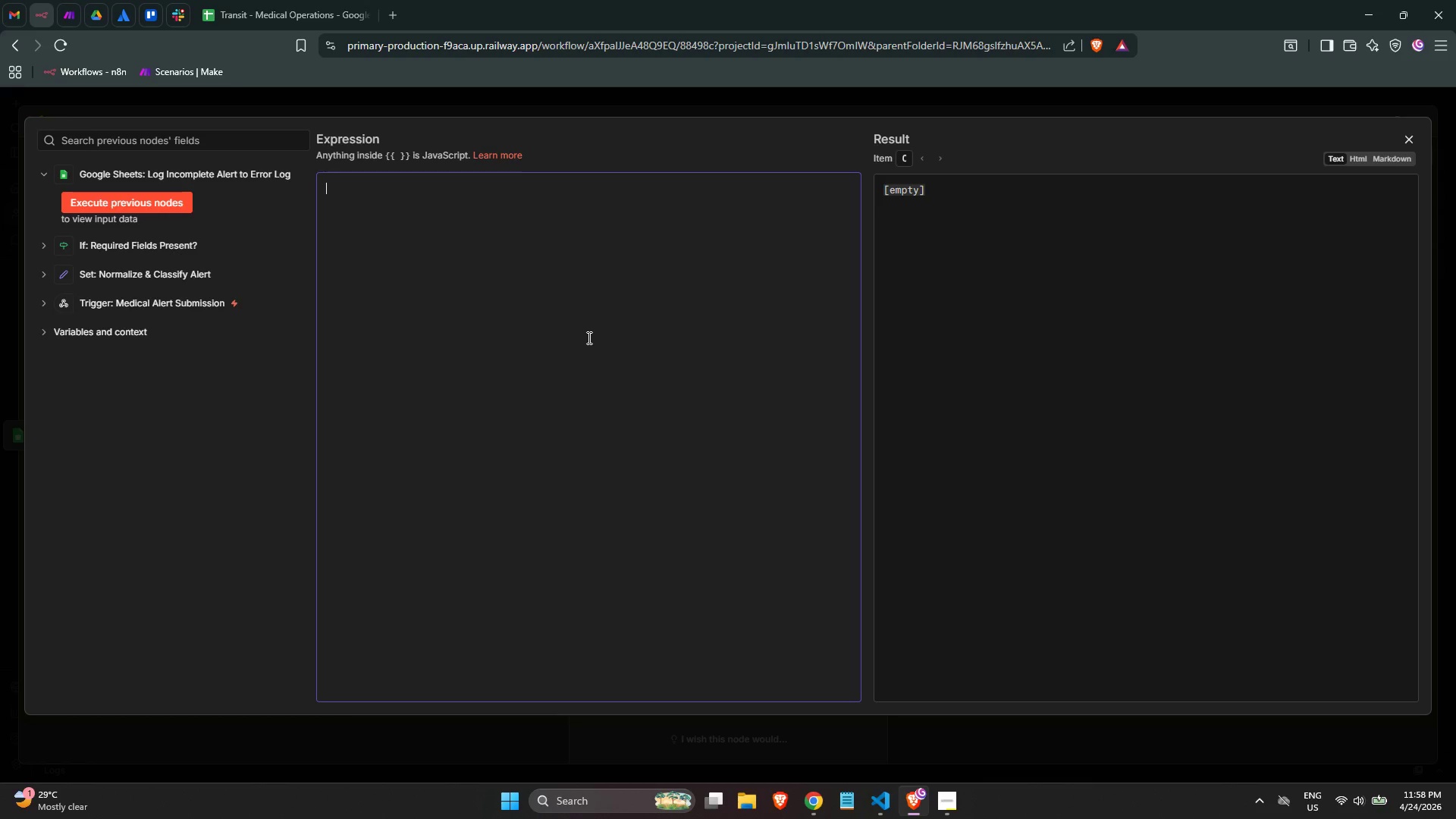 
wait(8.56)
 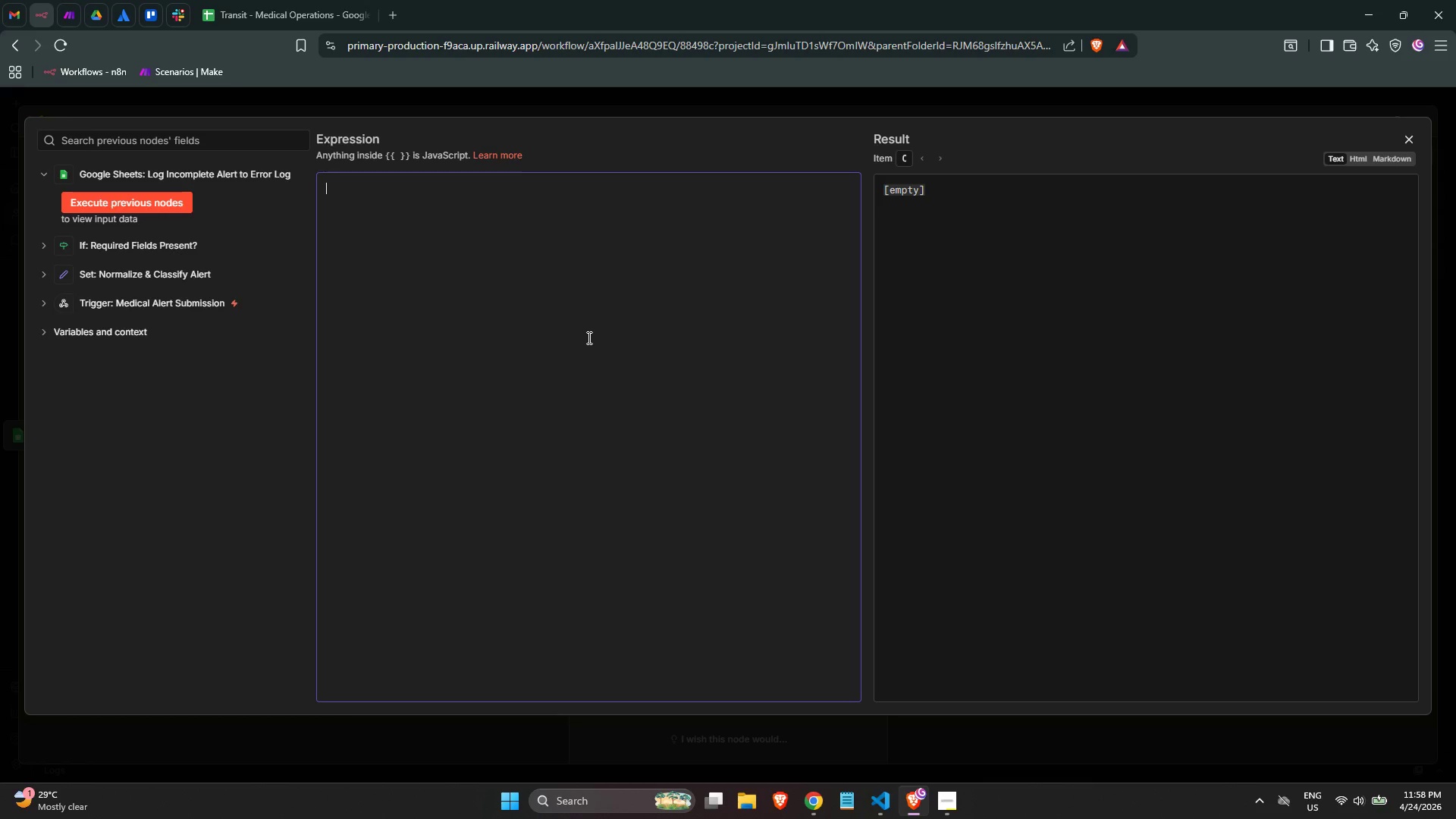 
type(<div style="")
 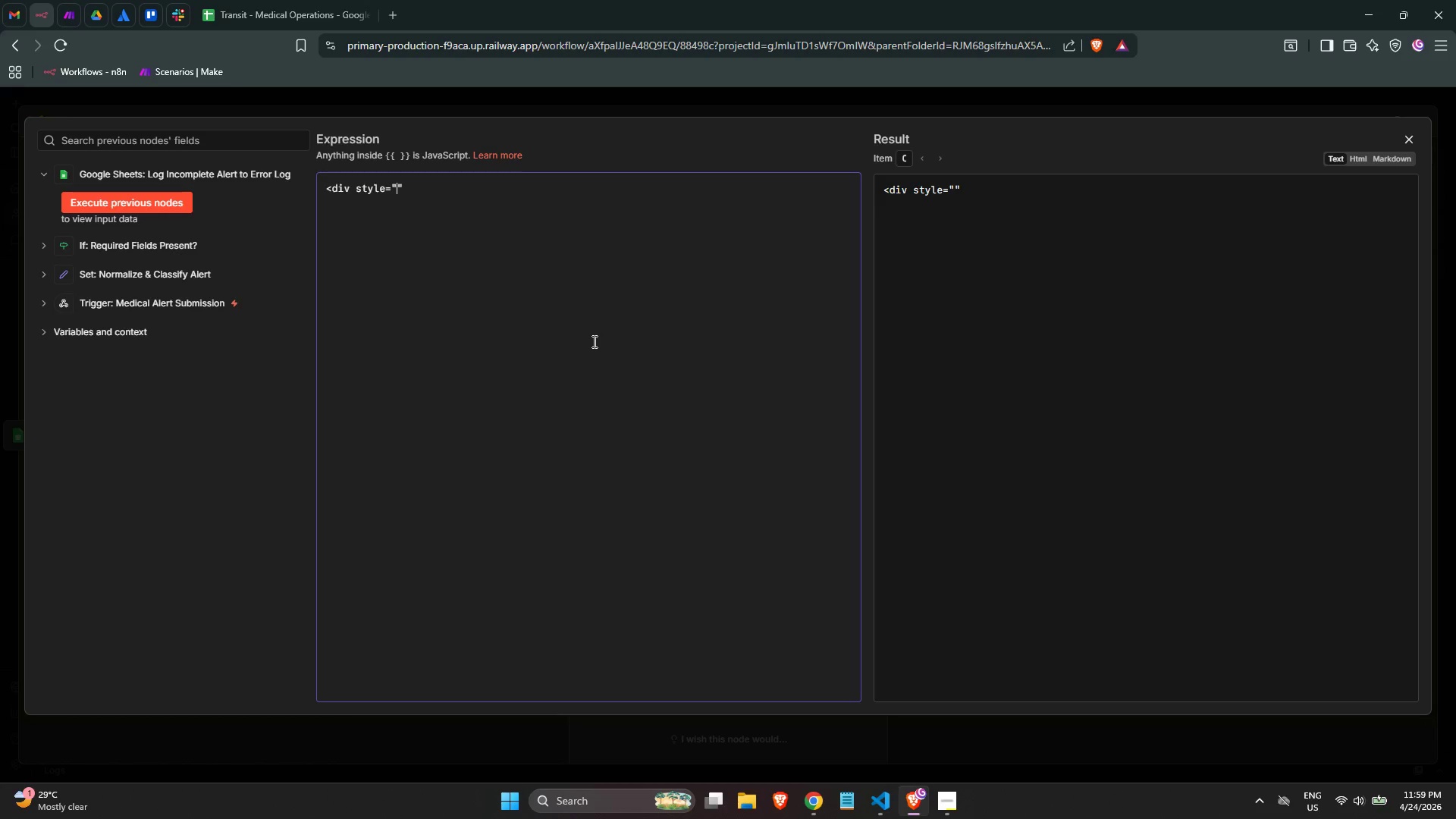 
 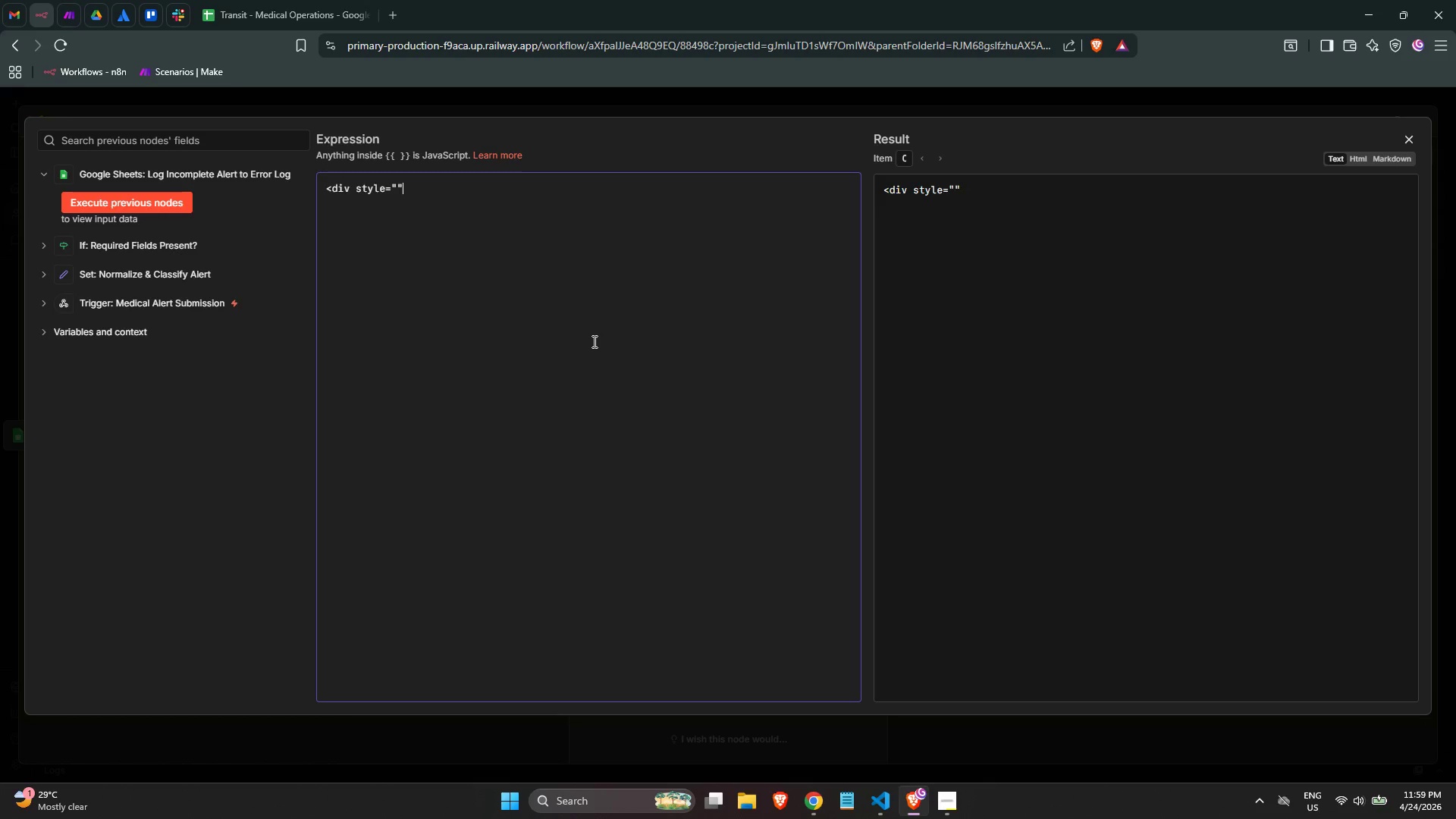 
key(ArrowLeft)
 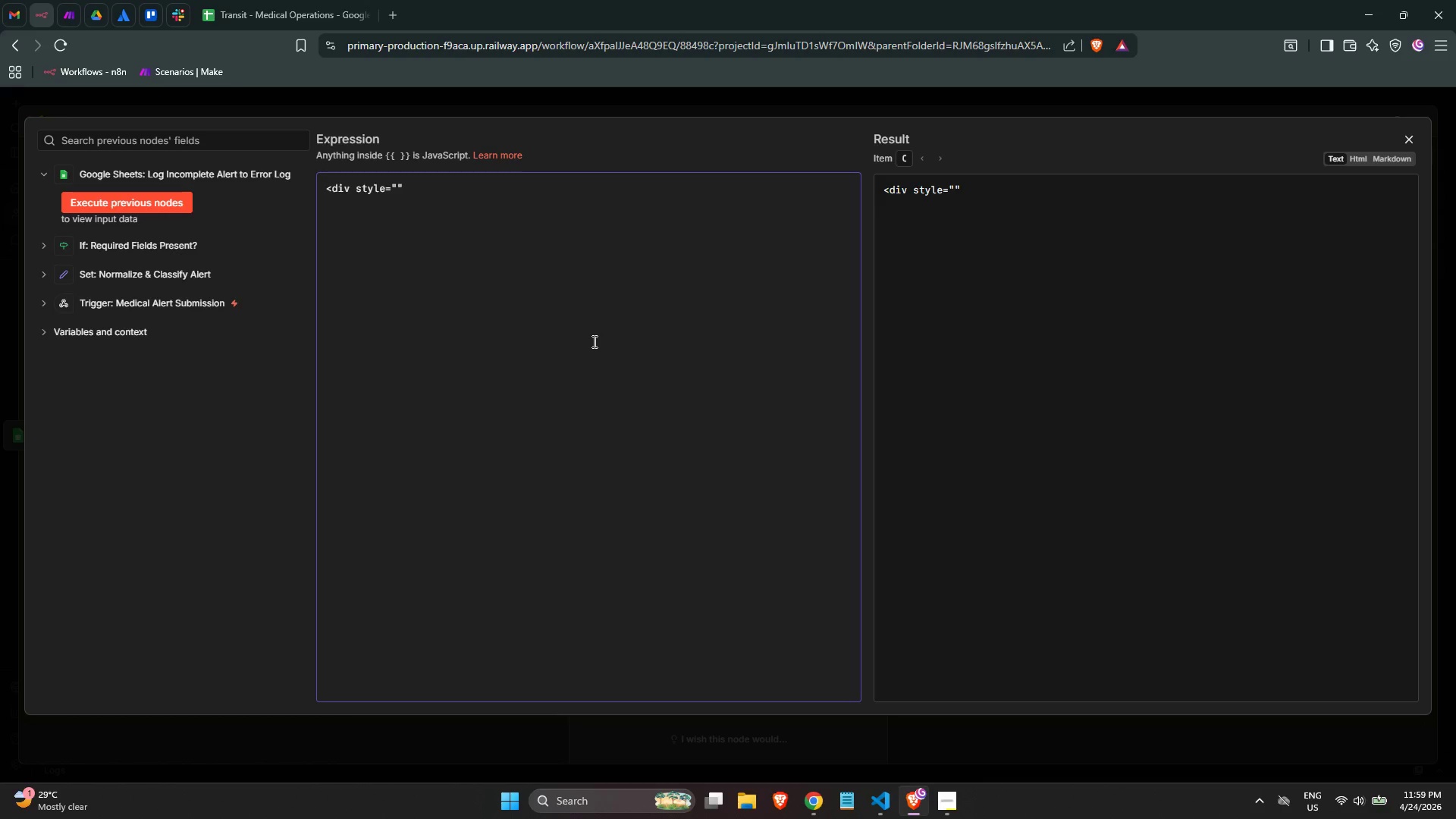 
type(font-style)
key(Backspace)
key(Backspace)
key(Backspace)
key(Backspace)
key(Backspace)
type(family)
 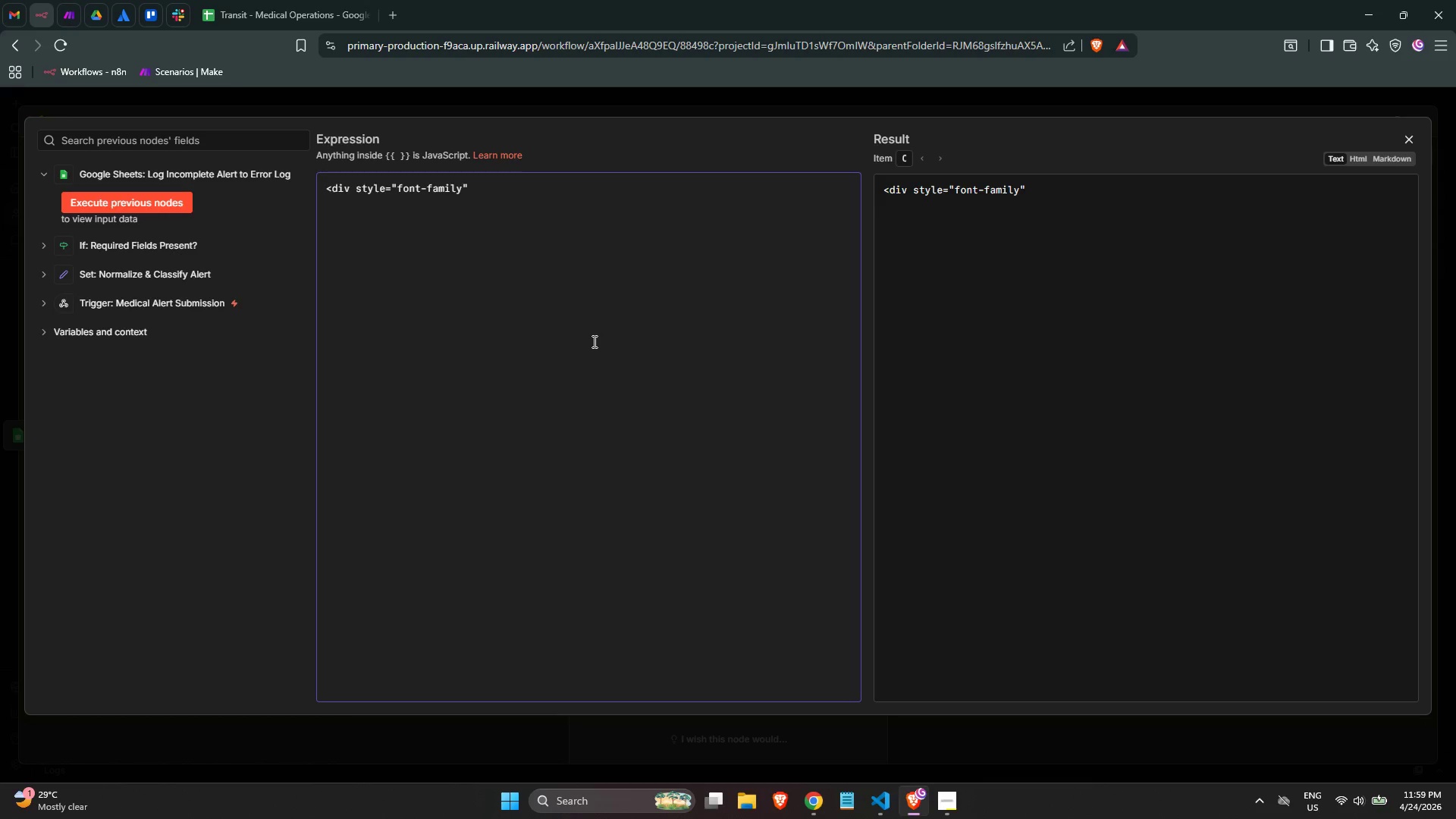 
key(ArrowRight)
 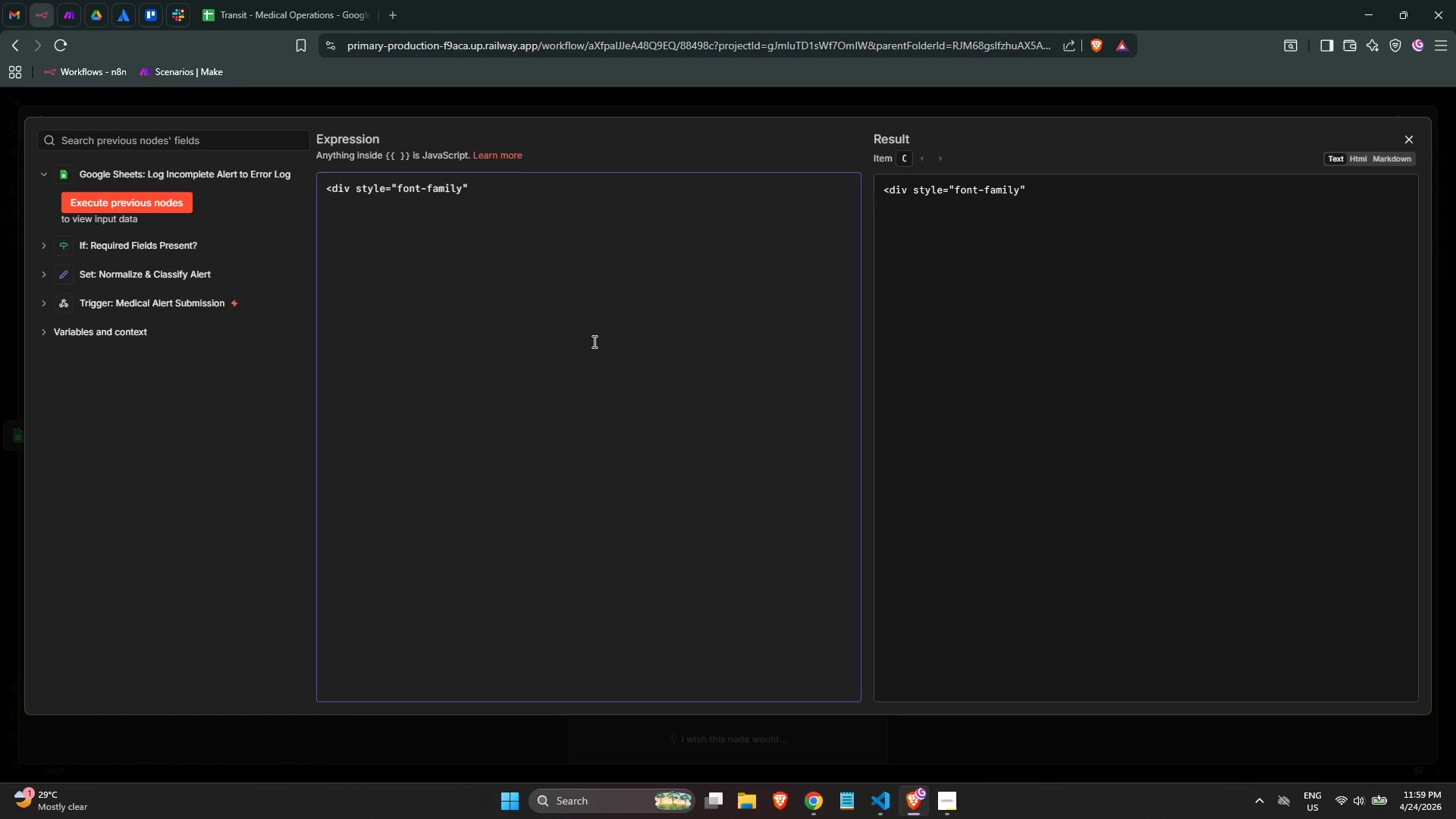 
key(ArrowLeft)
 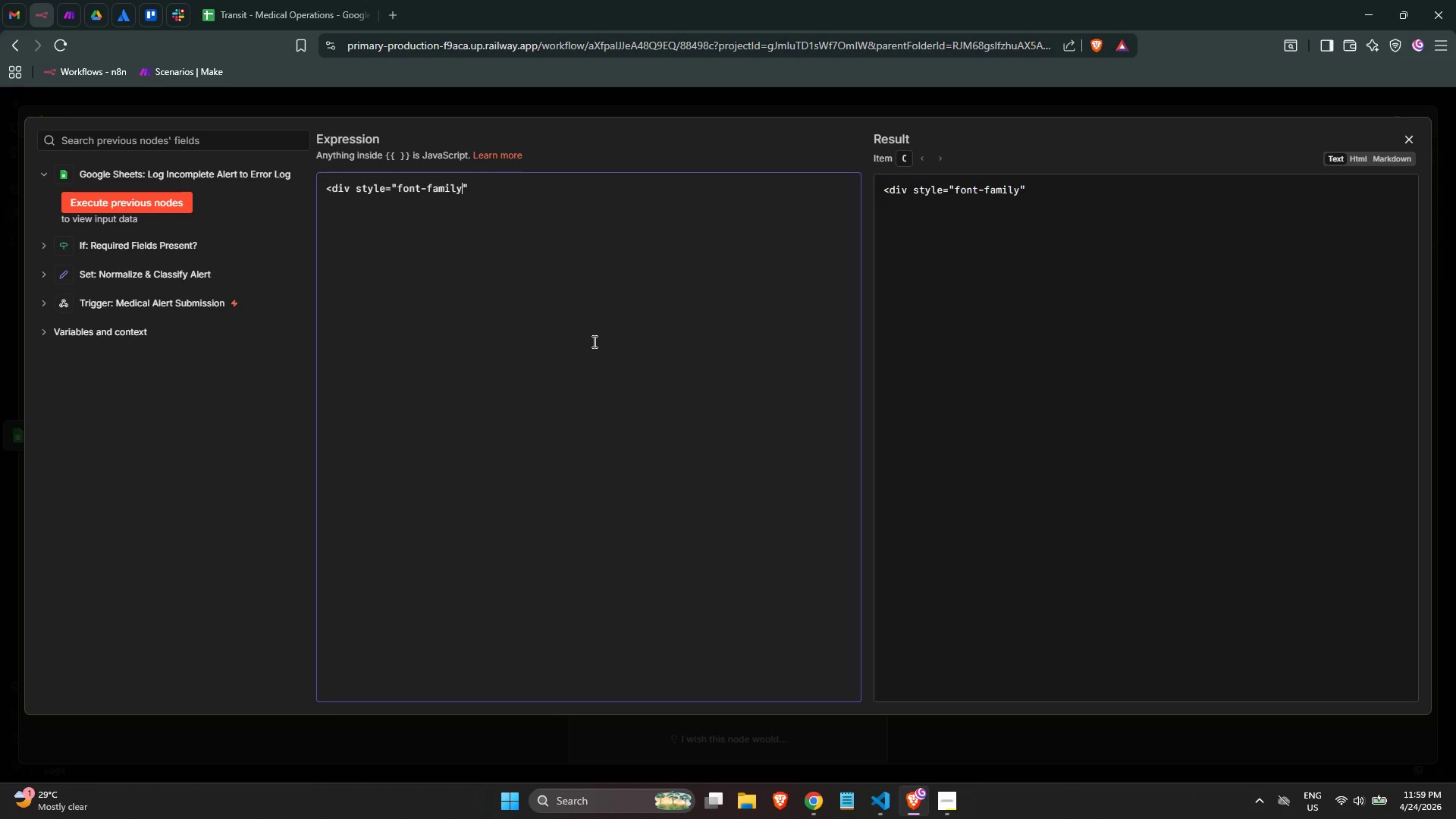 
type(: Arial, sin)
key(Backspace)
key(Backspace)
type(as)
key(Backspace)
type(ns )
key(Backspace)
type(-serif)
 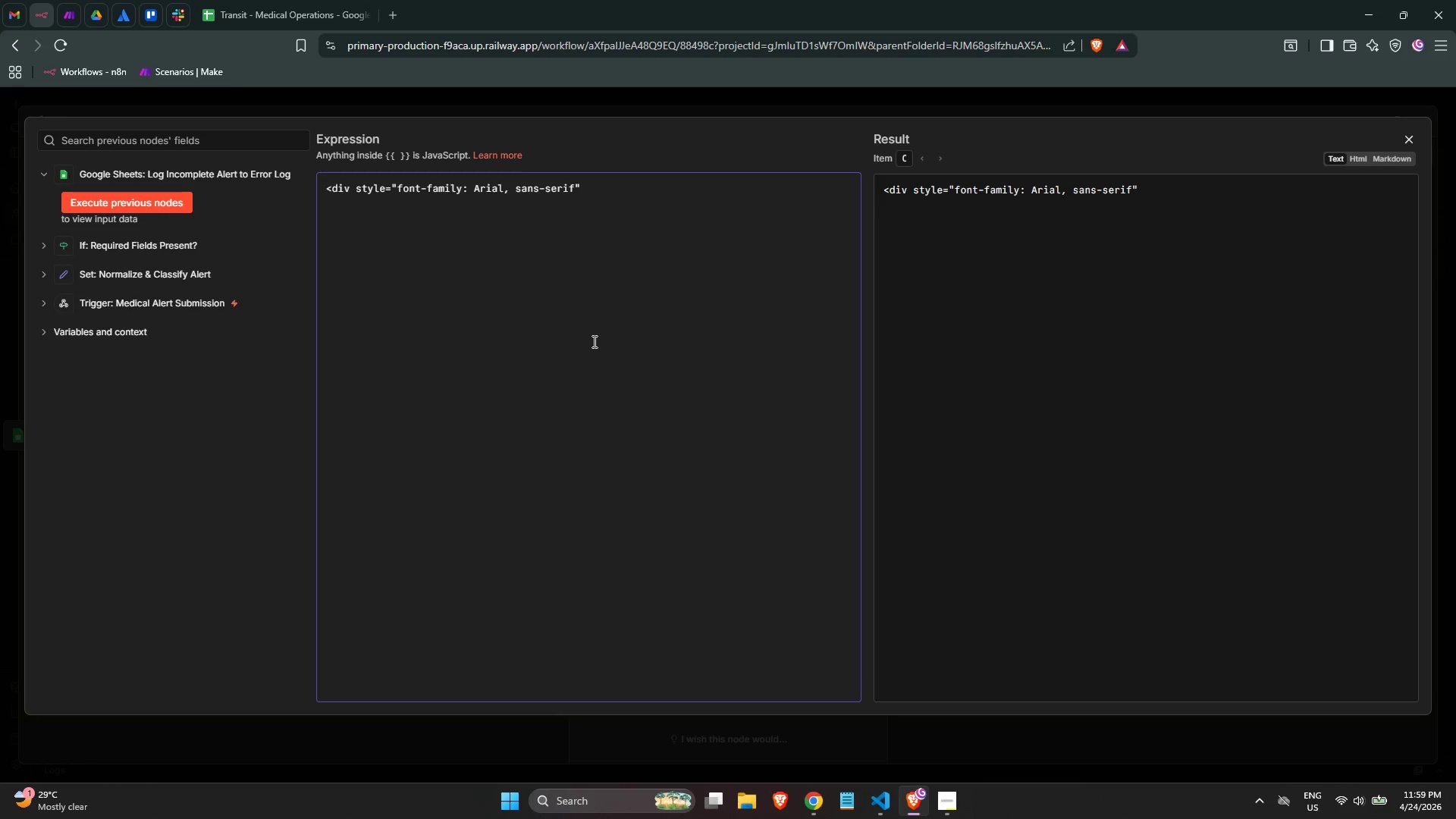 
wait(5.41)
 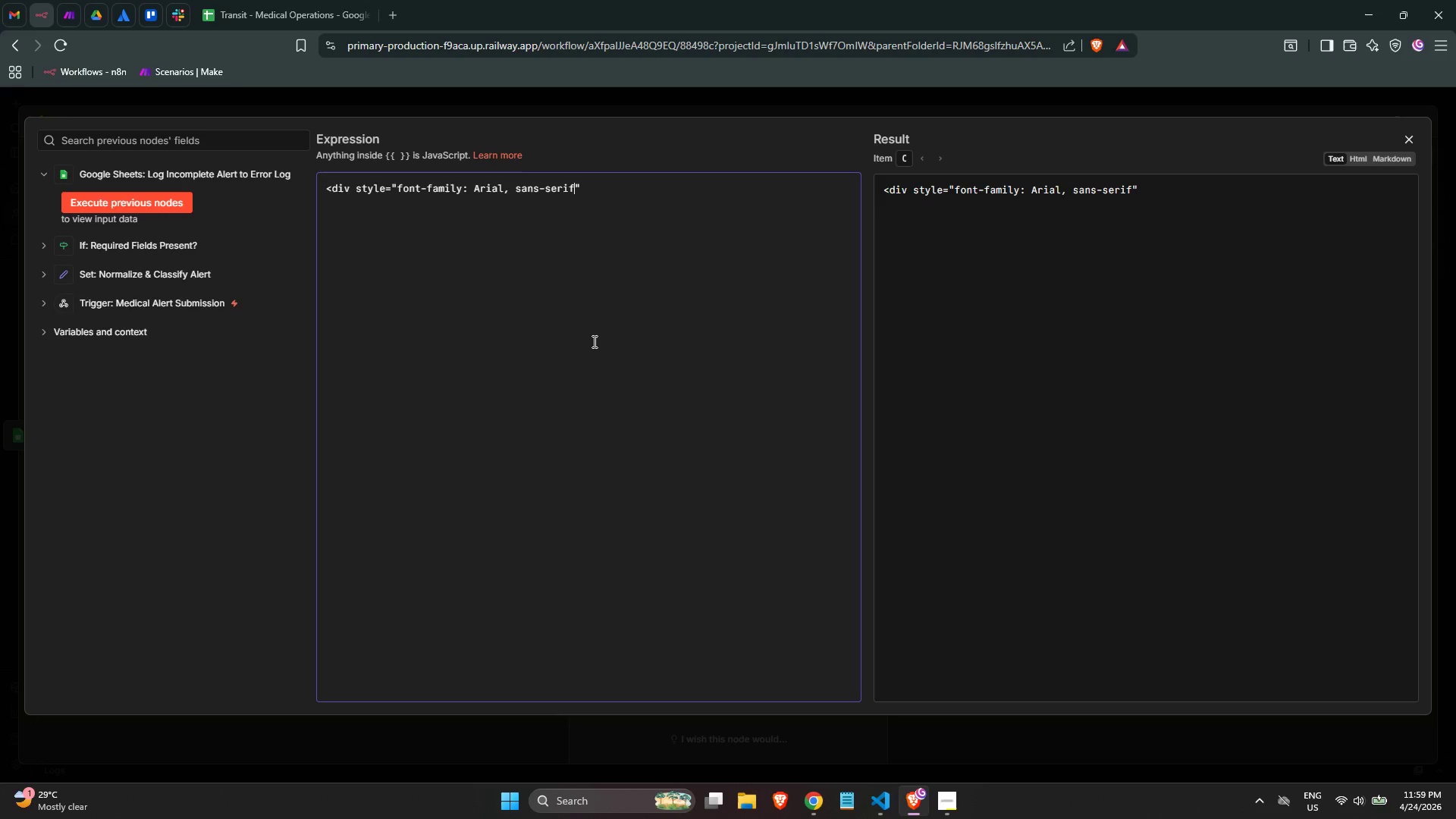 
key(Semicolon)
 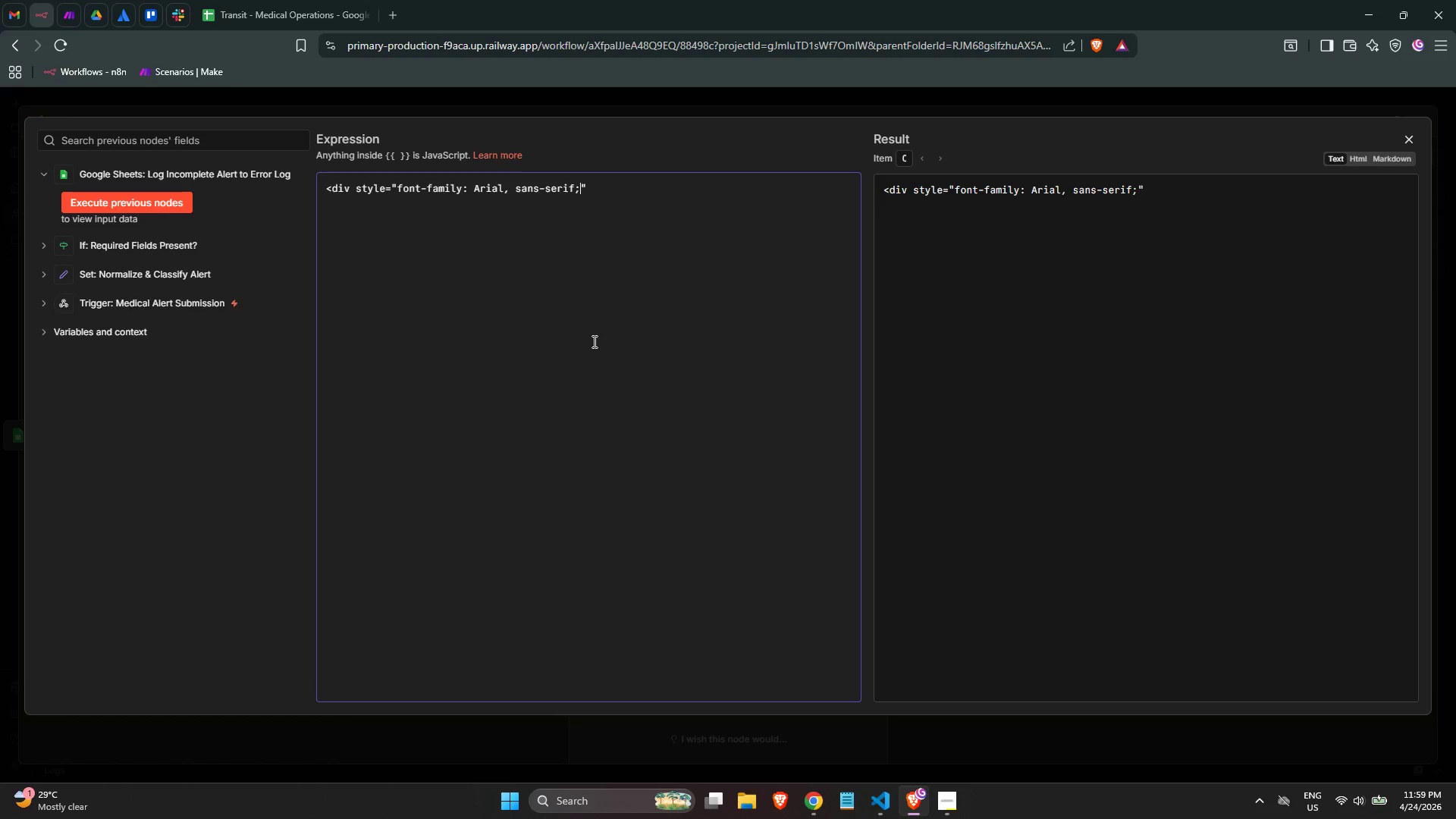 
wait(13.81)
 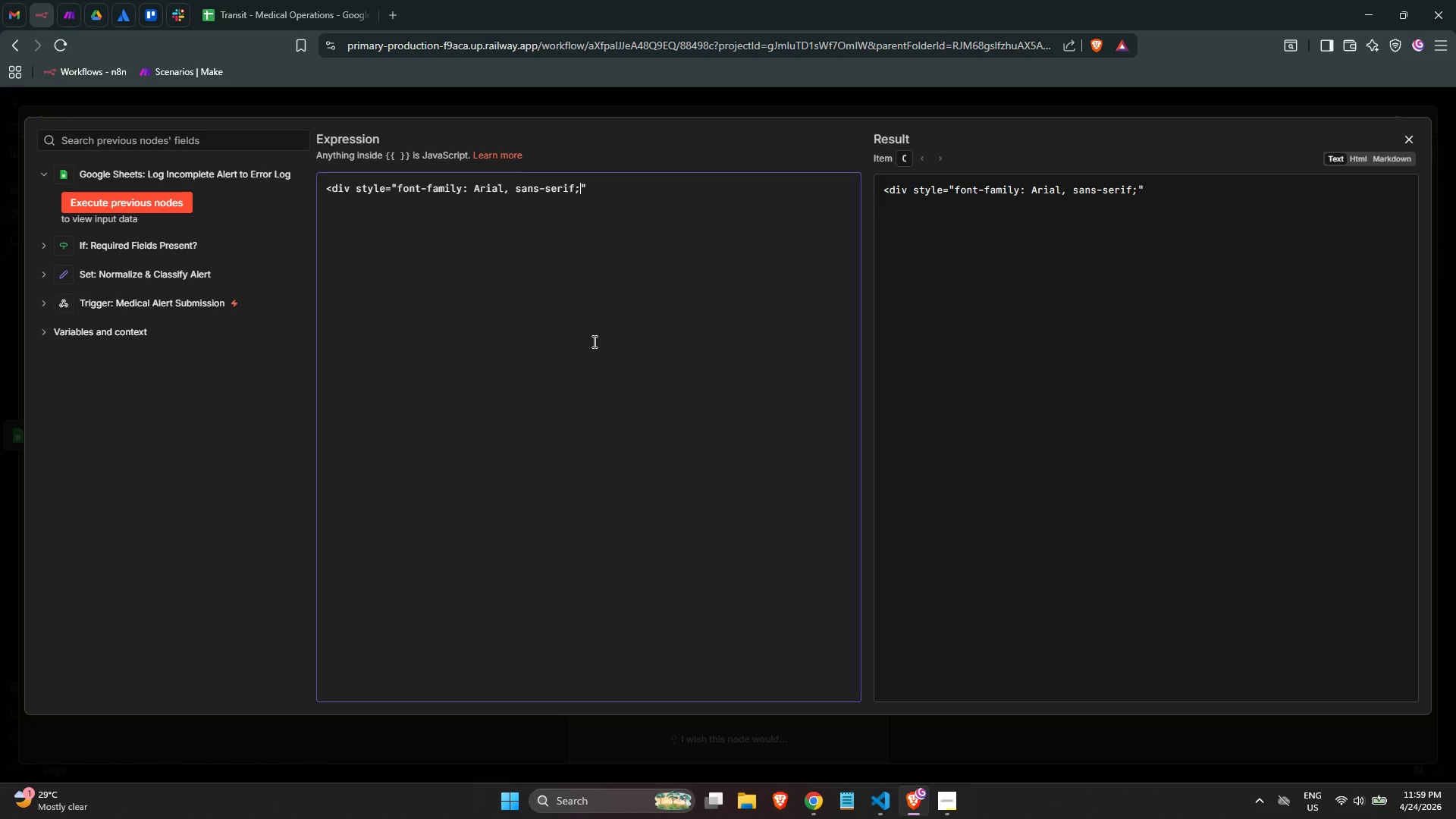 
type( max-width)
 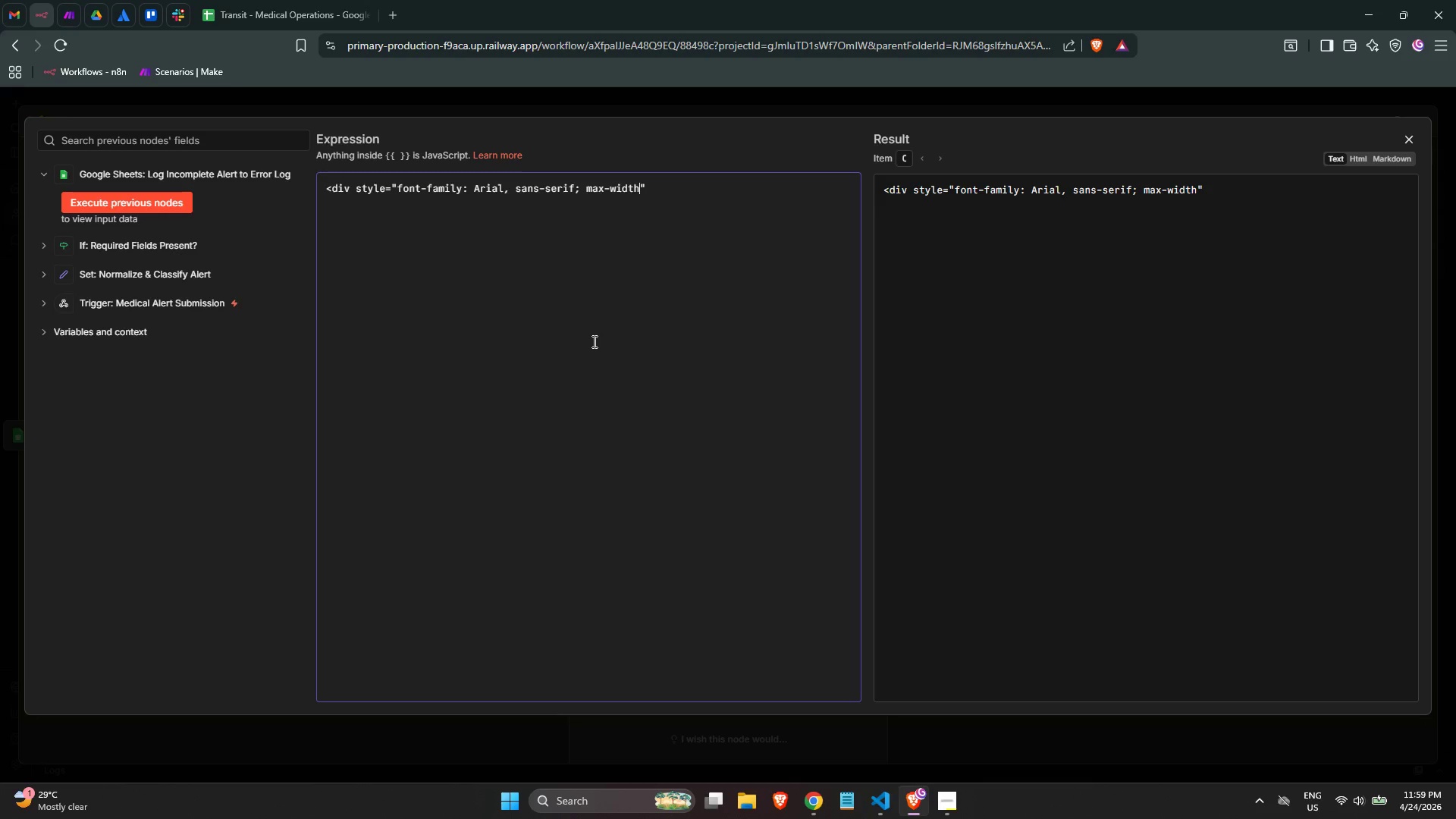 
key(Shift+ShiftLeft)
 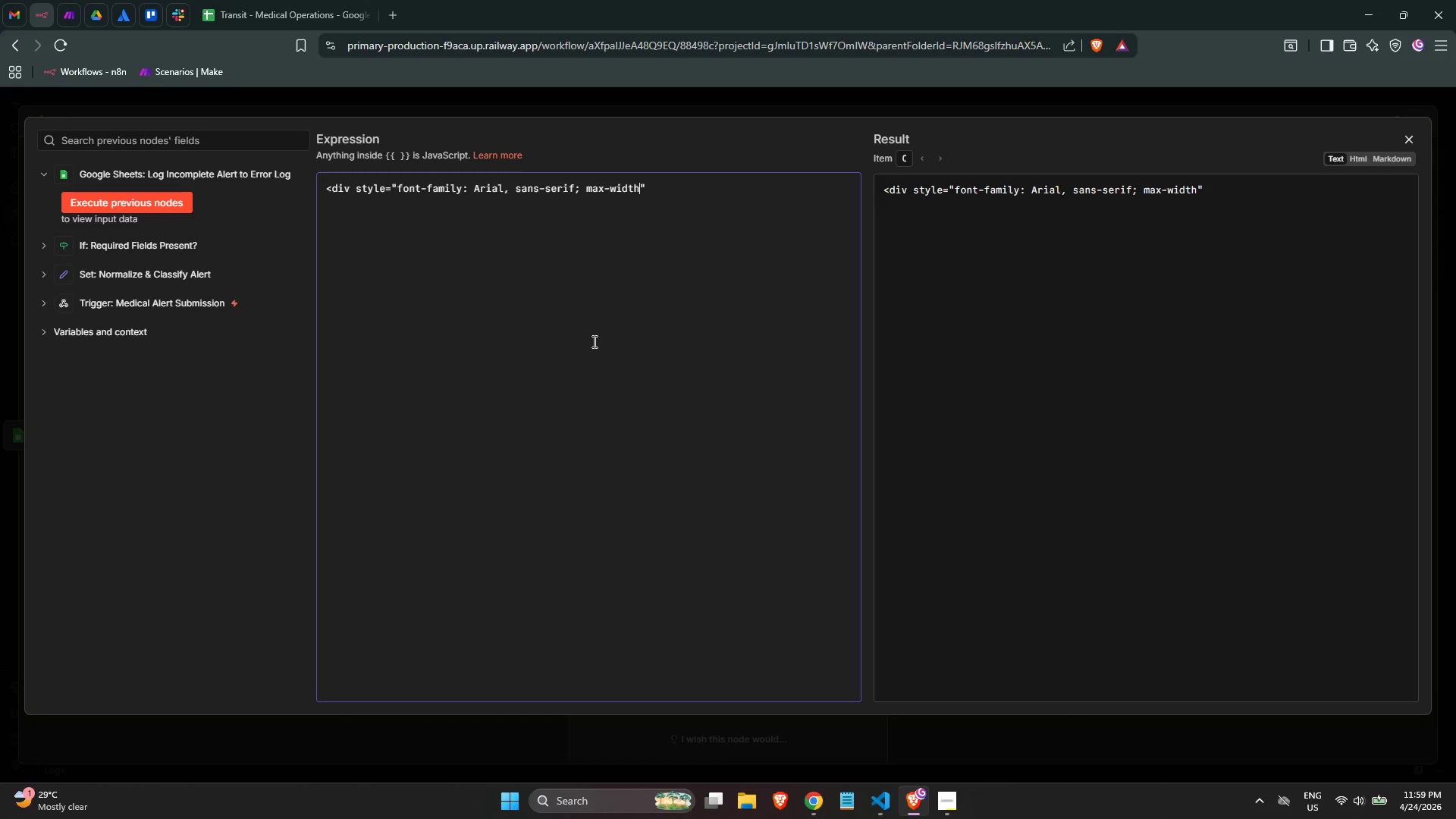 
key(Shift+Semicolon)
 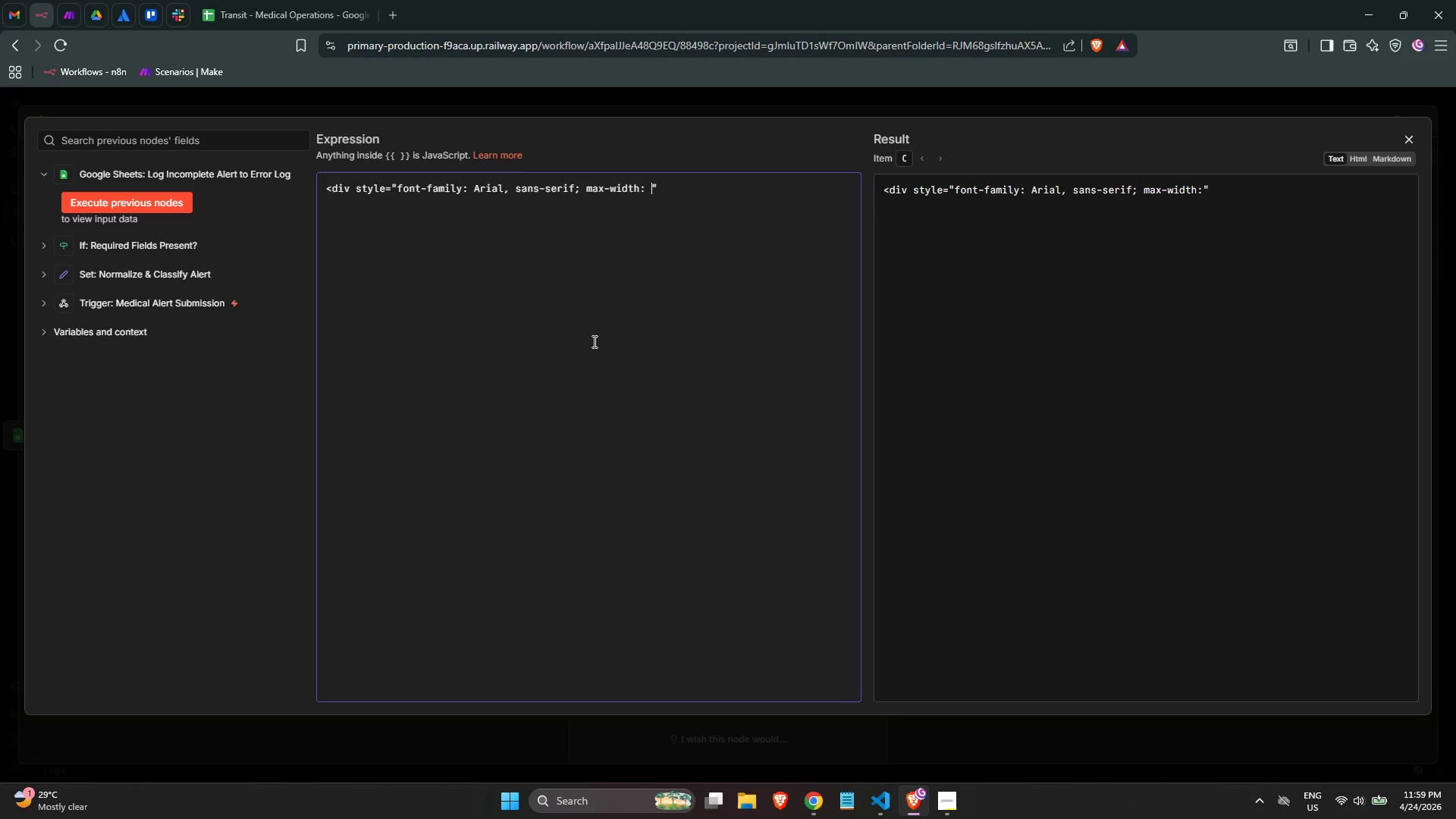 
key(Space)
 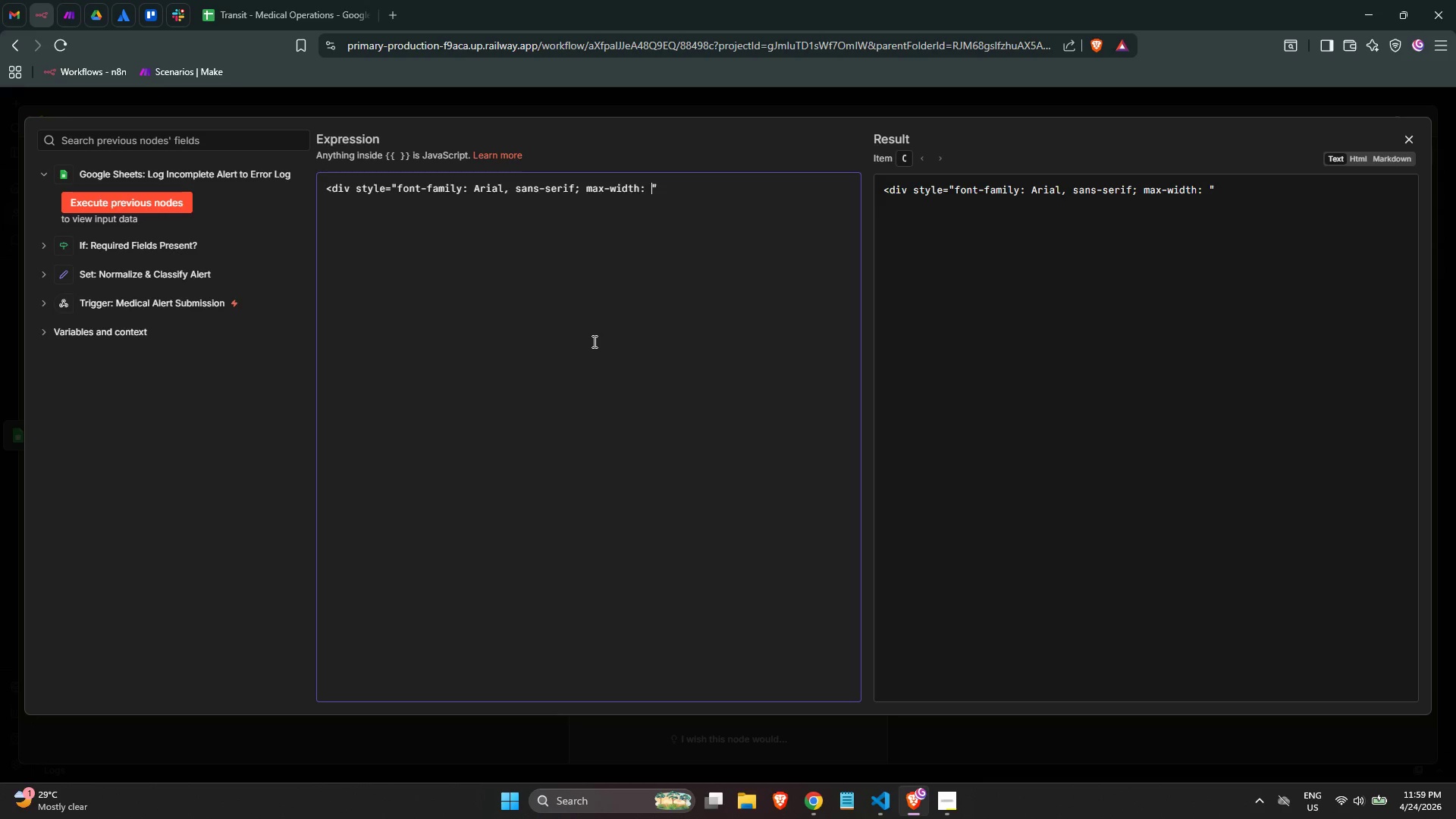 
key(Numpad5)
 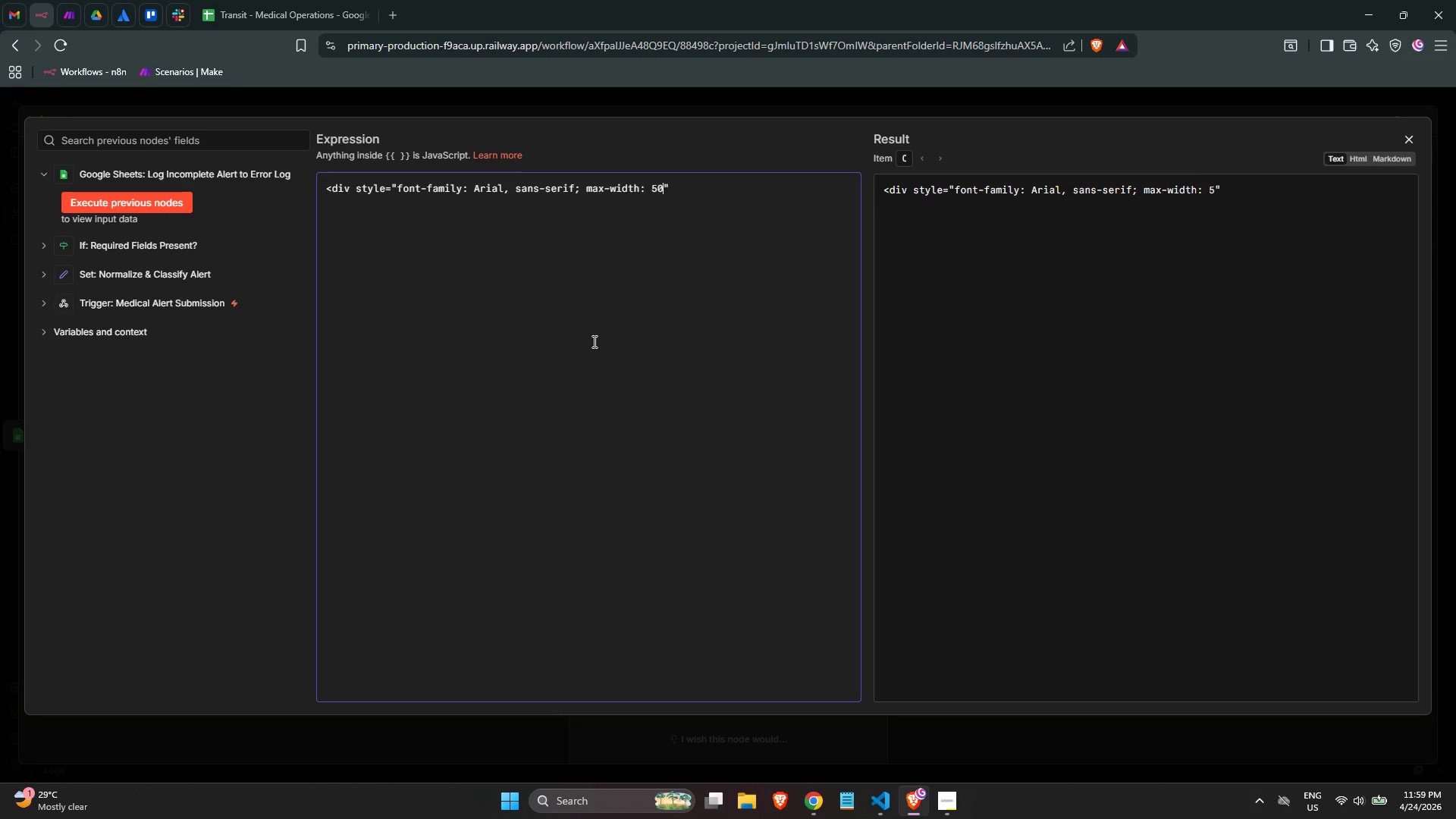 
key(Numpad0)
 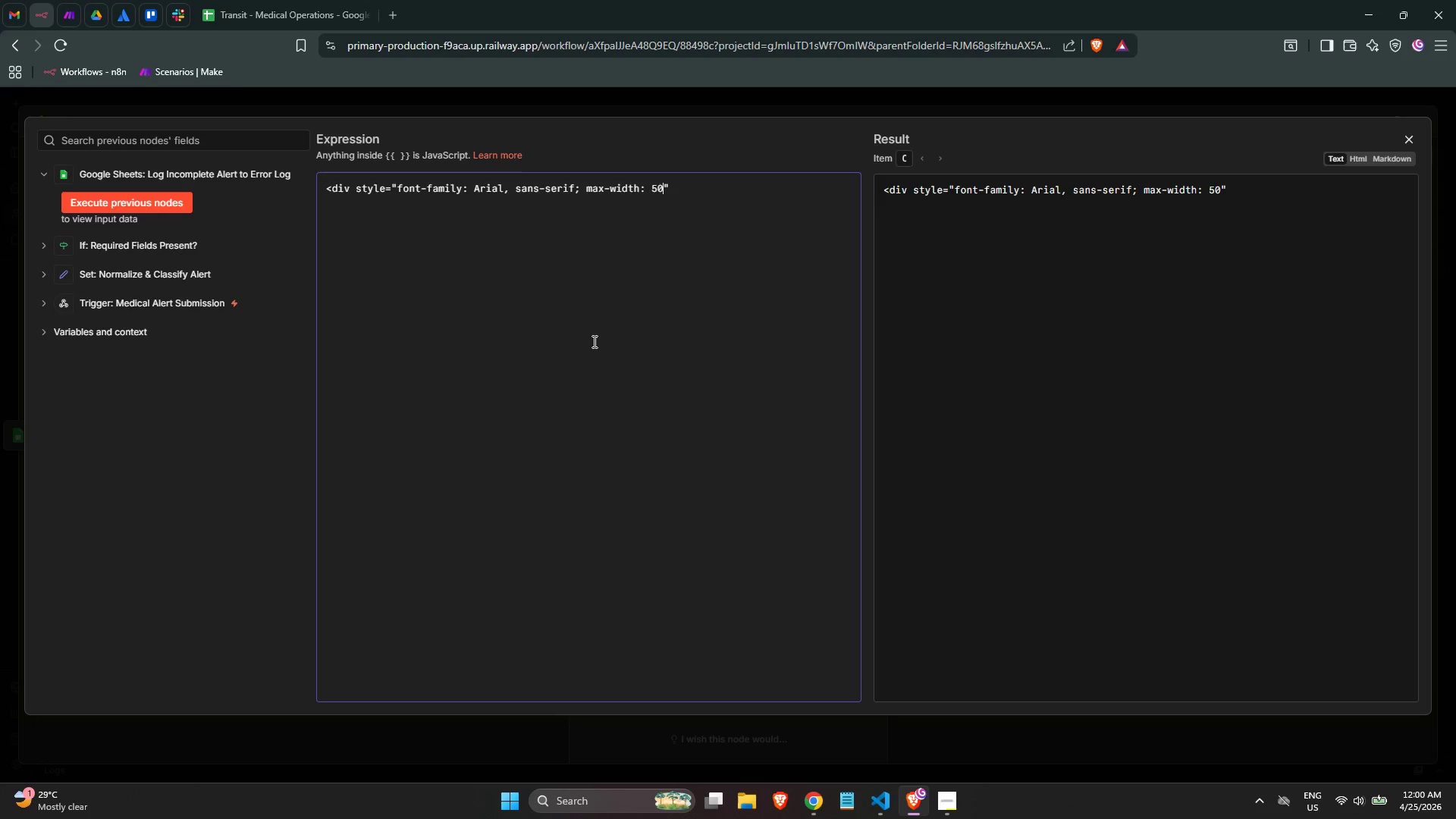 
key(Backspace)
 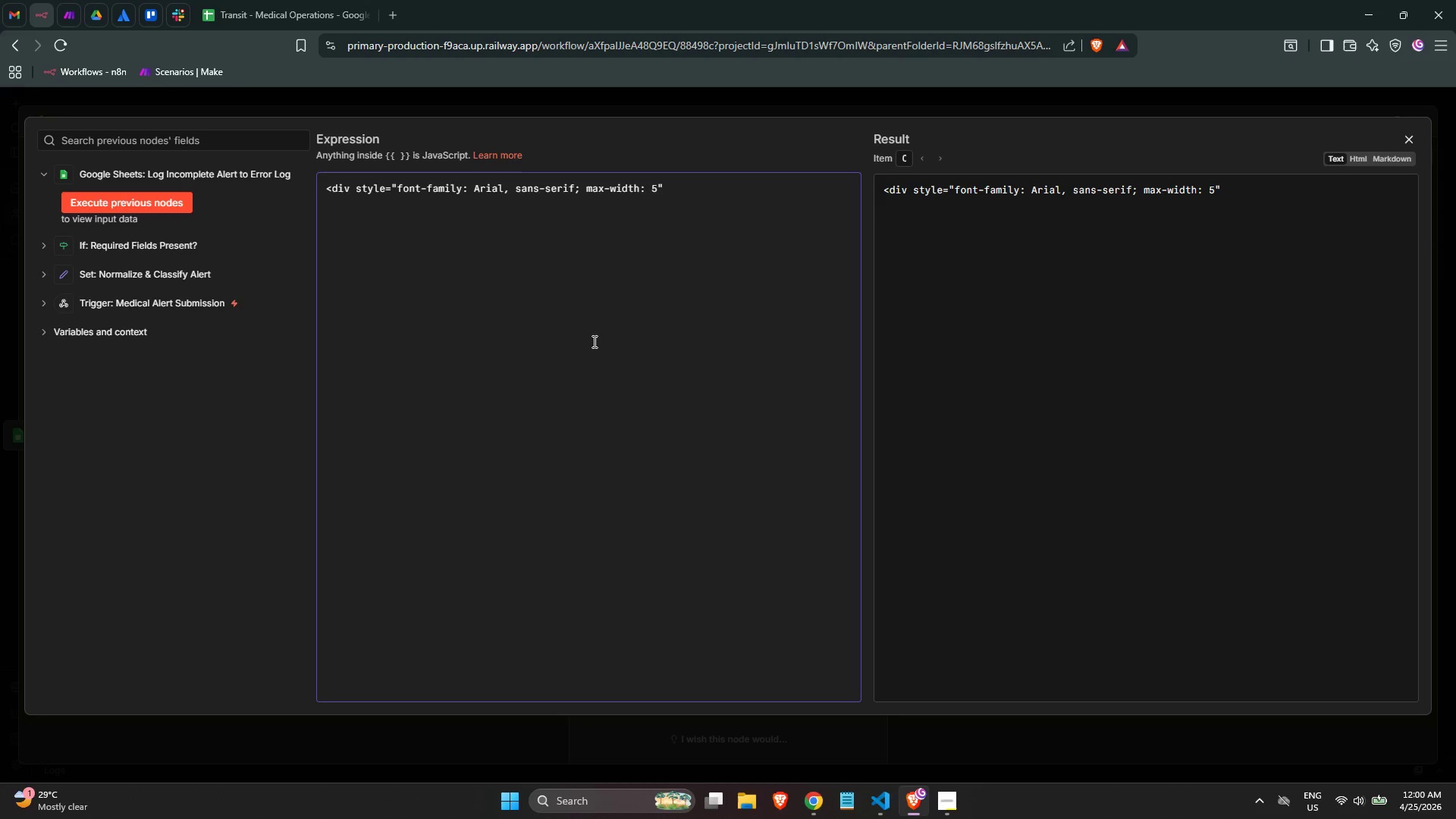 
key(Numpad9)
 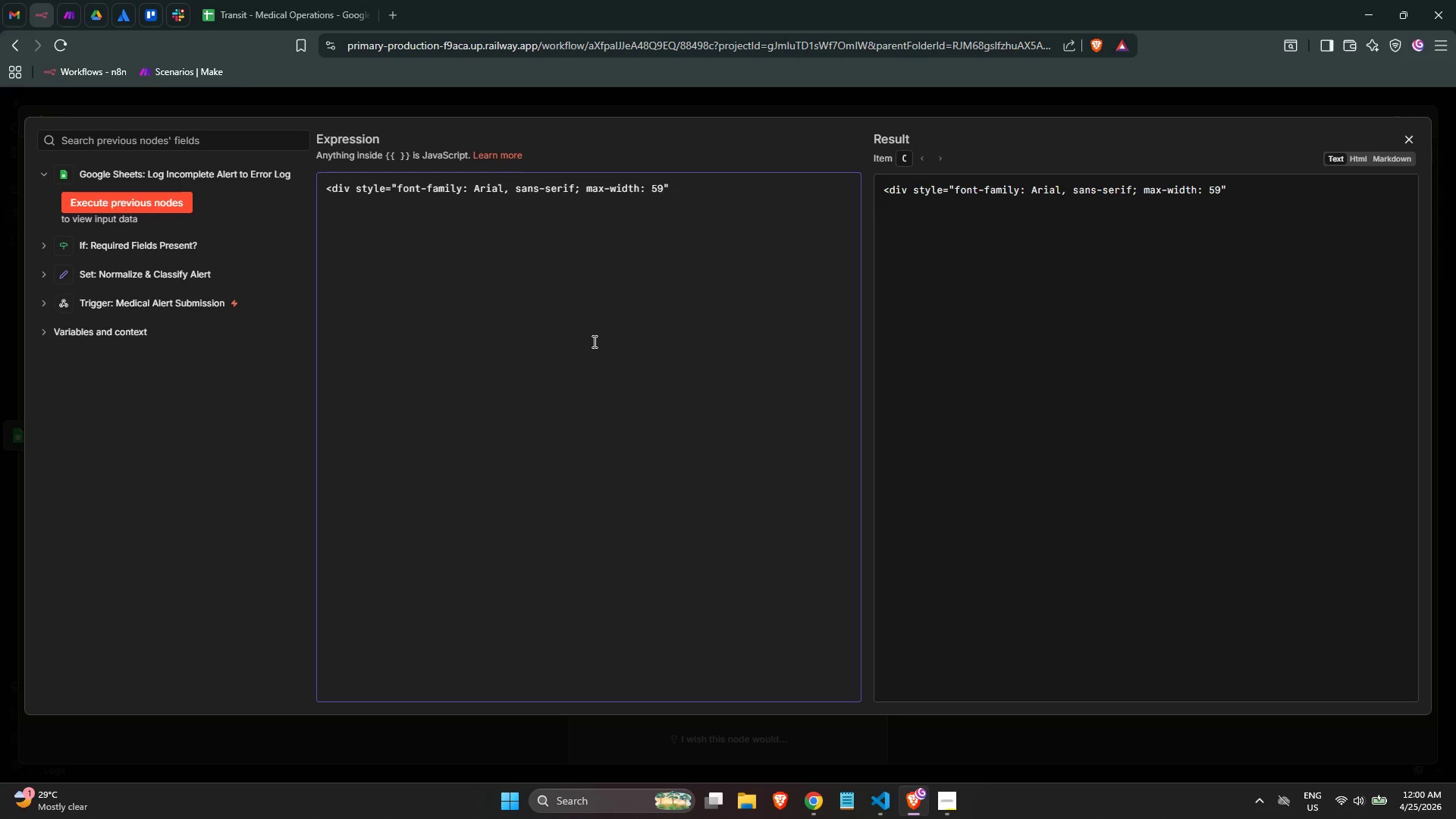 
key(Backspace)
 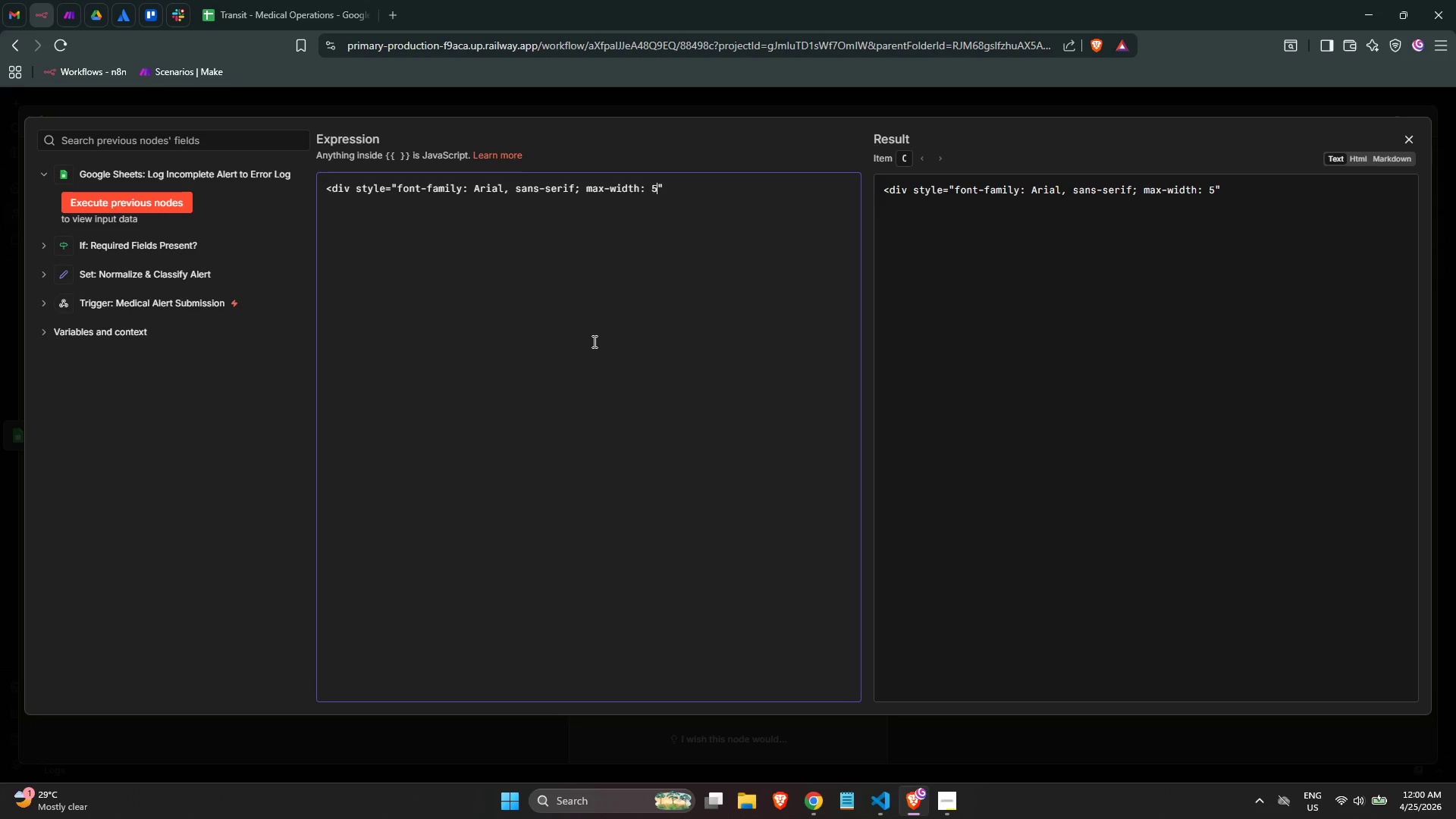 
key(Numpad6)
 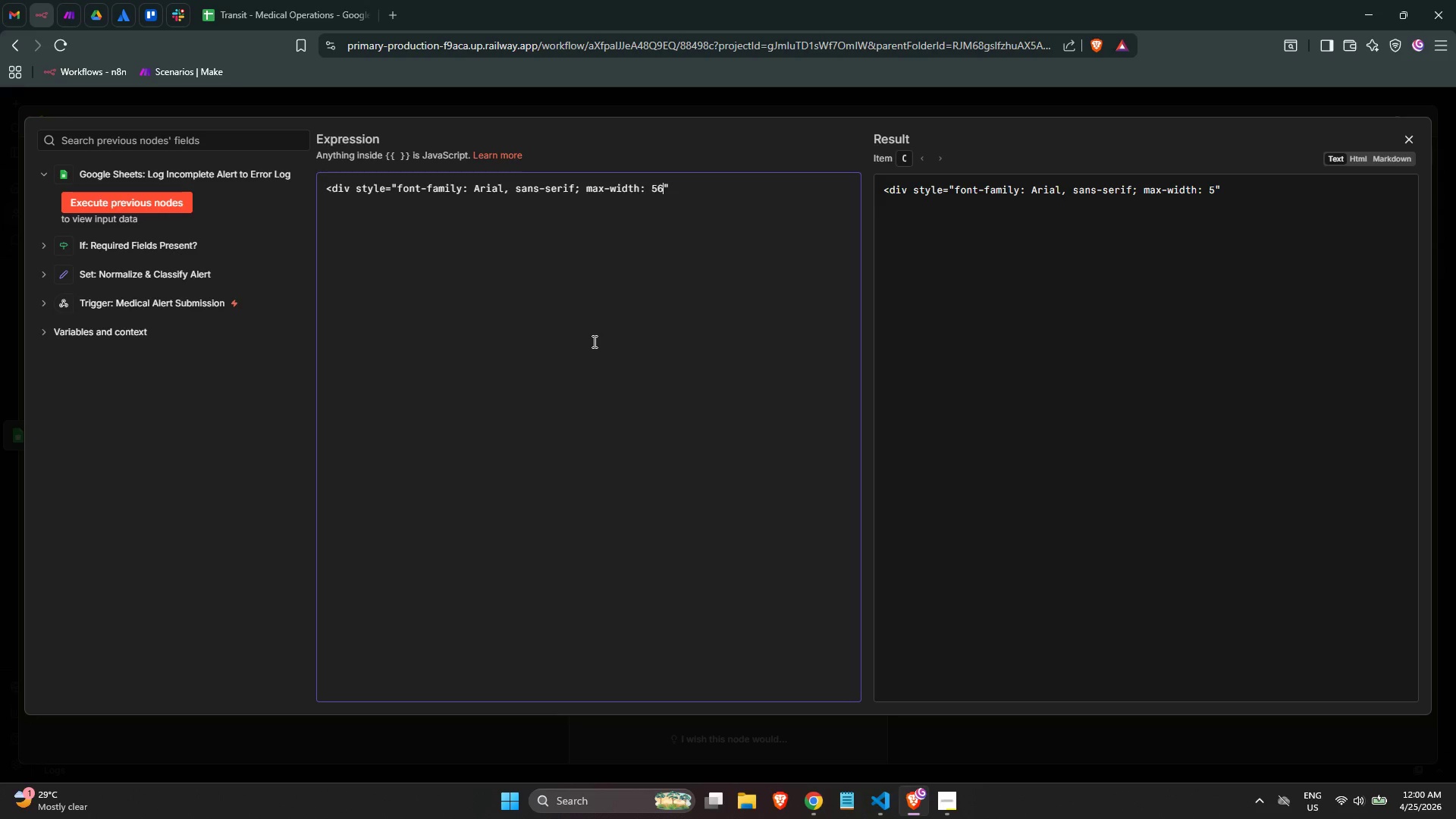 
key(Numpad0)
 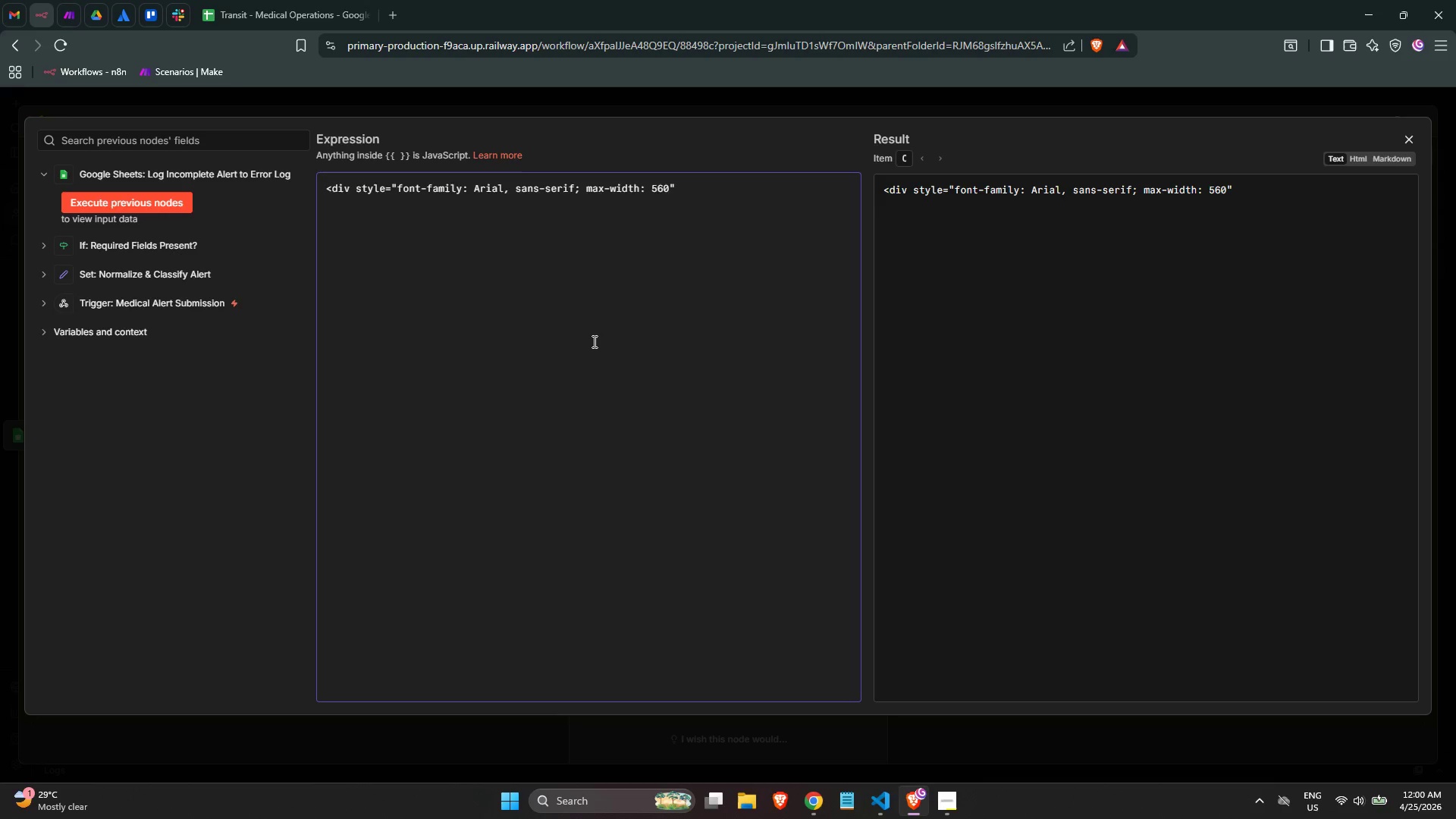 
type(px;)
 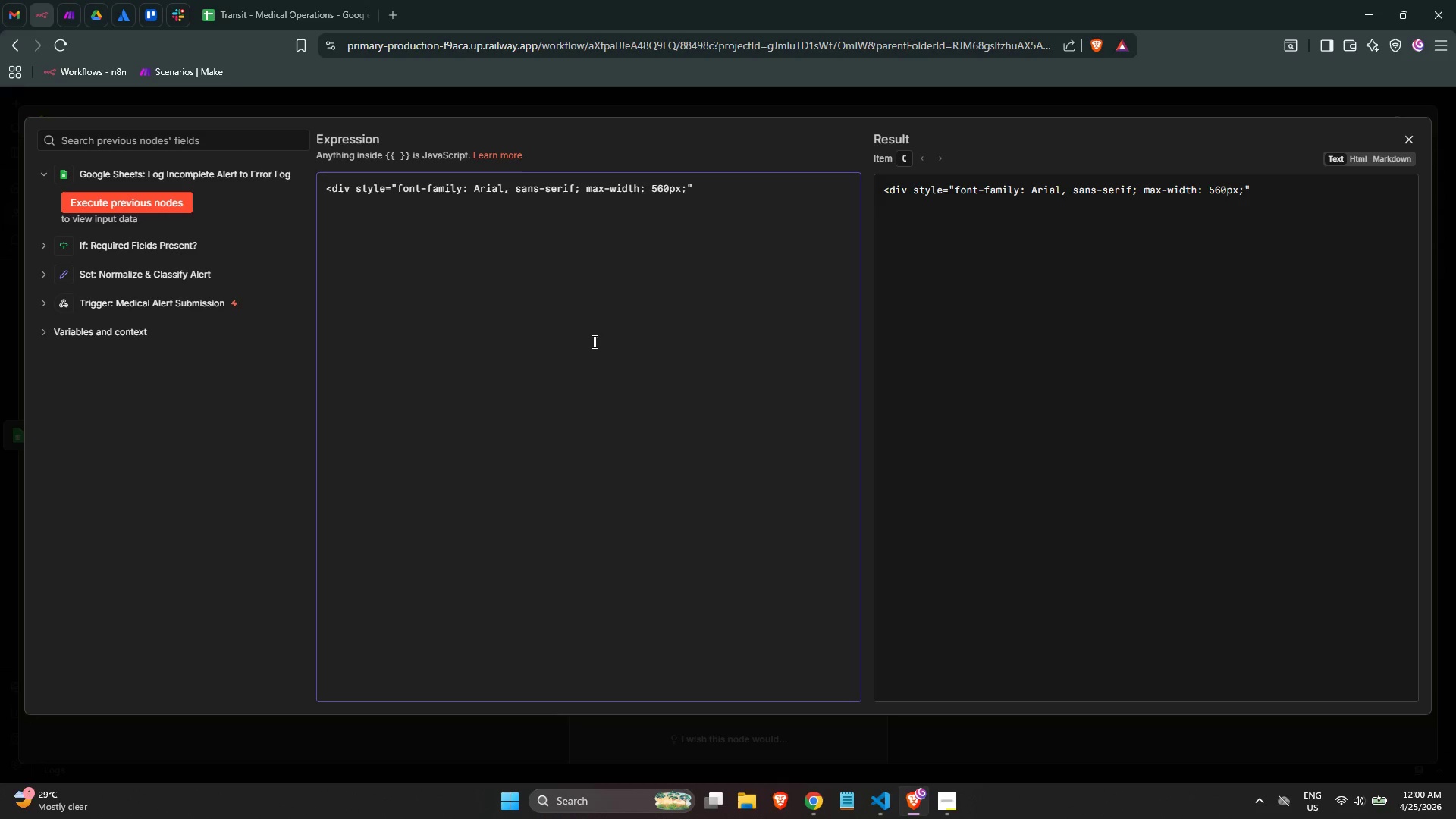 
type( ccolor)
key(Backspace)
key(Backspace)
key(Backspace)
key(Backspace)
key(Backspace)
type(olor)
 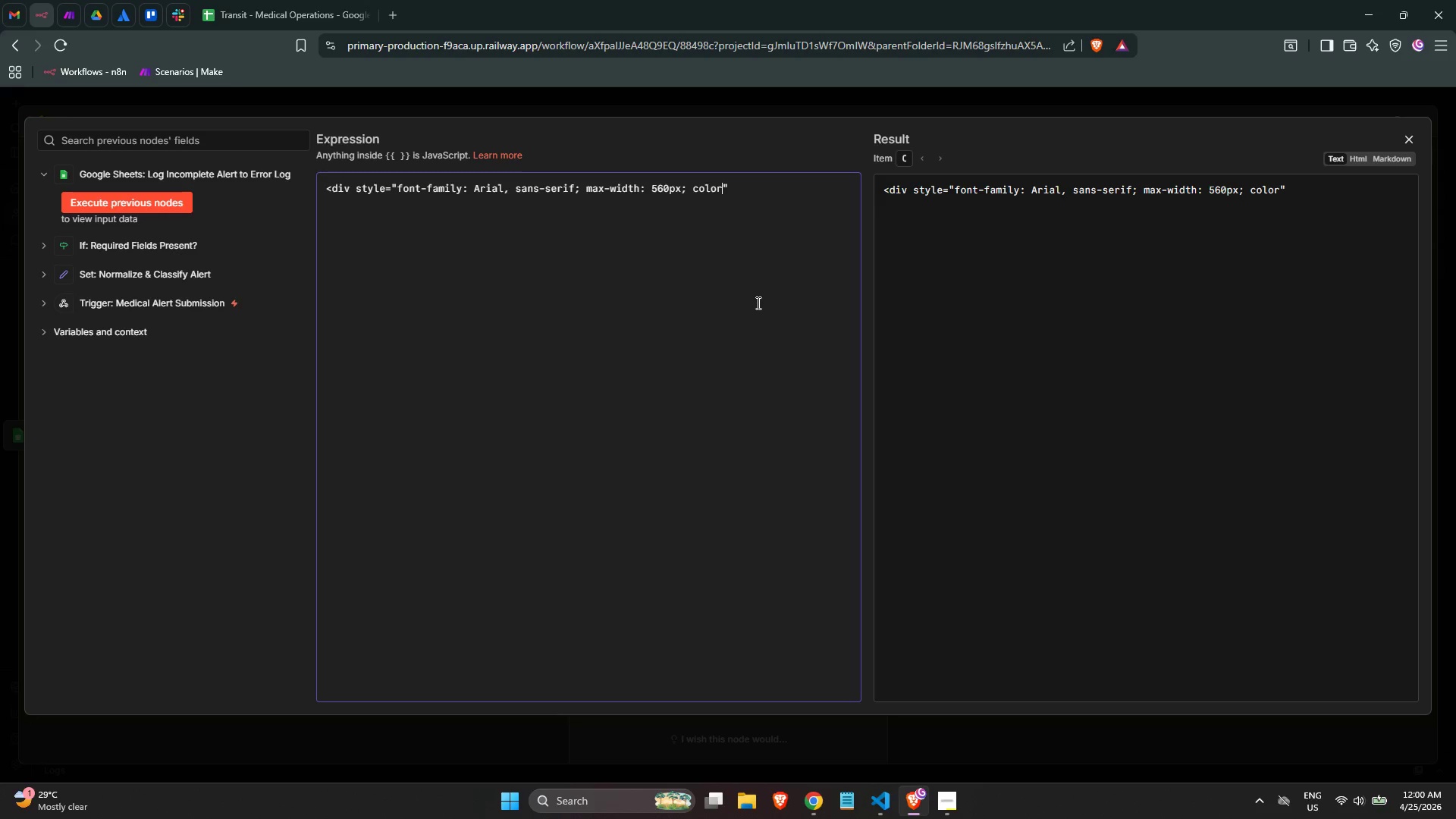 
wait(24.49)
 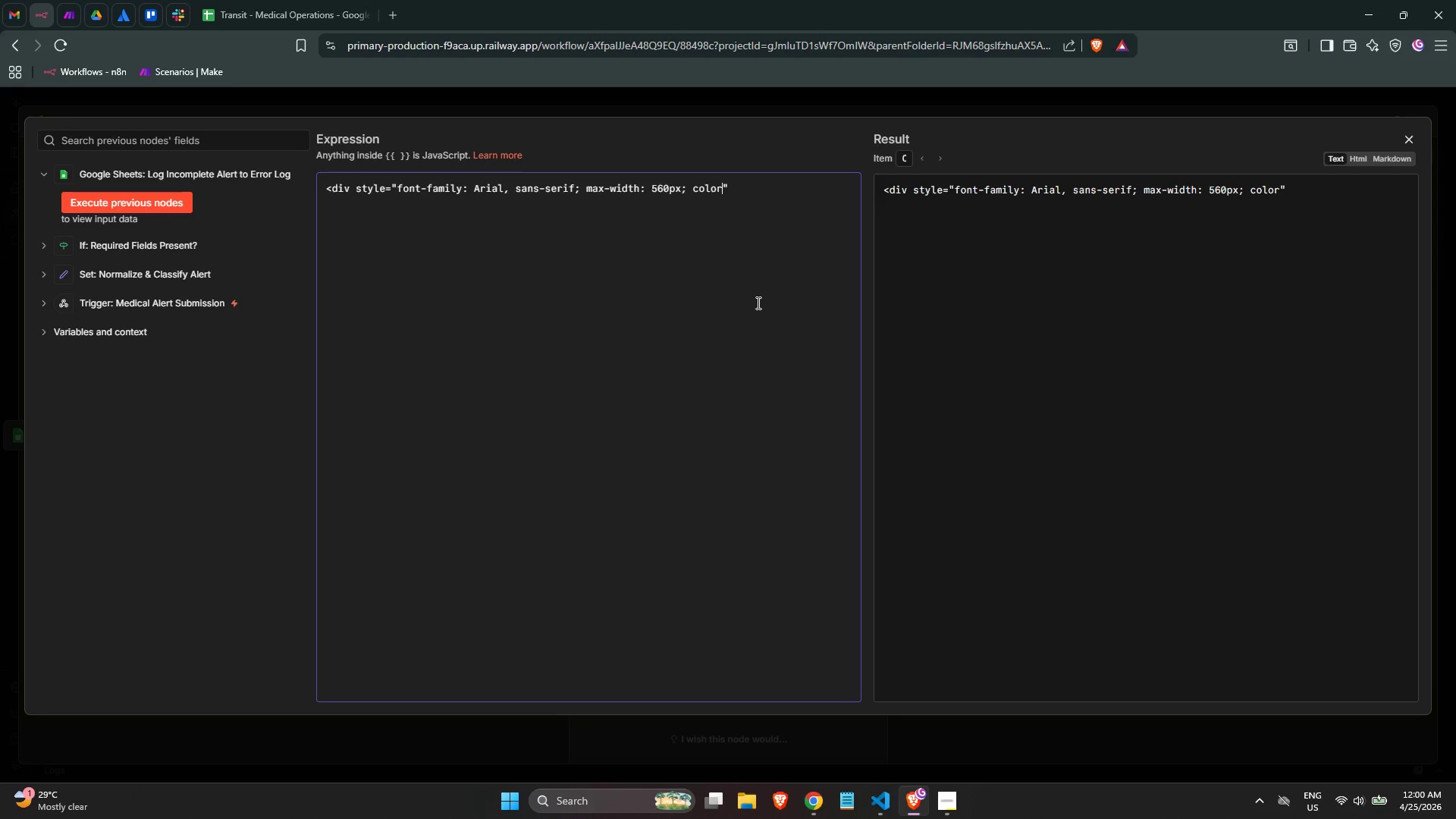 
key(Space)
 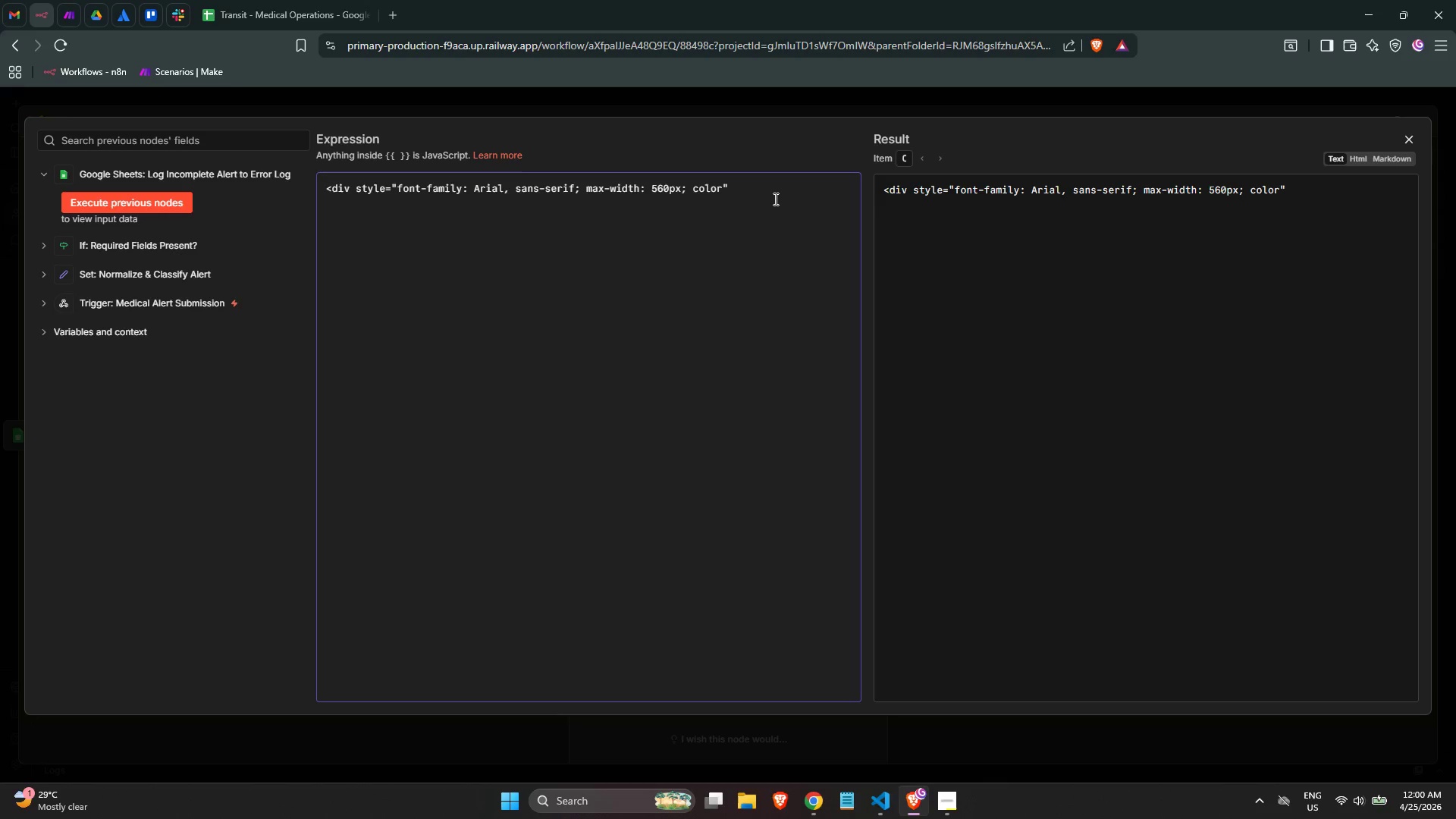 
key(Backspace)
 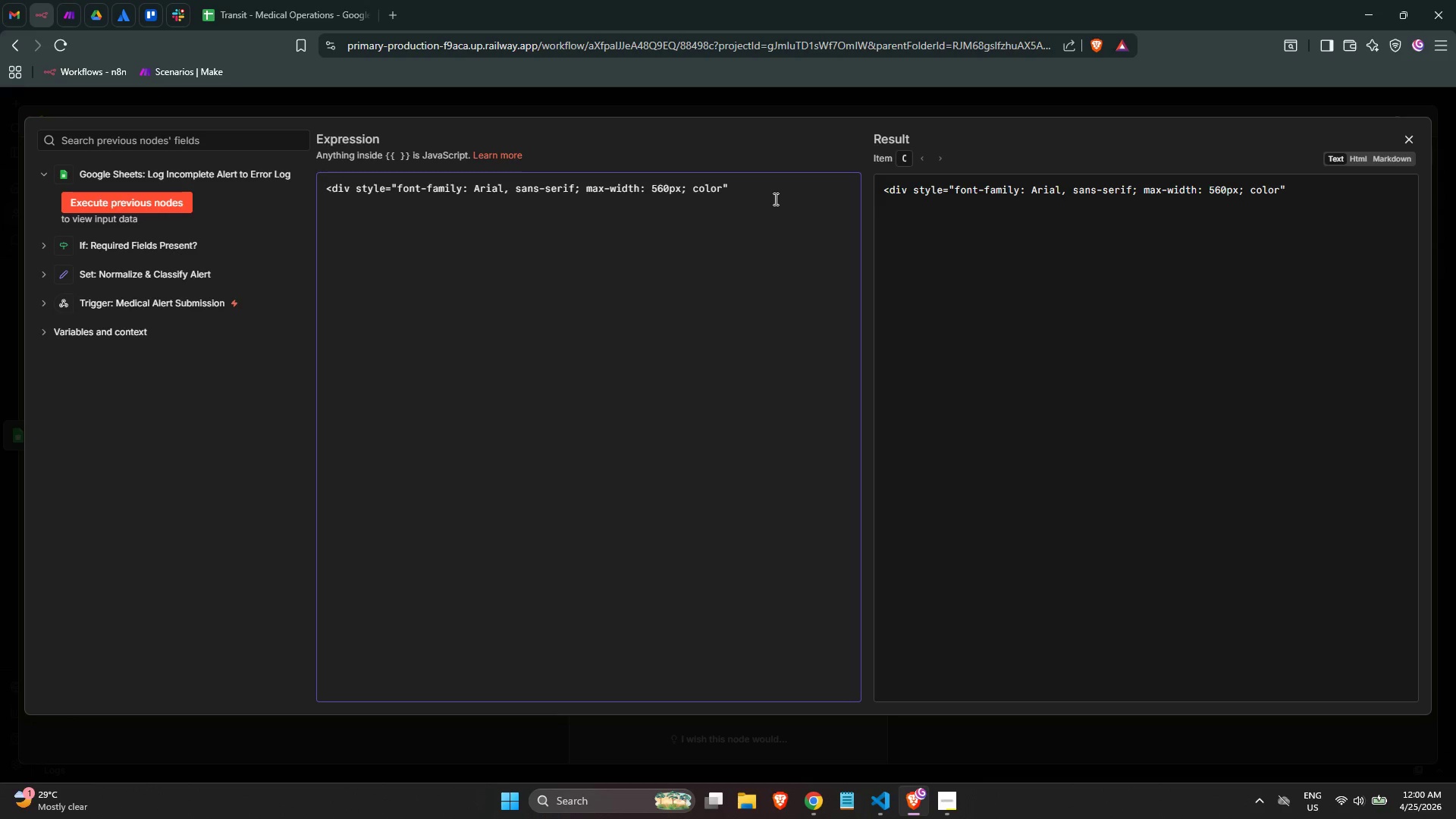 
key(ArrowLeft)
 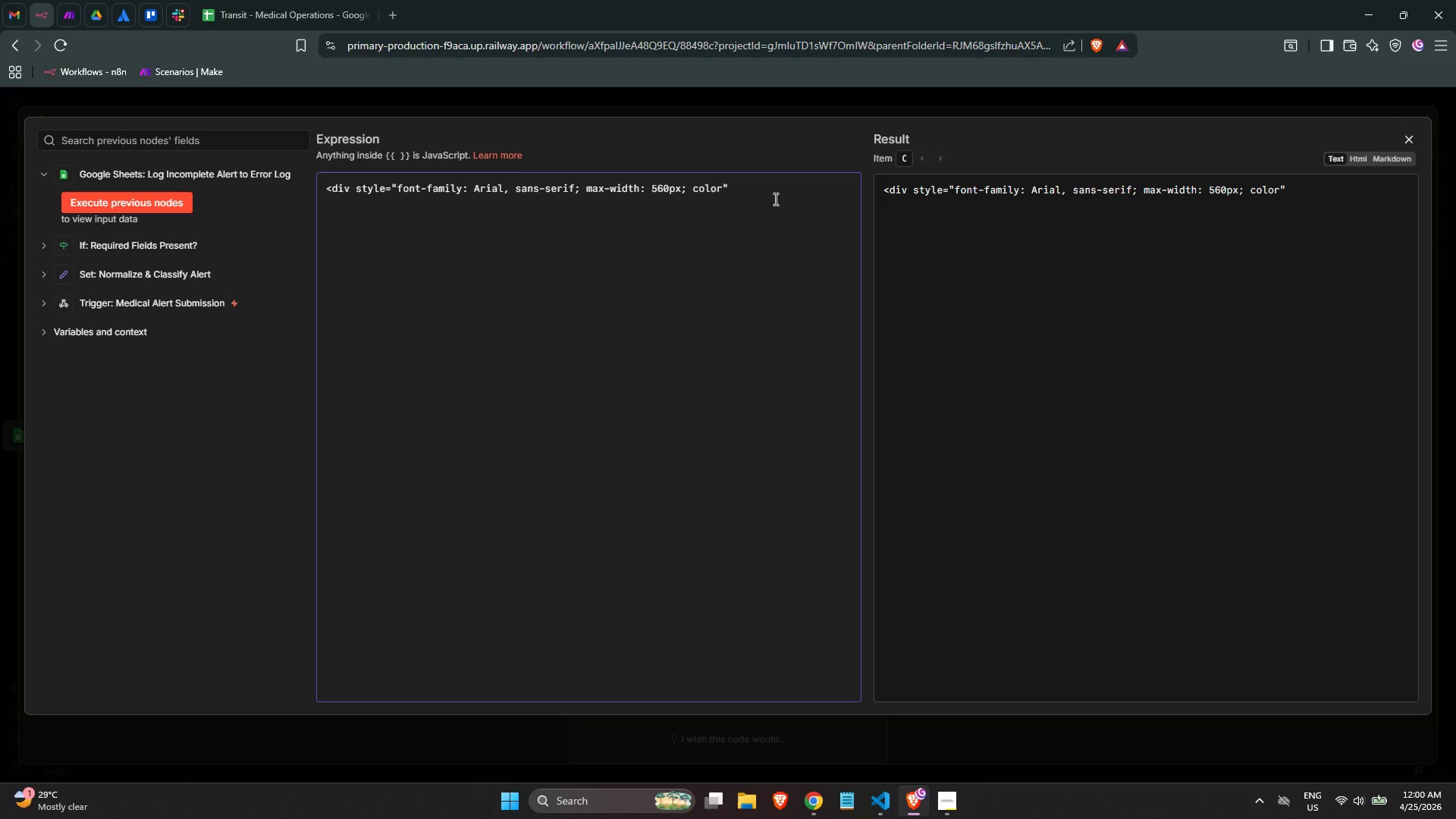 
key(Shift+ShiftLeft)
 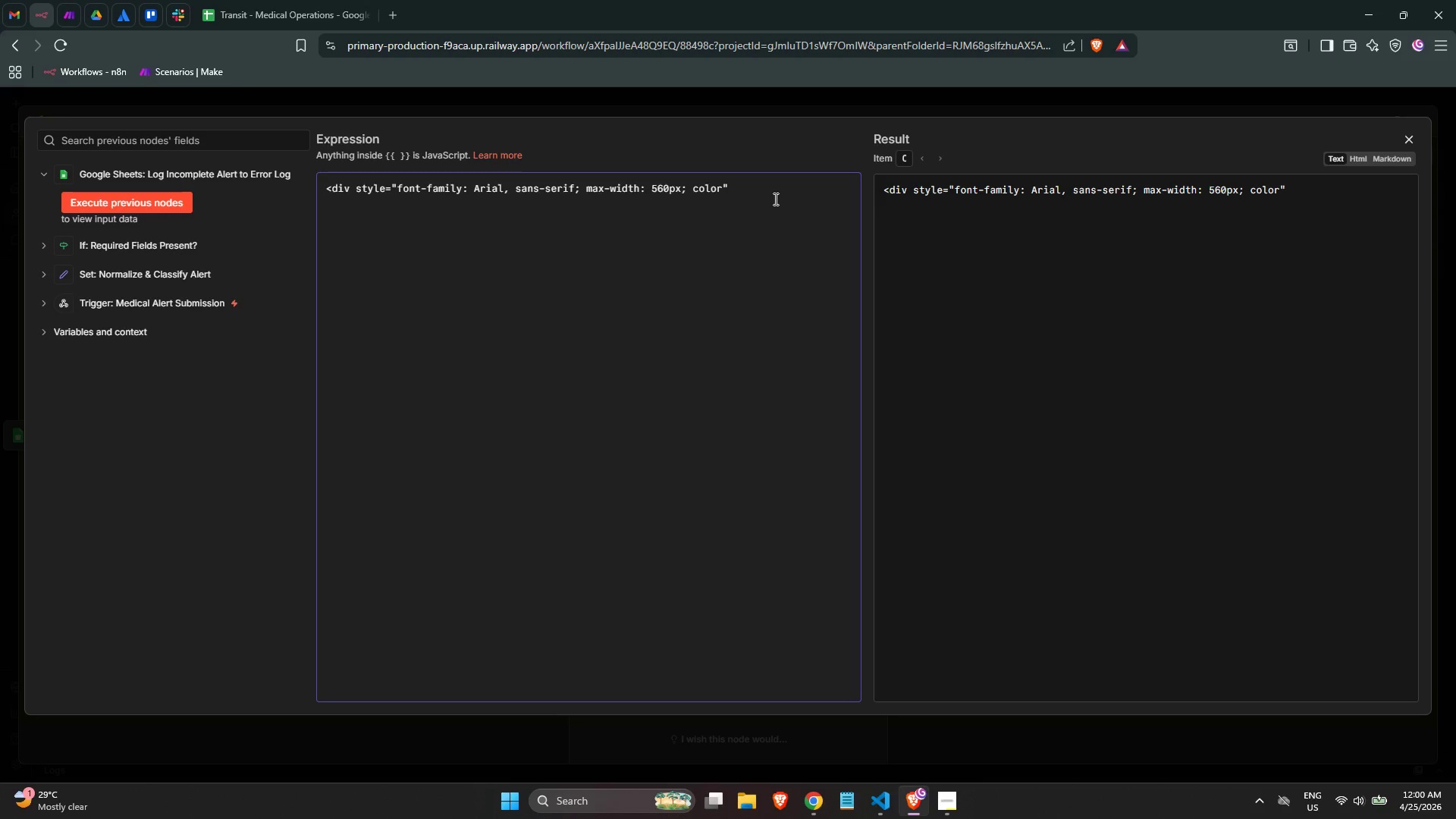 
key(Shift+Semicolon)
 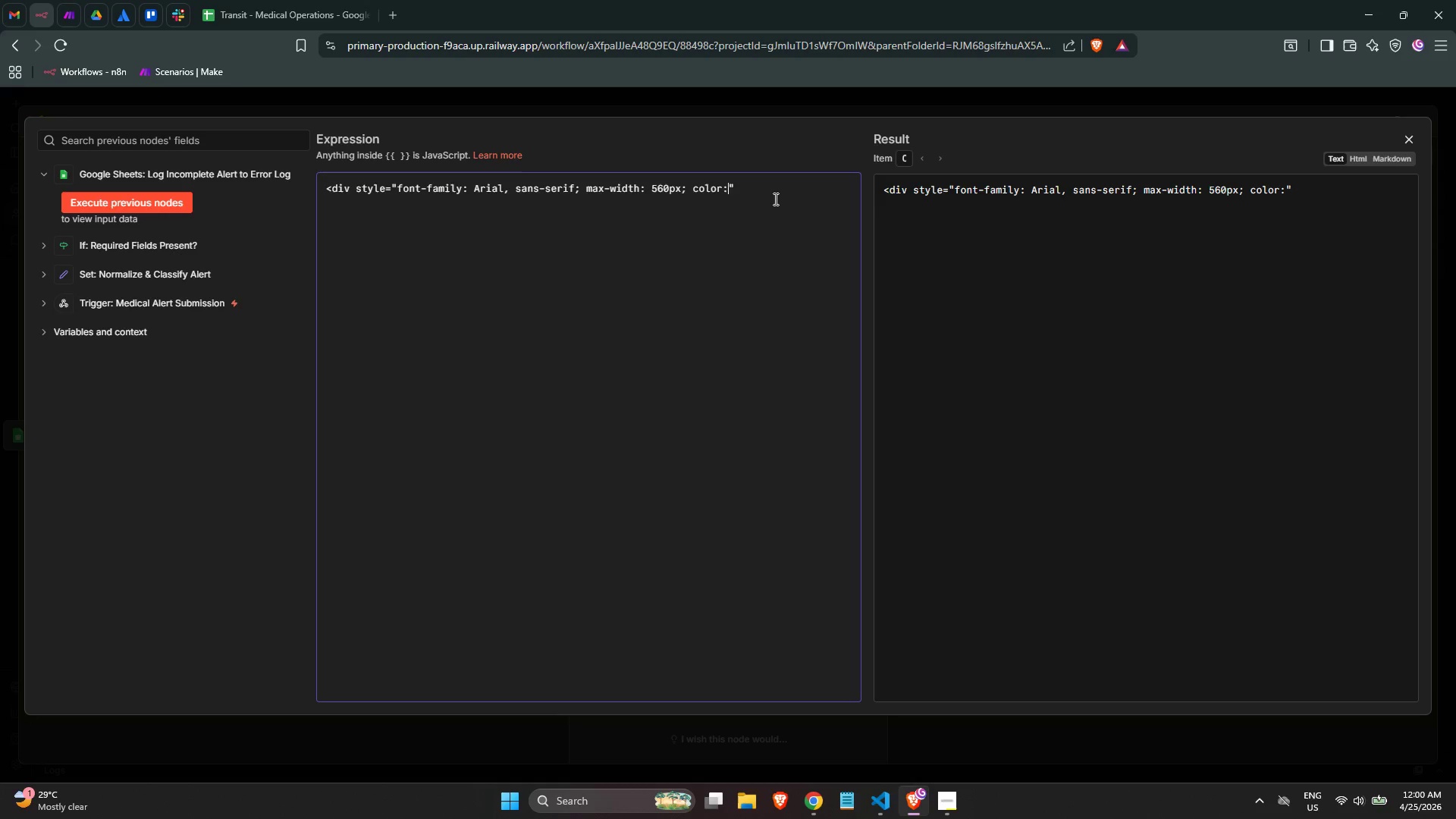 
key(Space)
 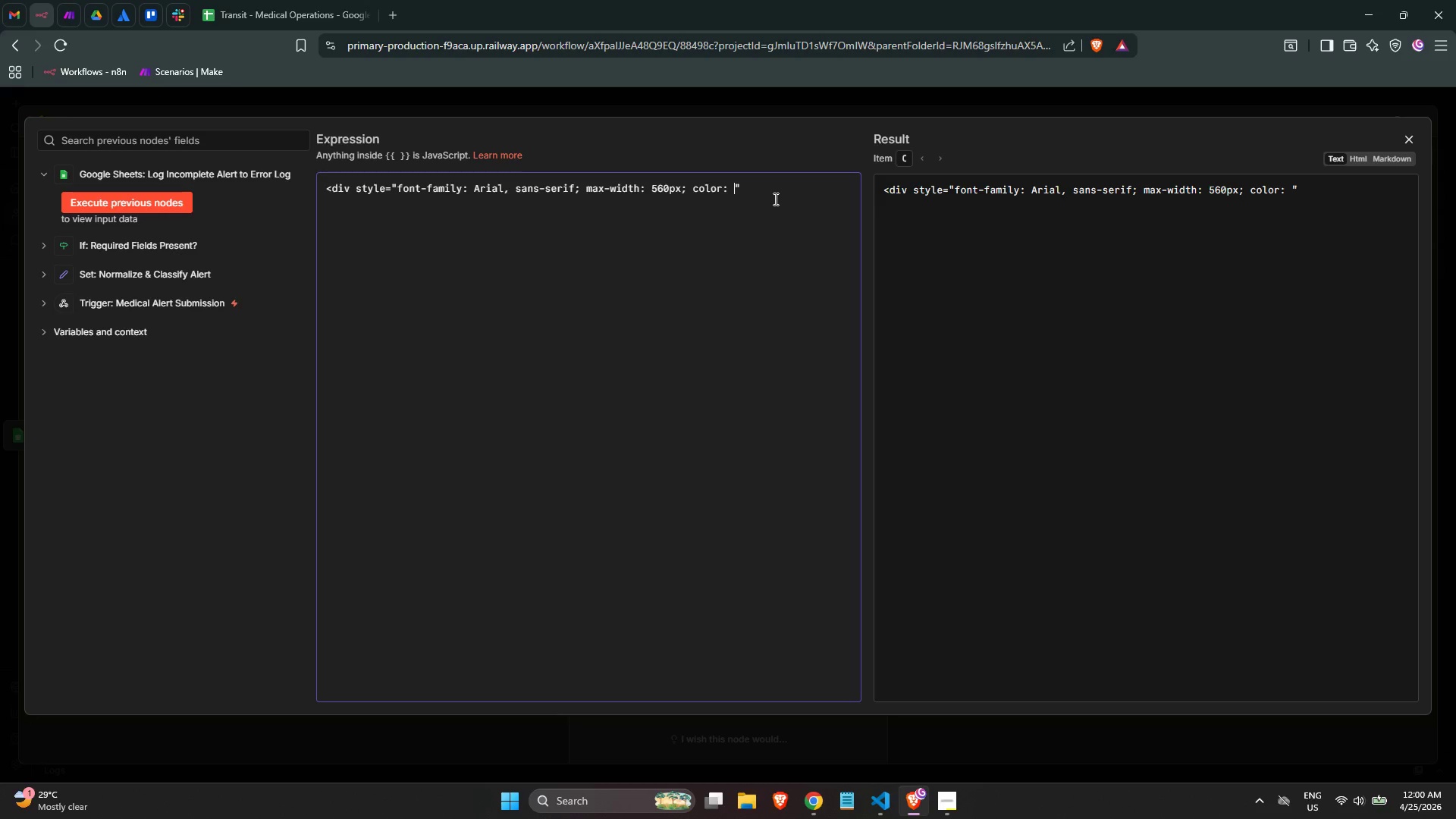 
type(#25)
key(Backspace)
type(b2b2b; bore)
key(Backspace)
type(der: 1px solid #e0d6cc;)
 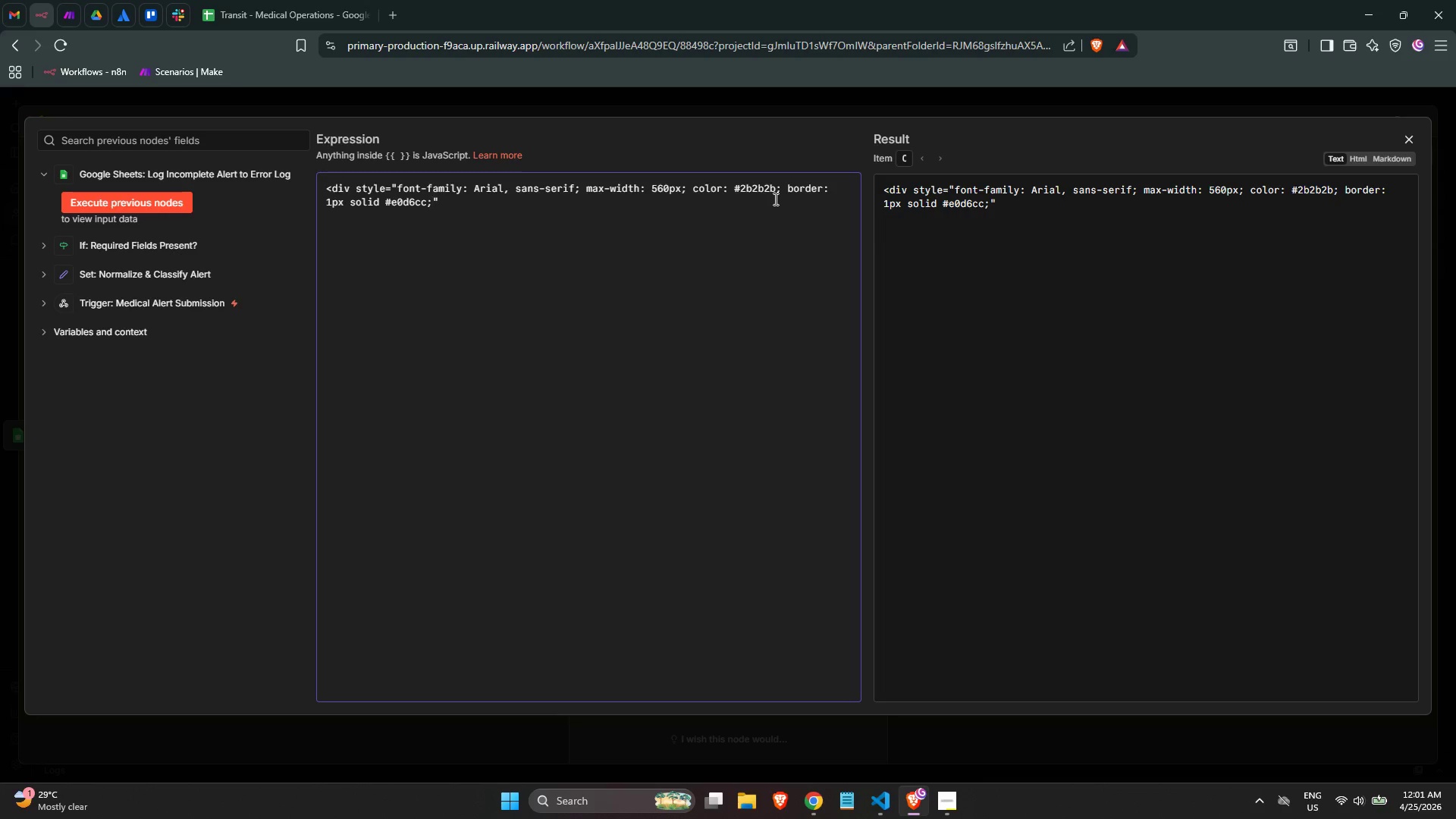 
wait(27.69)
 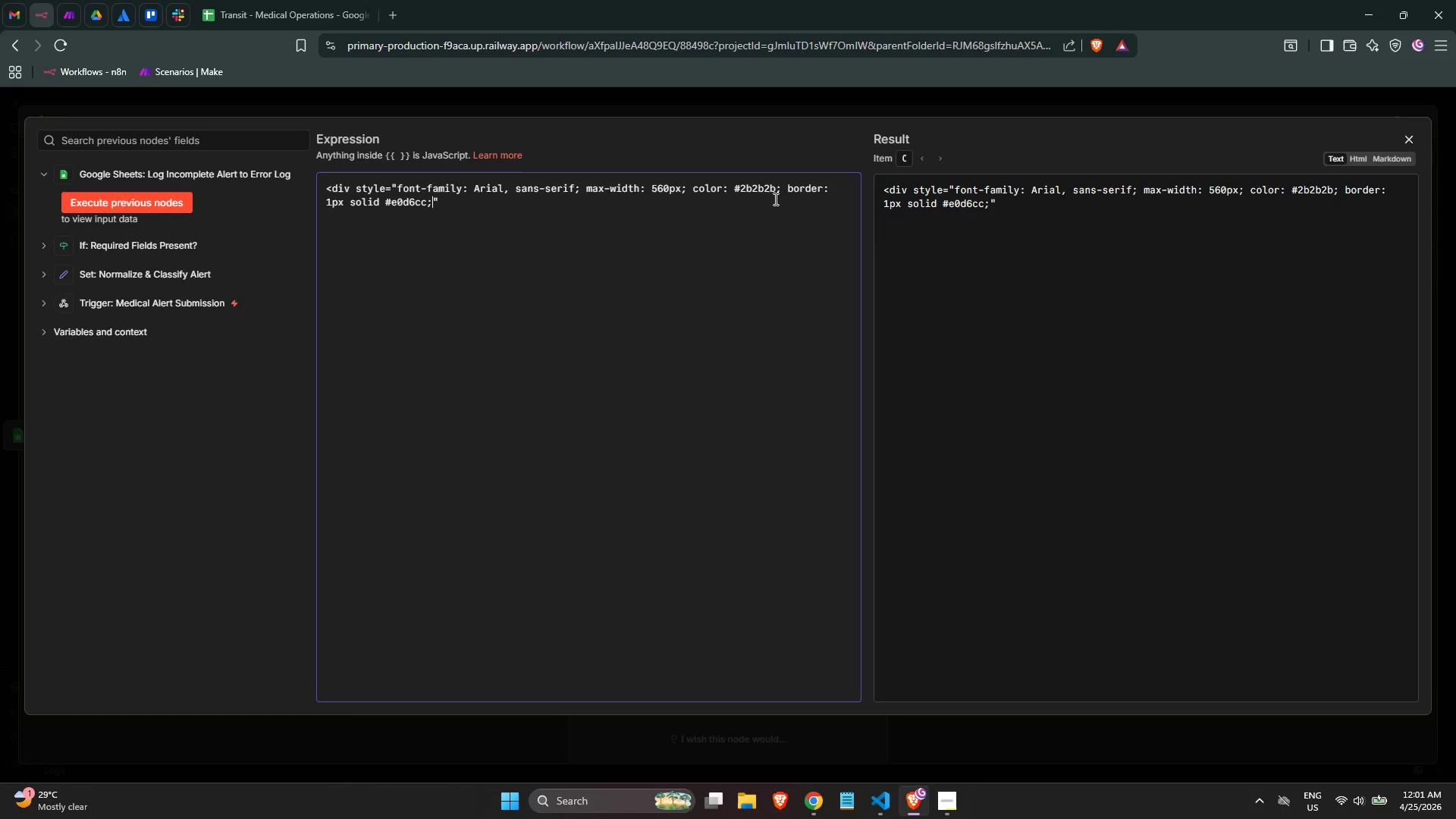 
type( padding: 0;)
 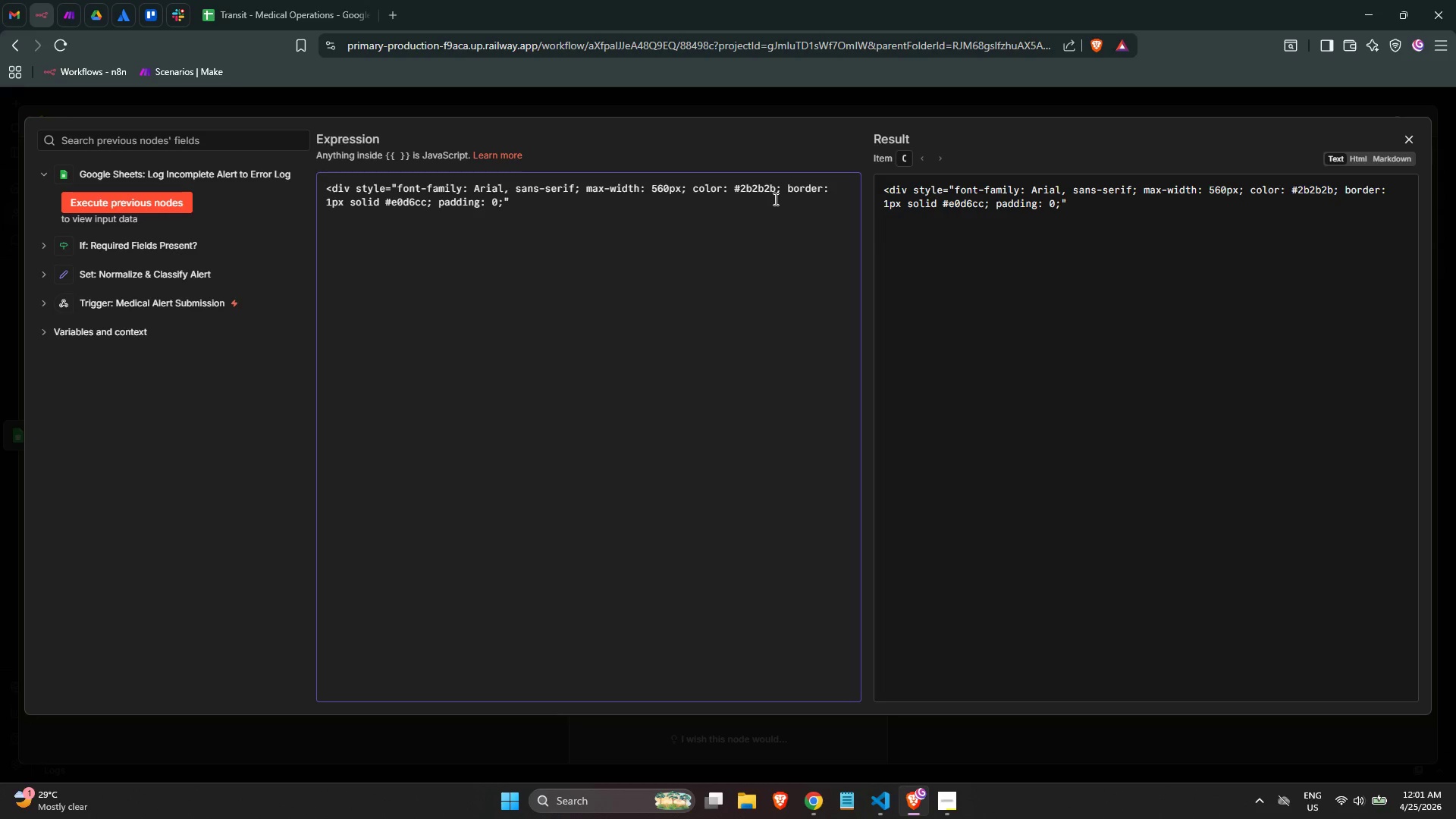 
key(ArrowRight)
 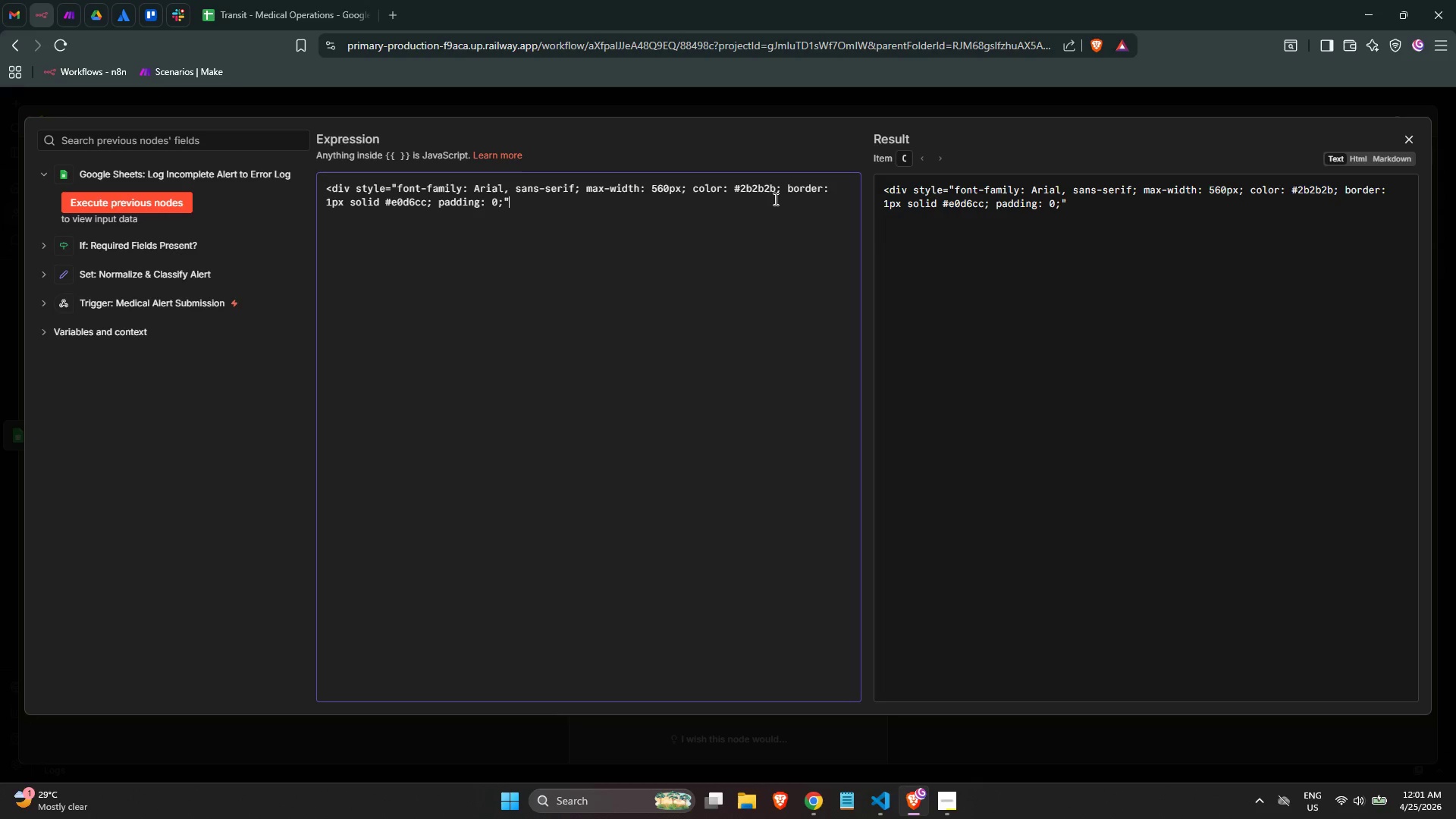 
key(ArrowRight)
 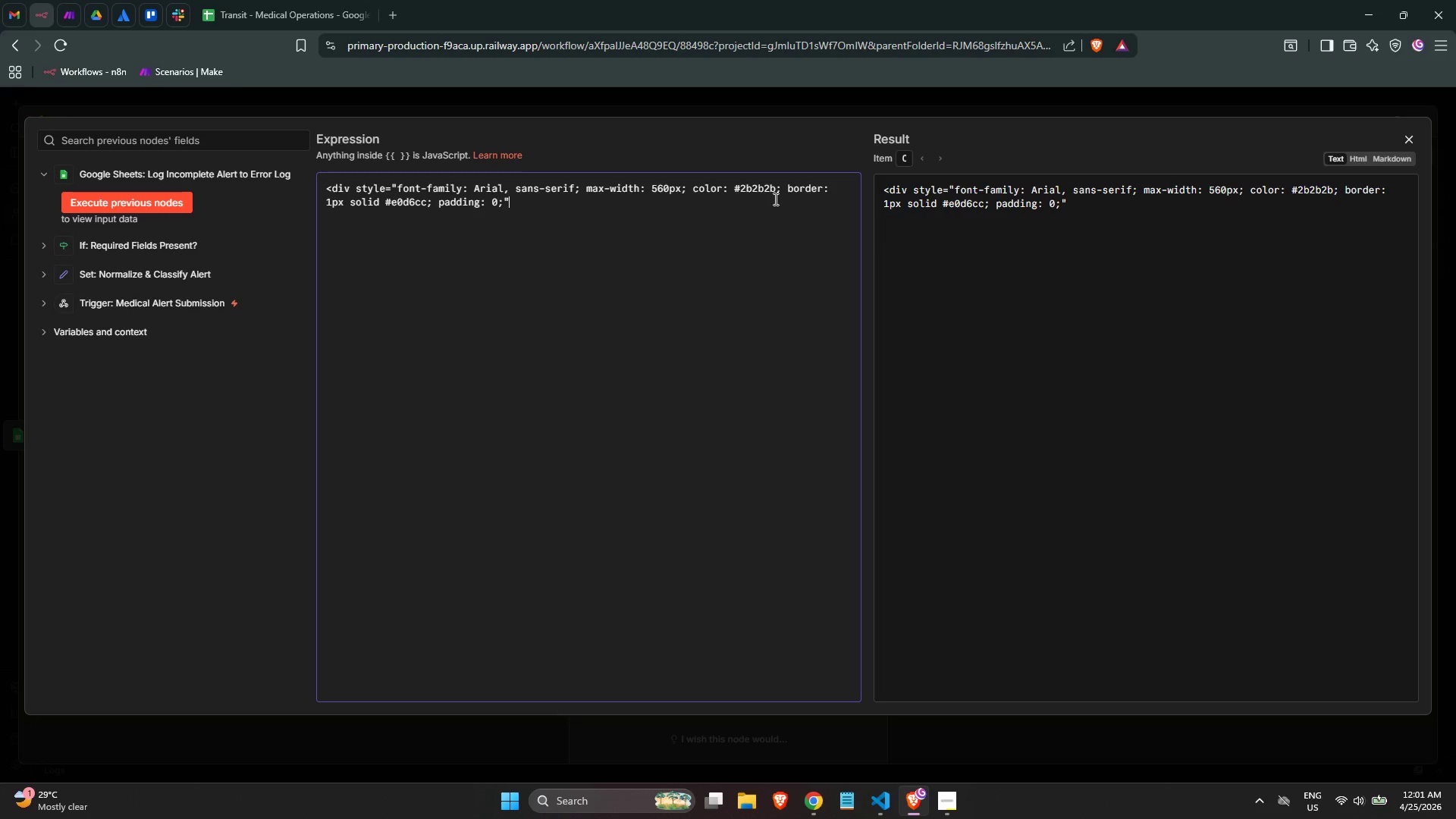 
key(Shift+ShiftLeft)
 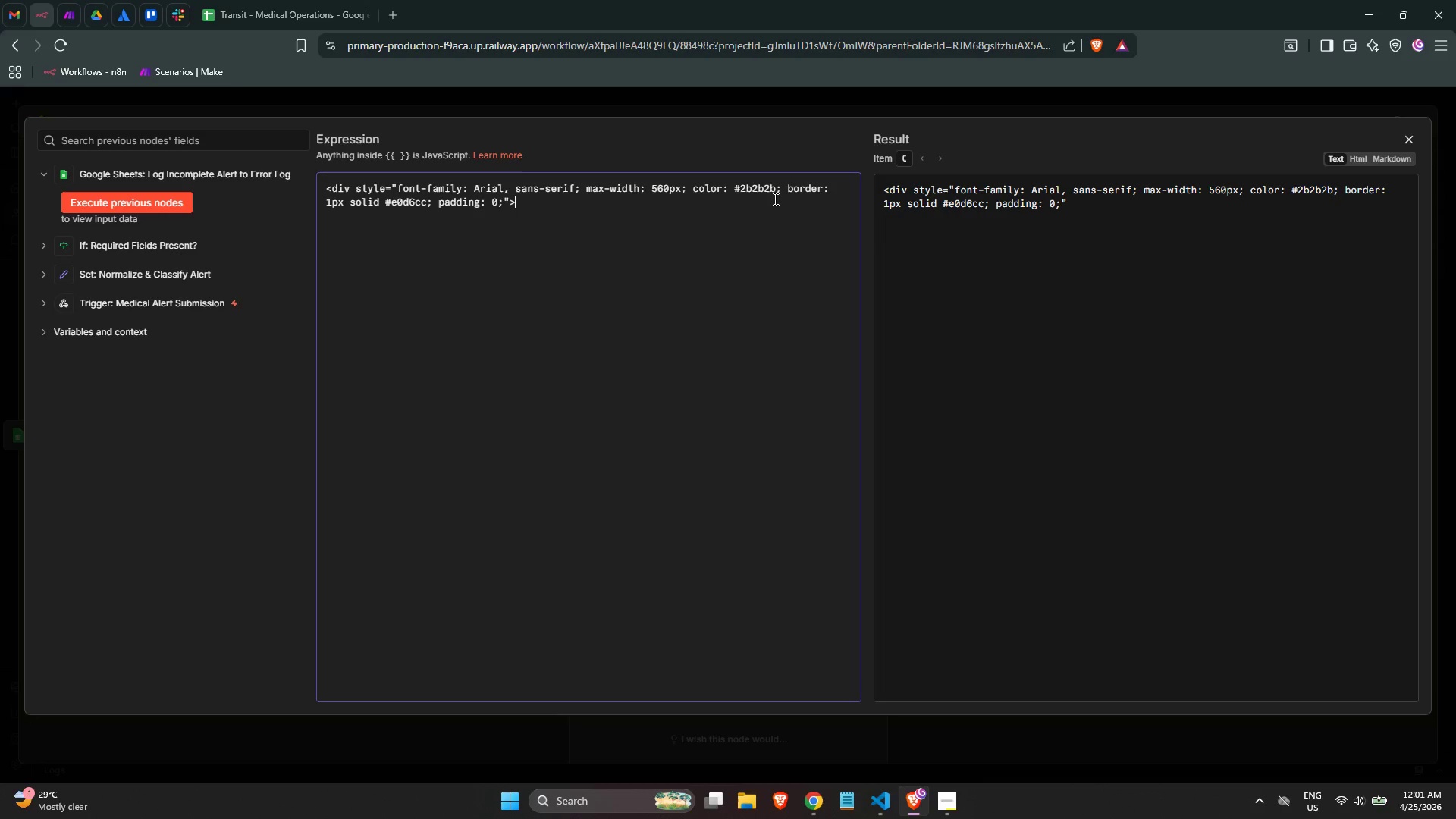 
key(Shift+Period)
 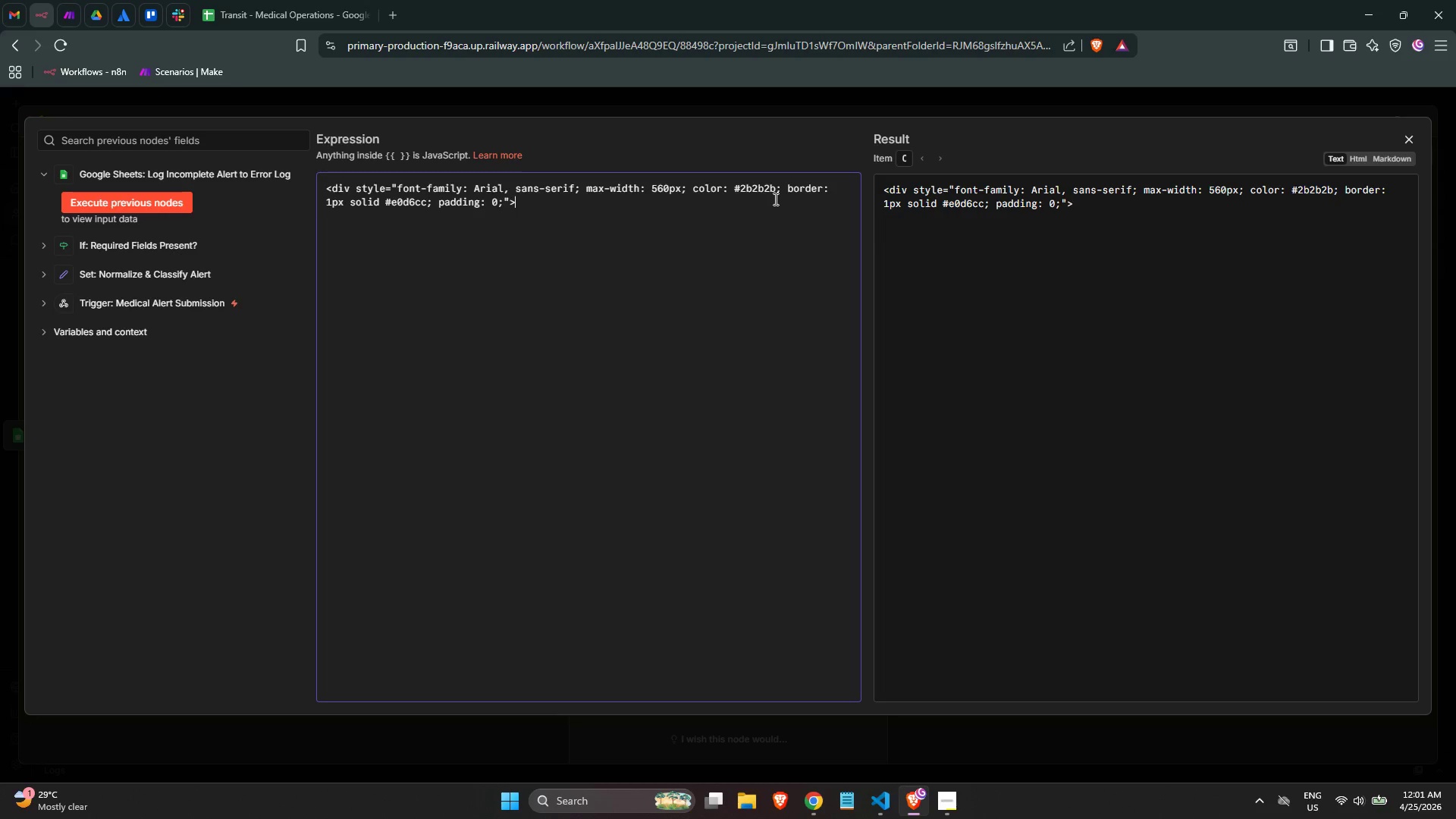 
key(Enter)
 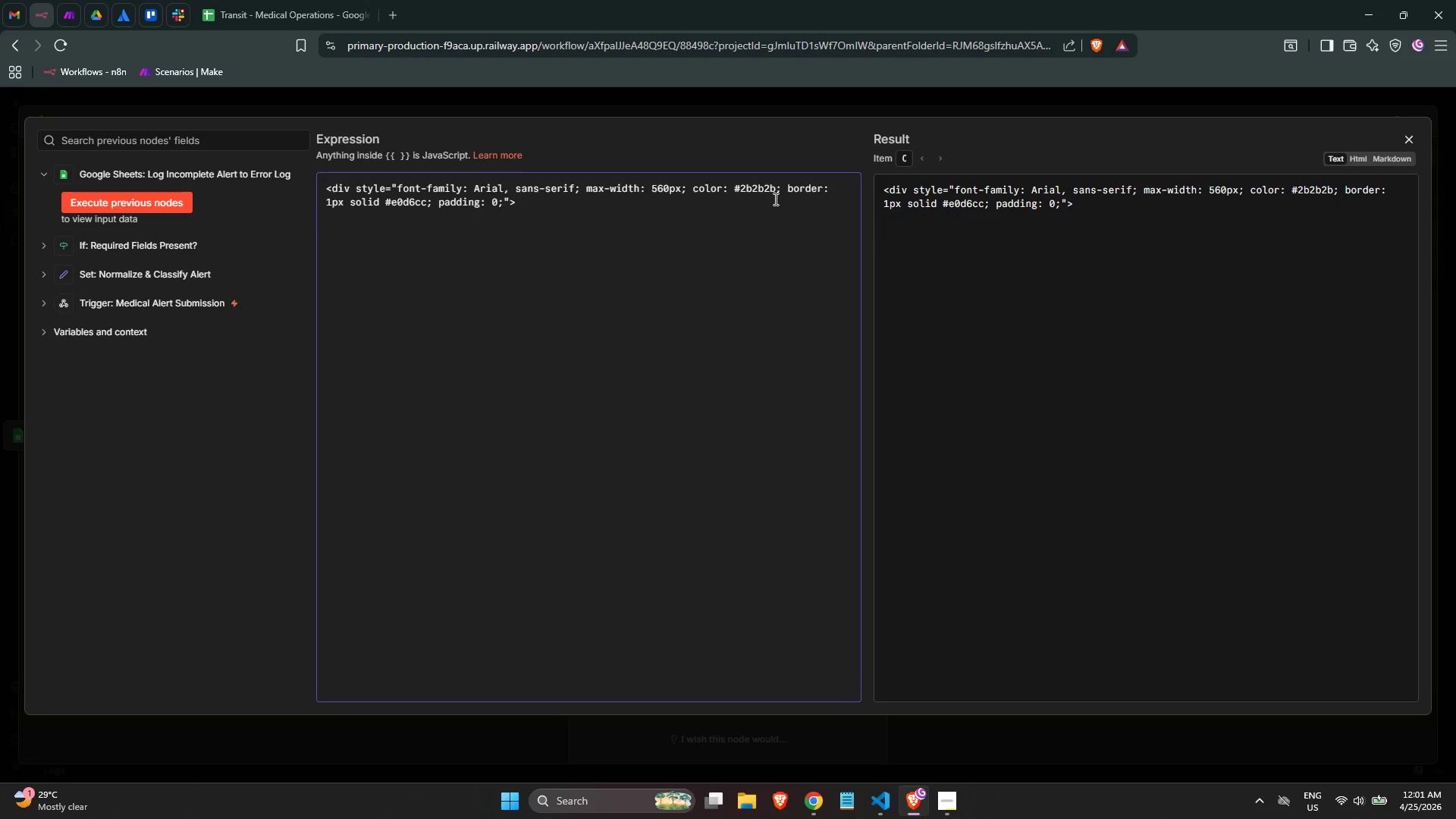 
key(Tab)
type(<div>)
 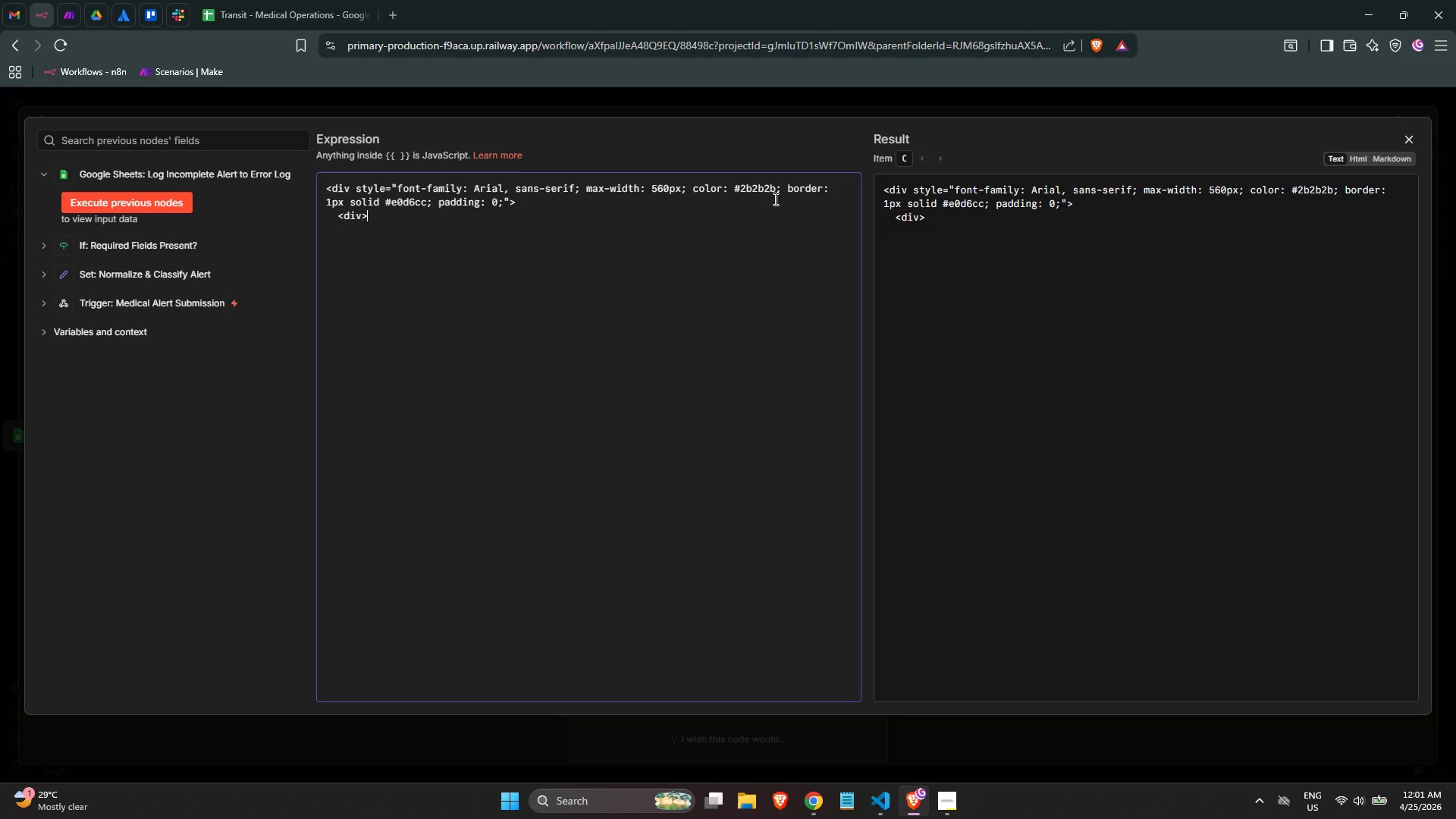 
key(ArrowLeft)
 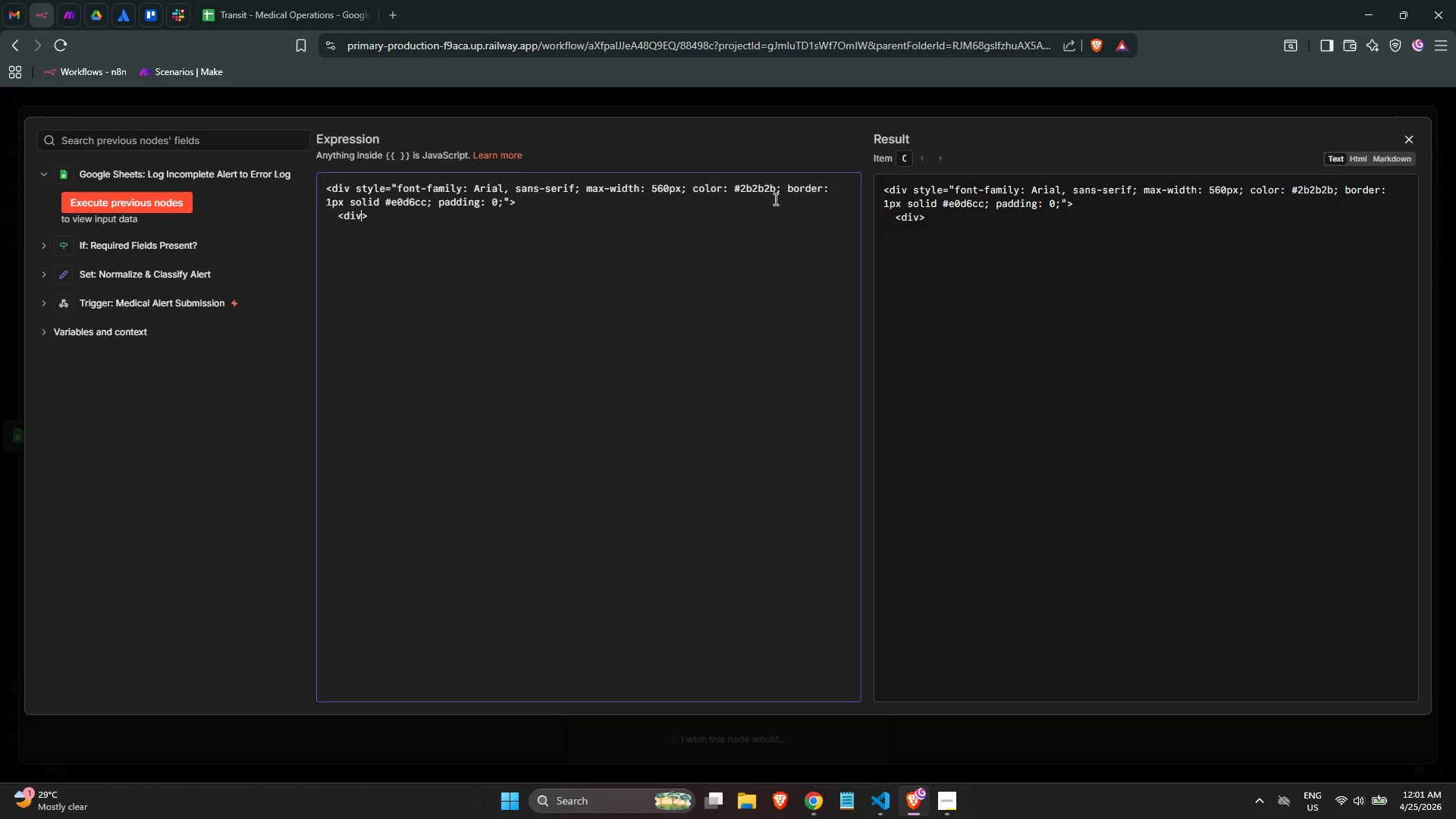 
type( style="")
 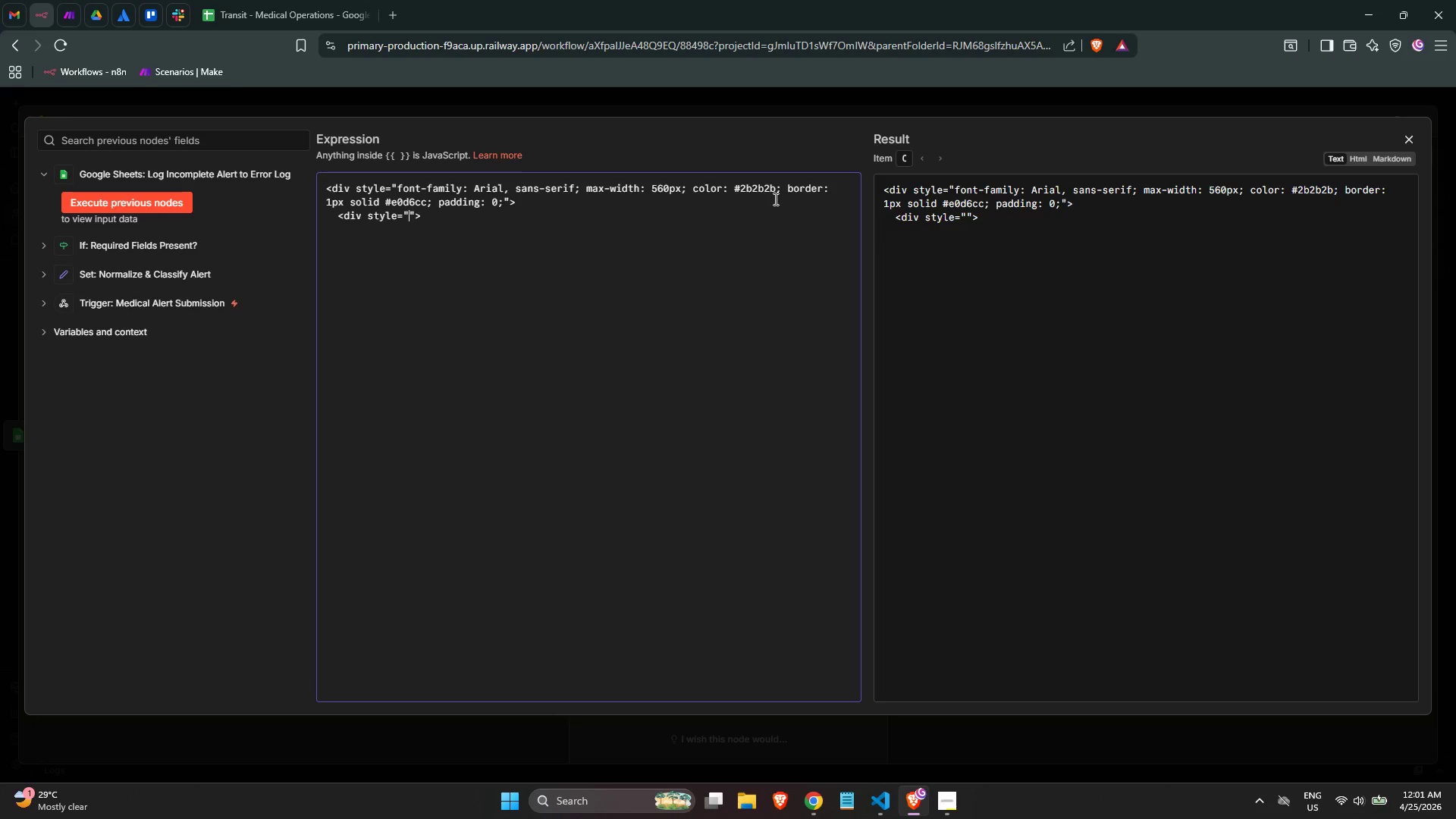 
 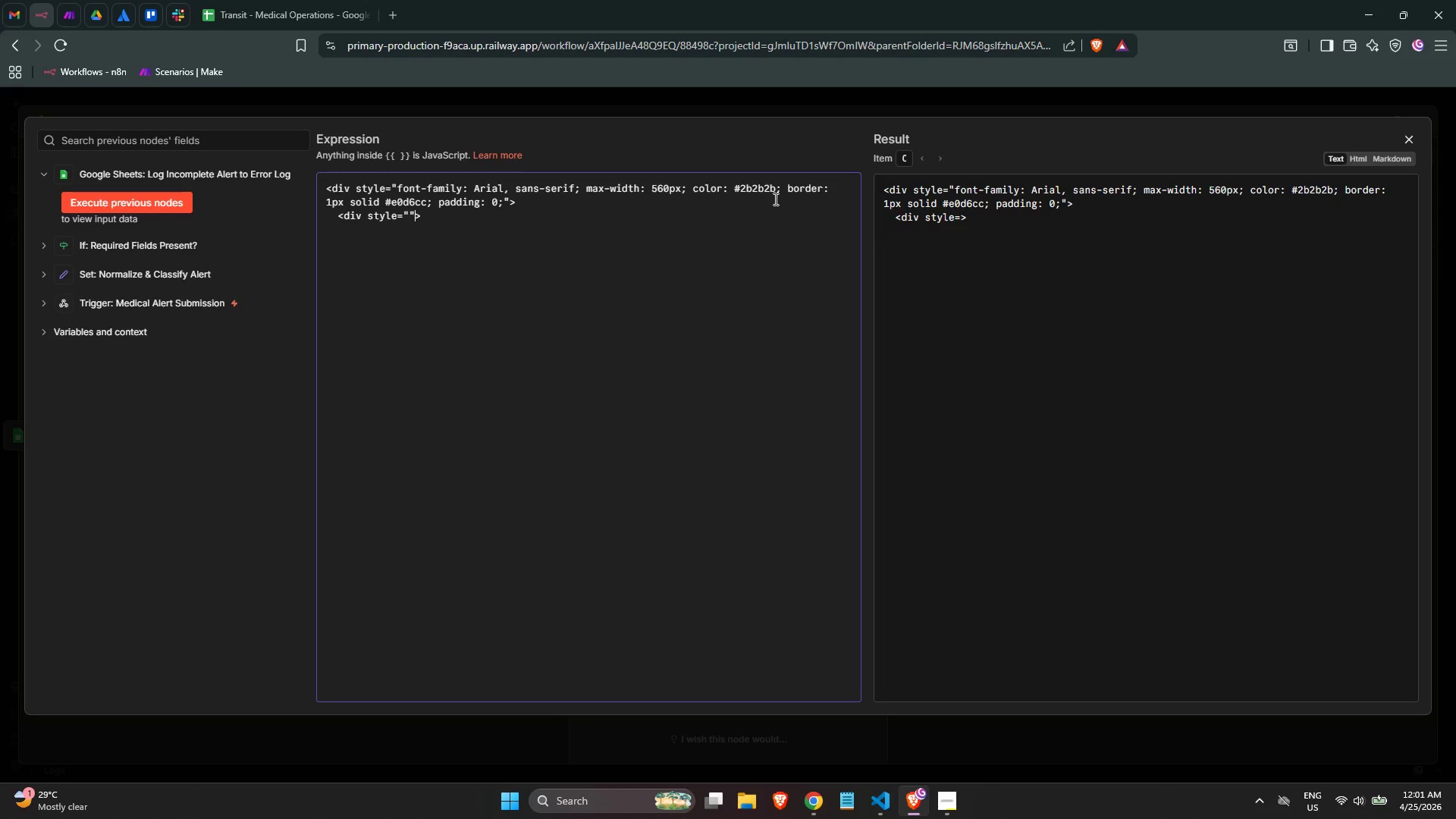 
key(ArrowLeft)
 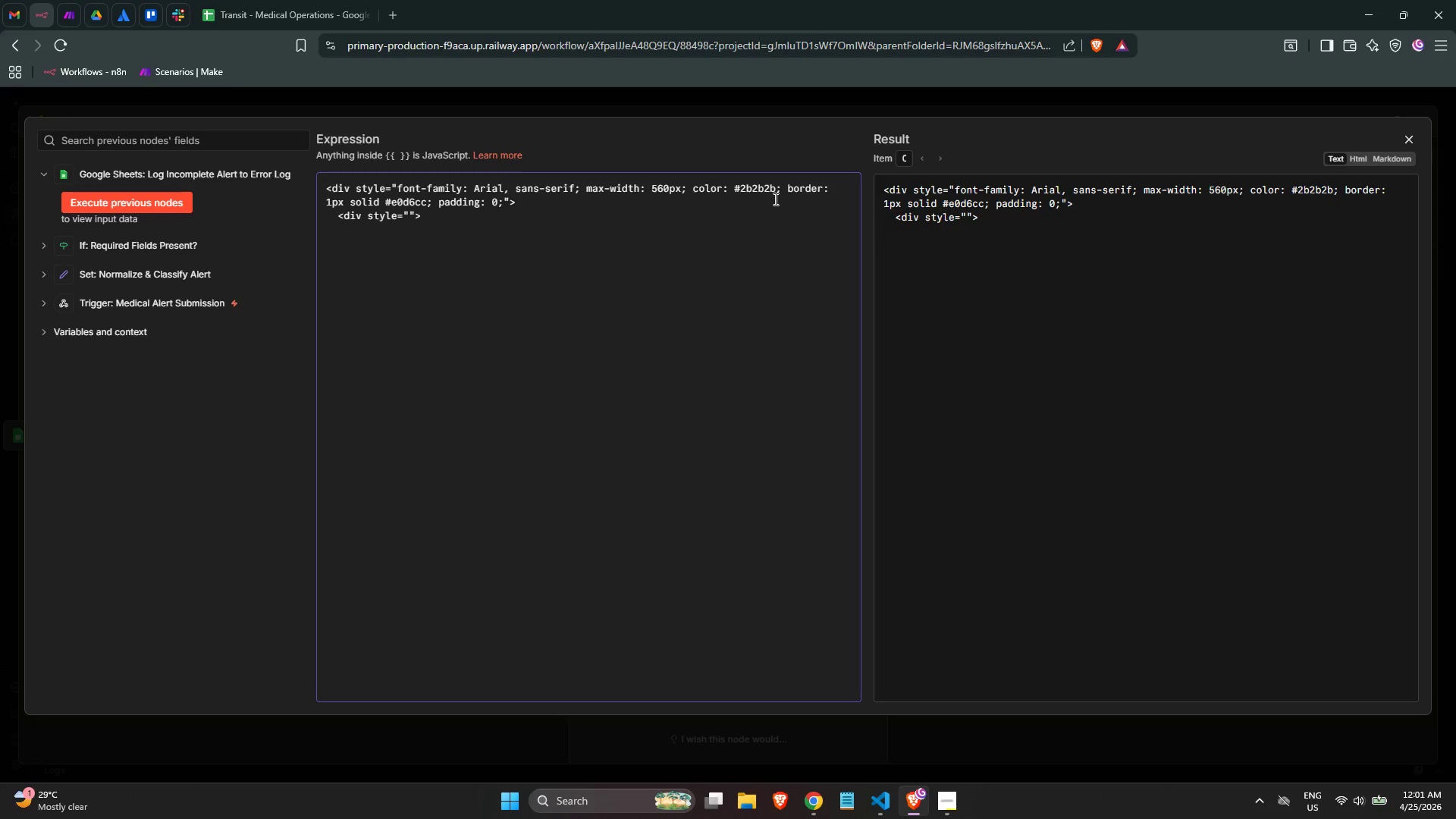 
type(background: #3a2a)
 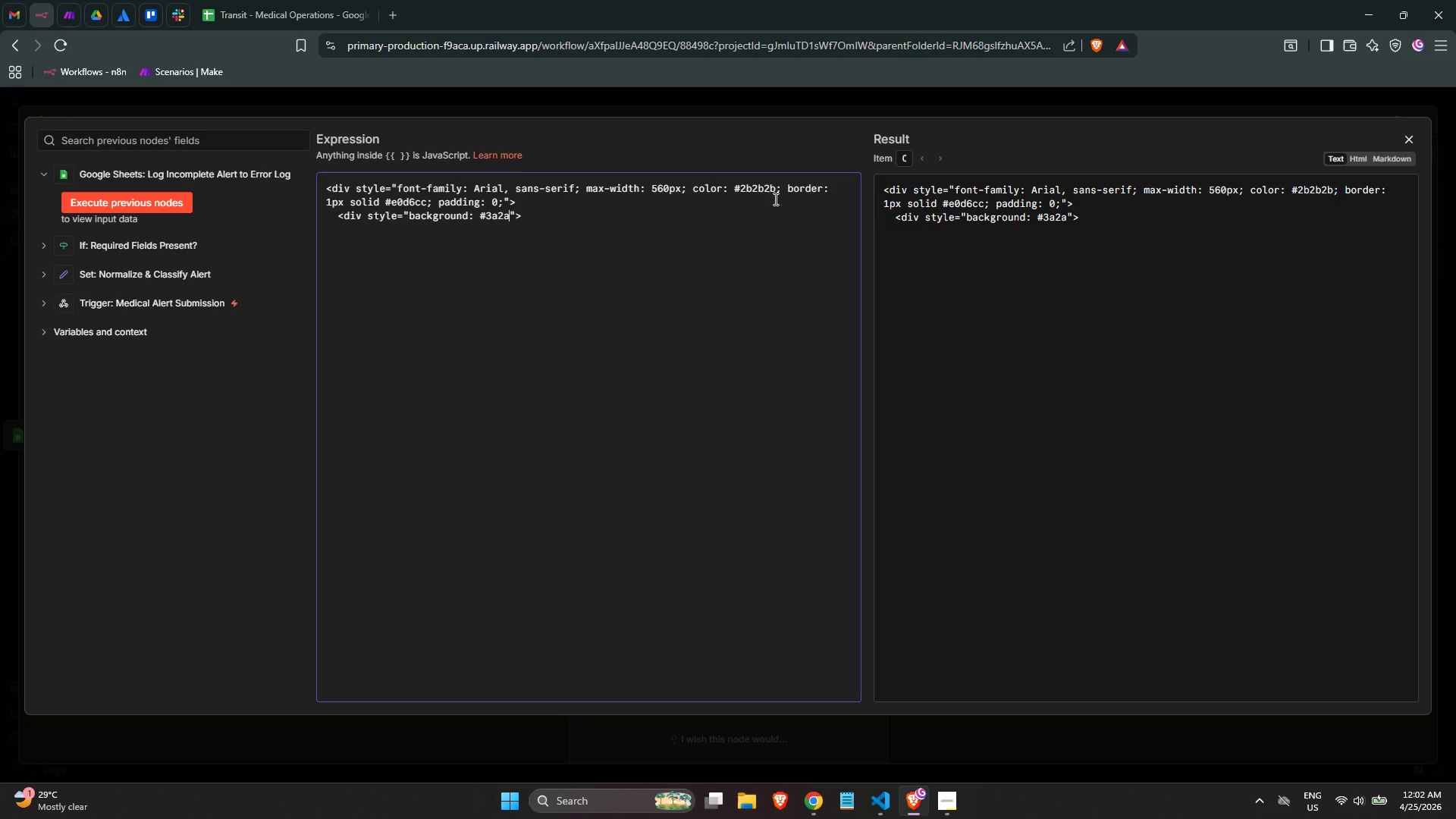 
key(Numpad1)
 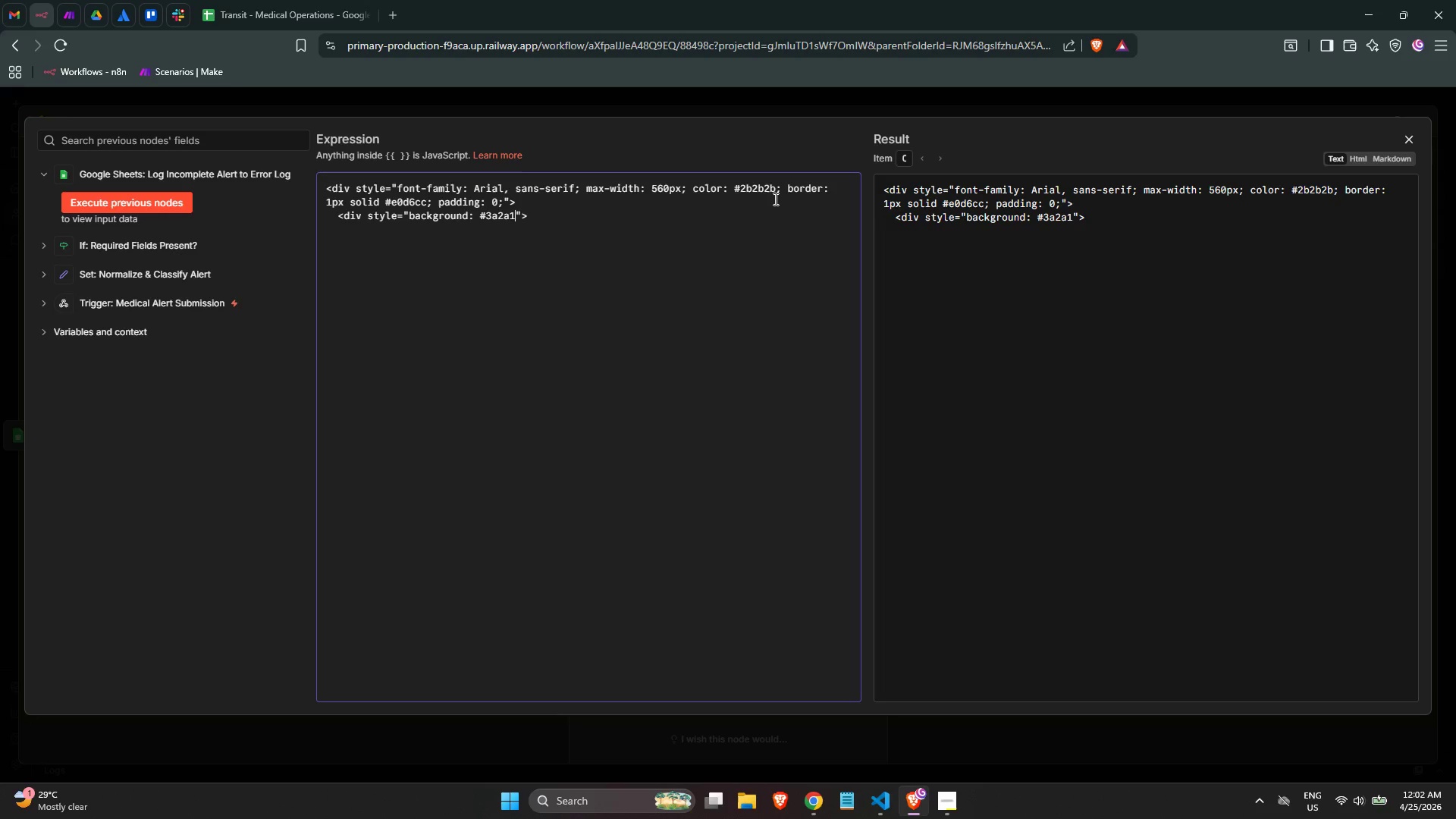 
key(A)
 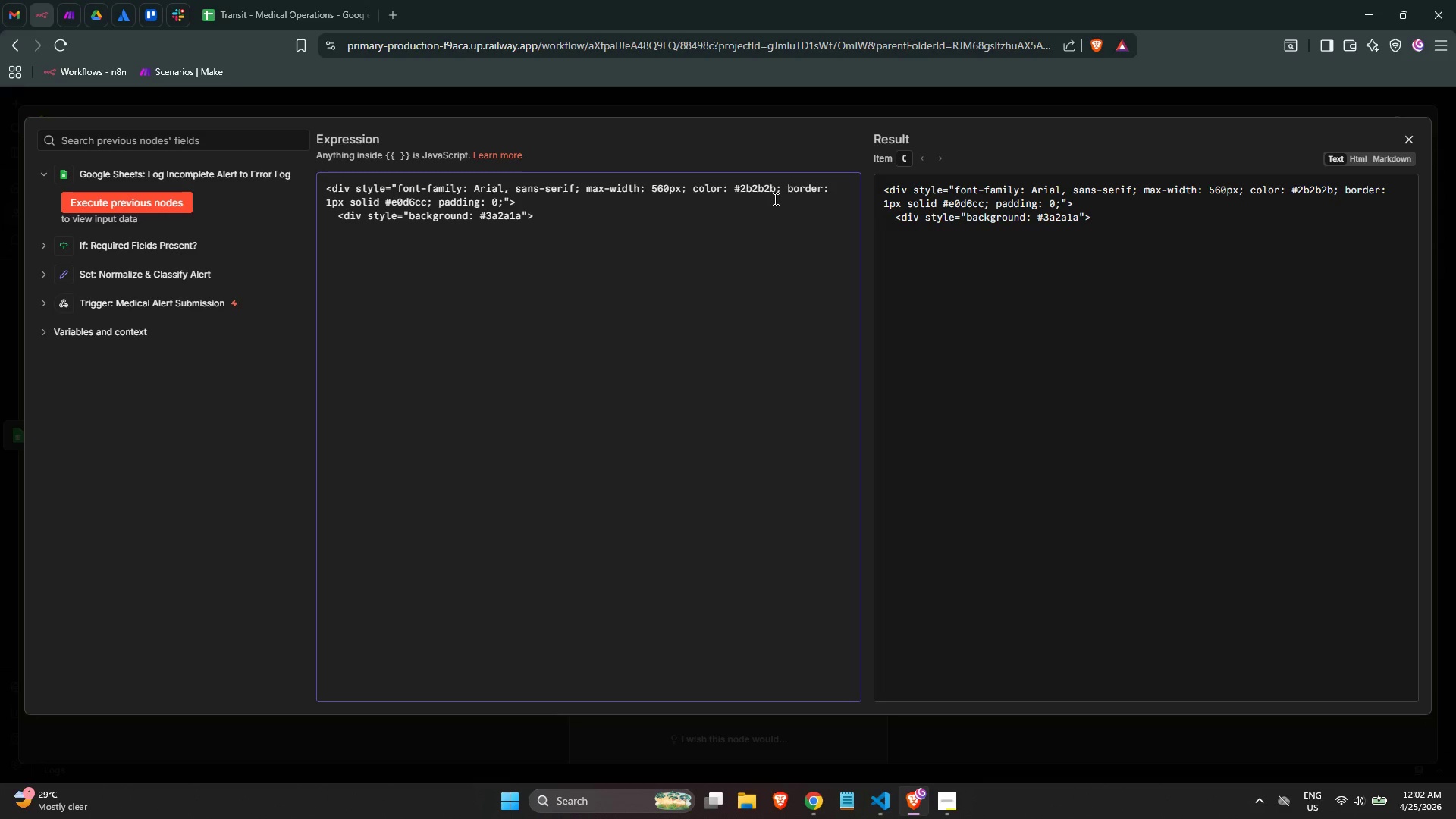 
type(; padding: 24px 32pxx)
key(Backspace)
type( )
key(Backspace)
type(; text-aling)
 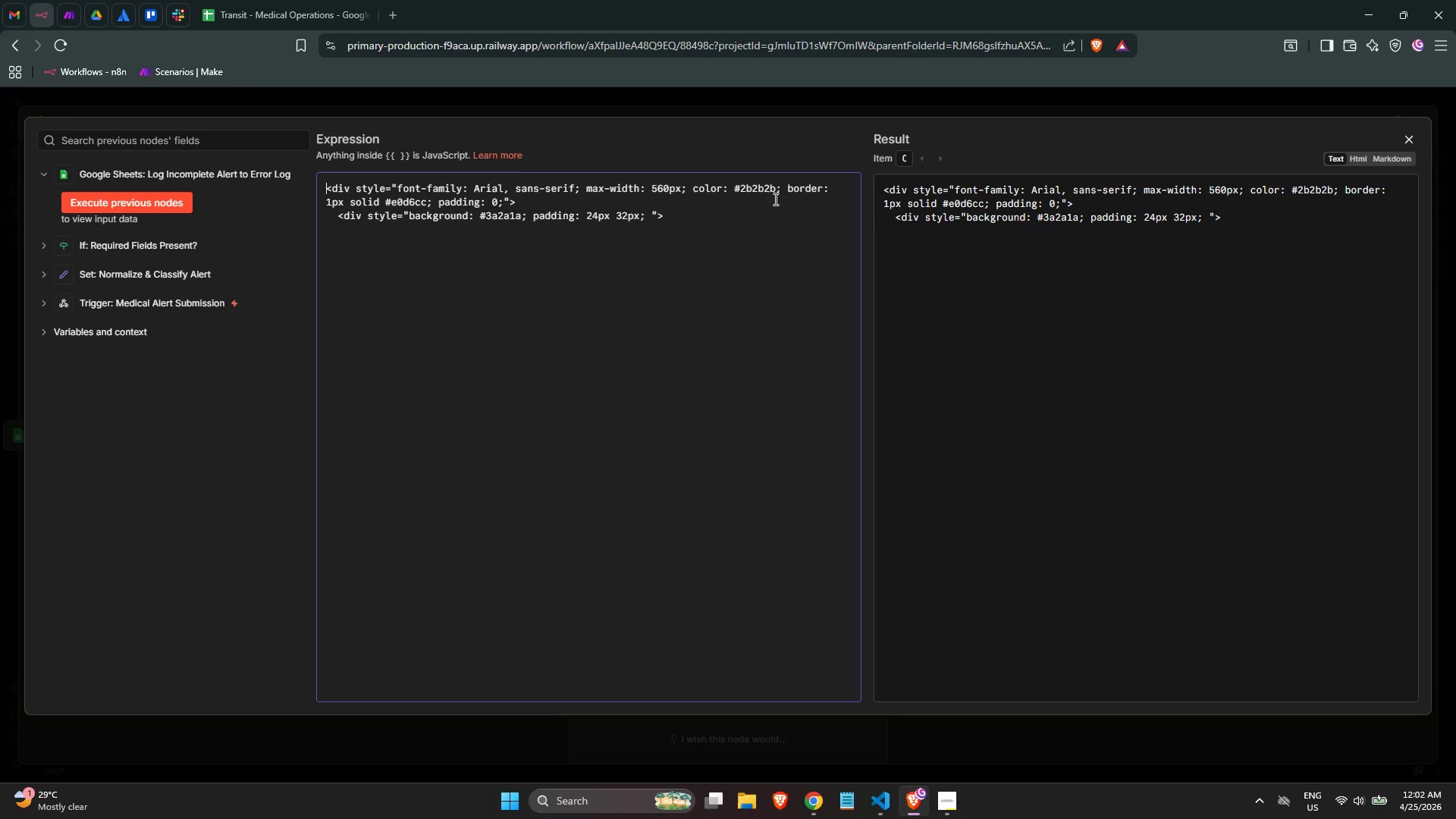 
key(ArrowRight)
 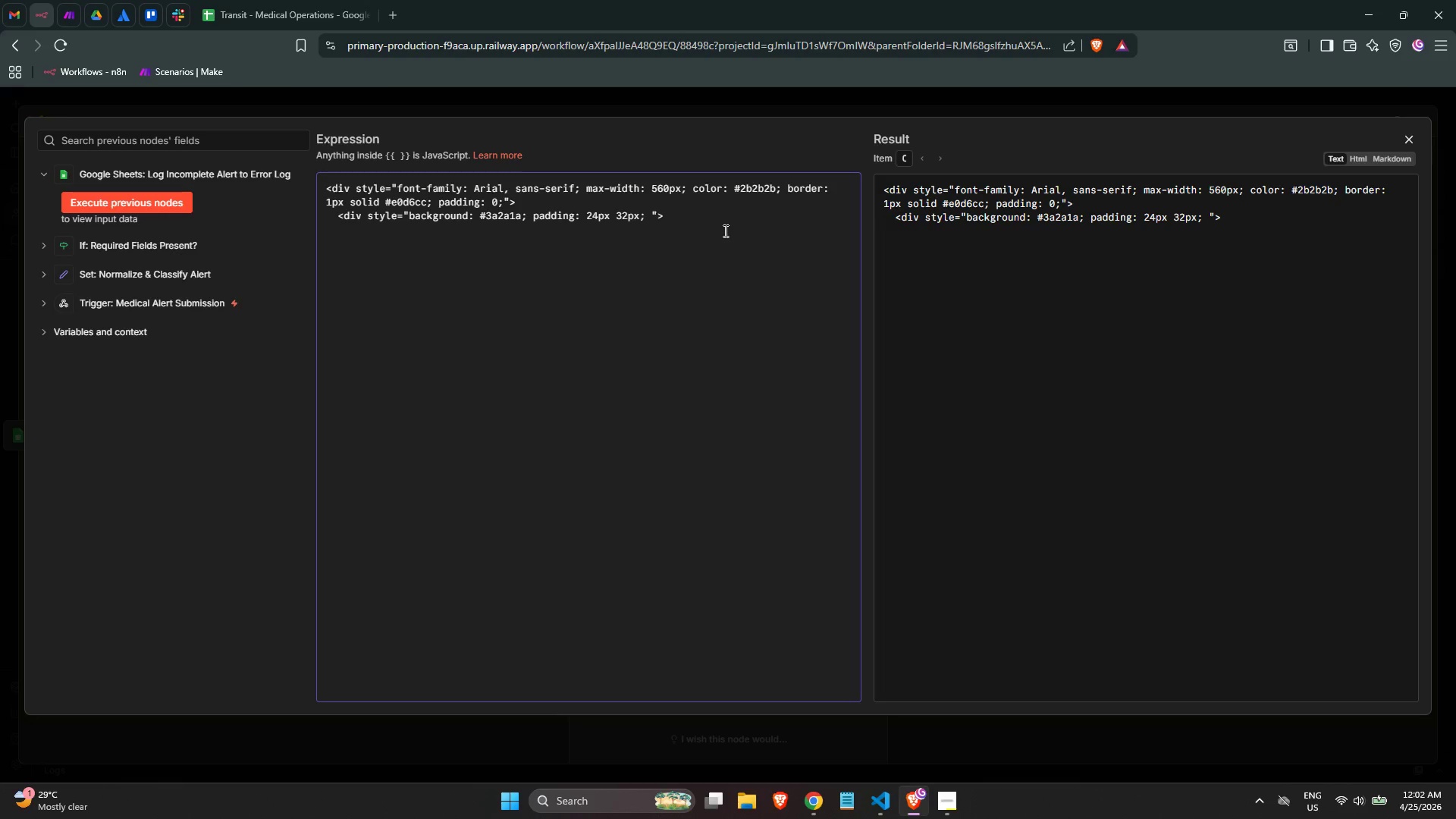 
type(text-align: cetner)
key(Backspace)
key(Backspace)
key(Backspace)
key(Backspace)
type(net)
key(Backspace)
key(Backspace)
type(ter;)
 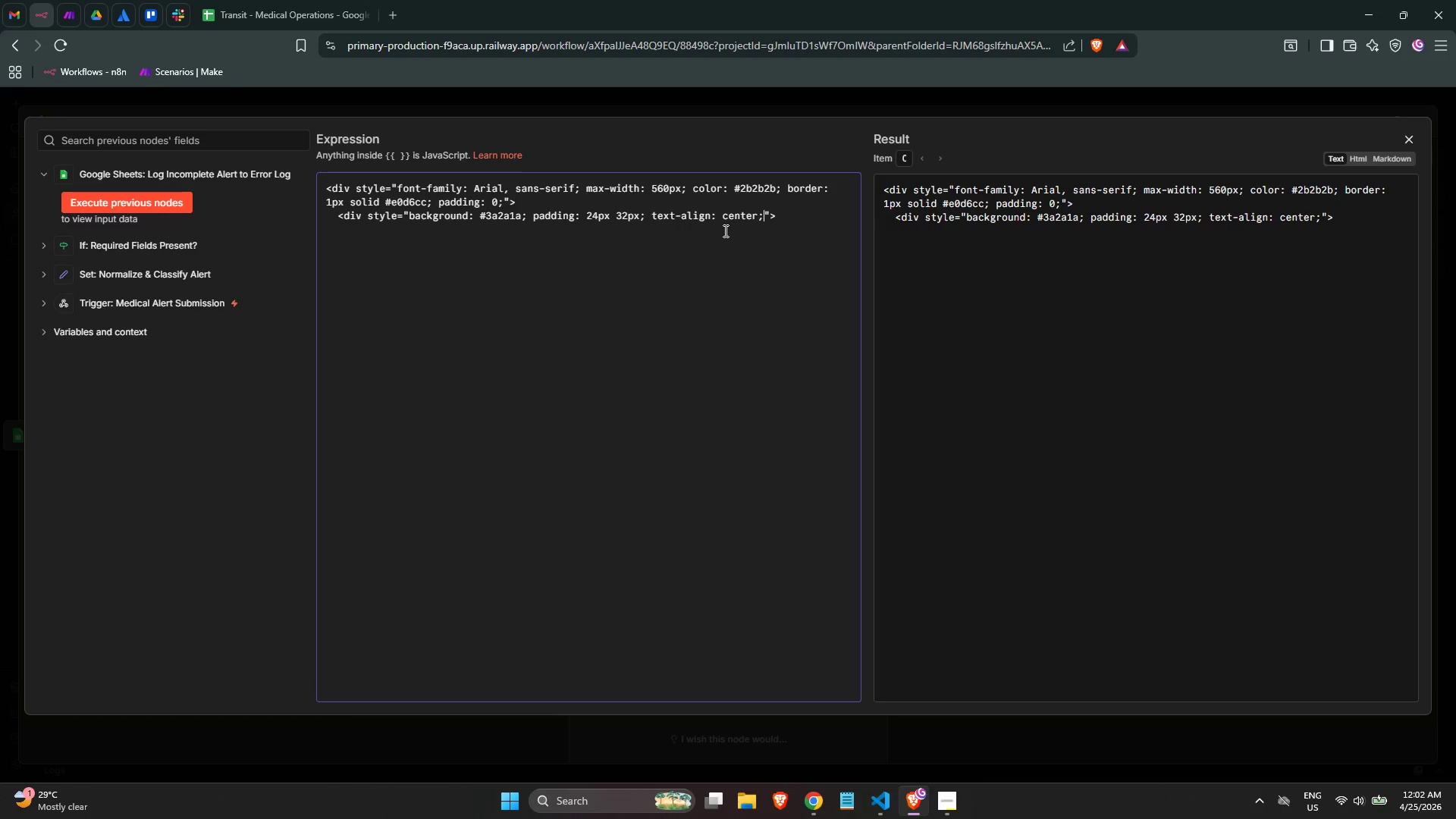 
key(ArrowRight)
 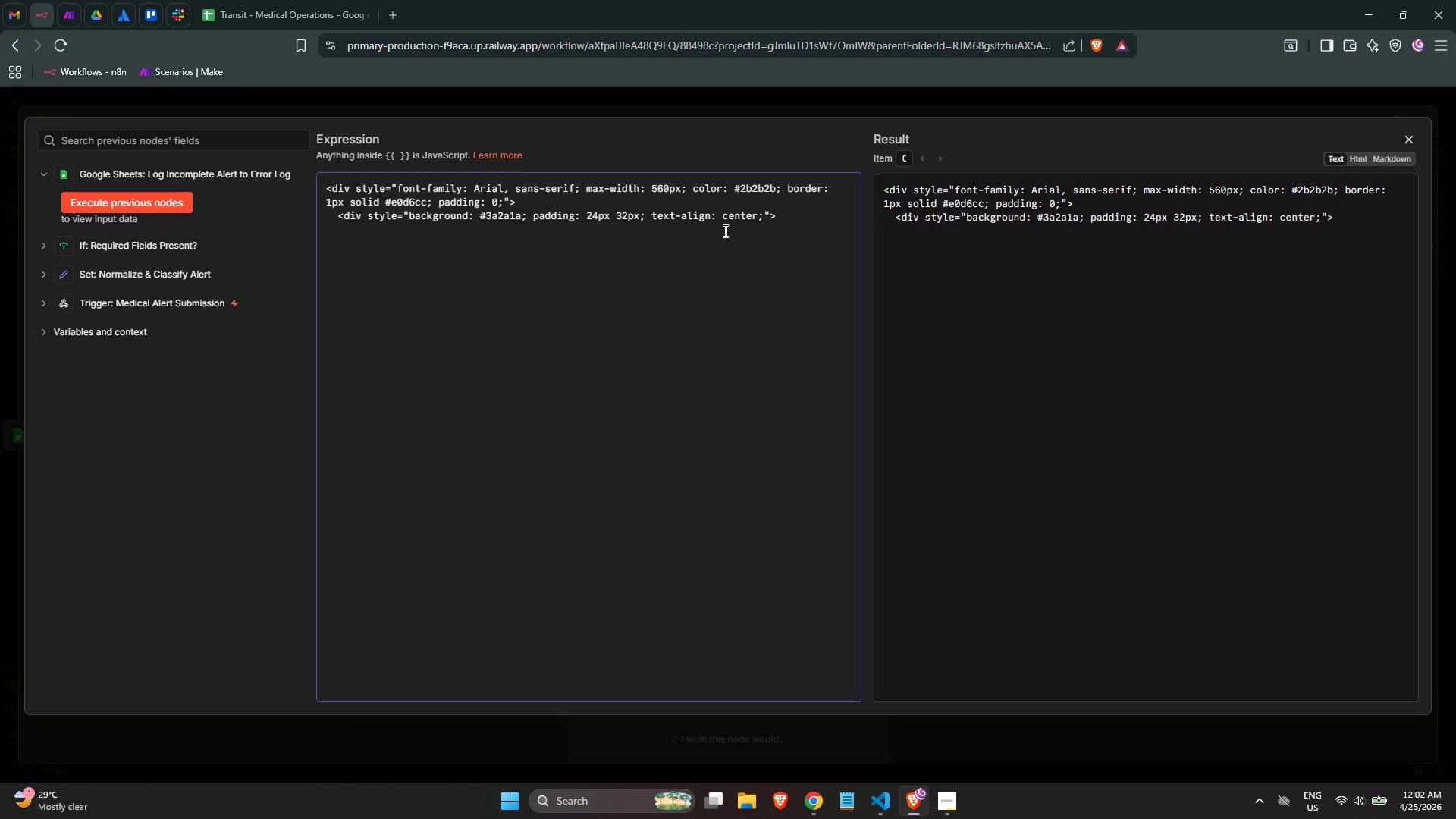 
key(ArrowRight)
 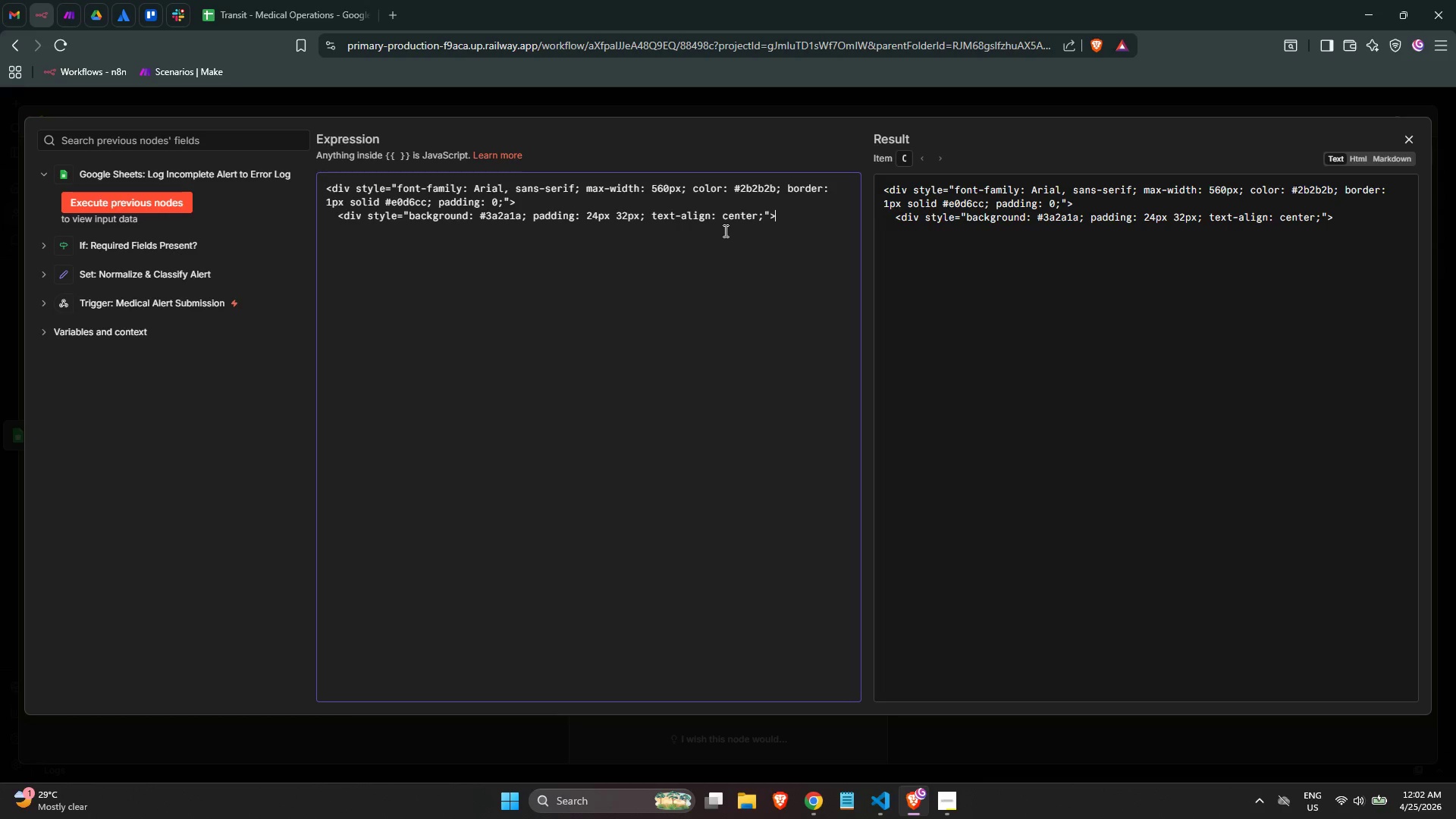 
key(Enter)
 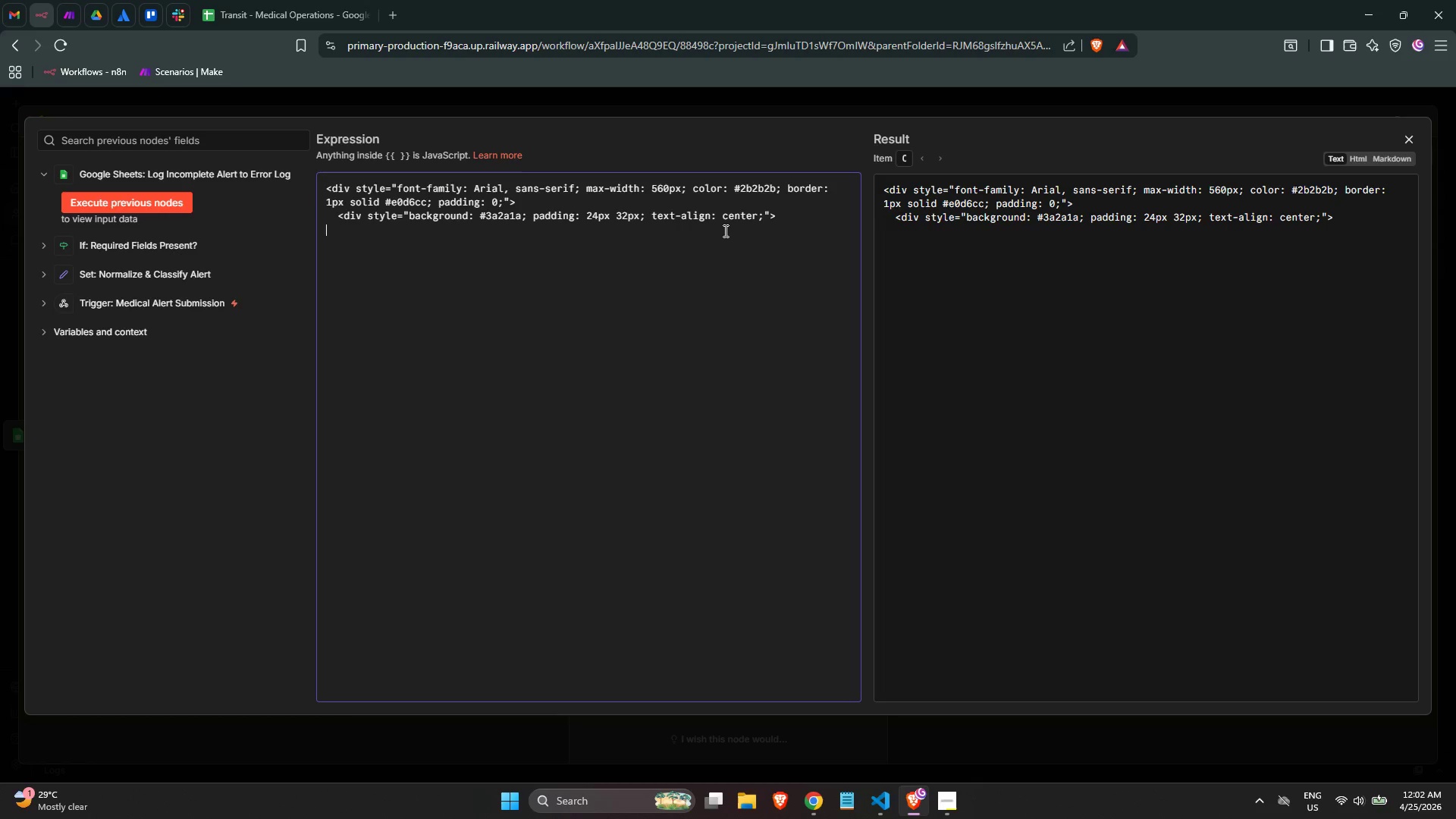 
key(Tab)
type(<p style="")
 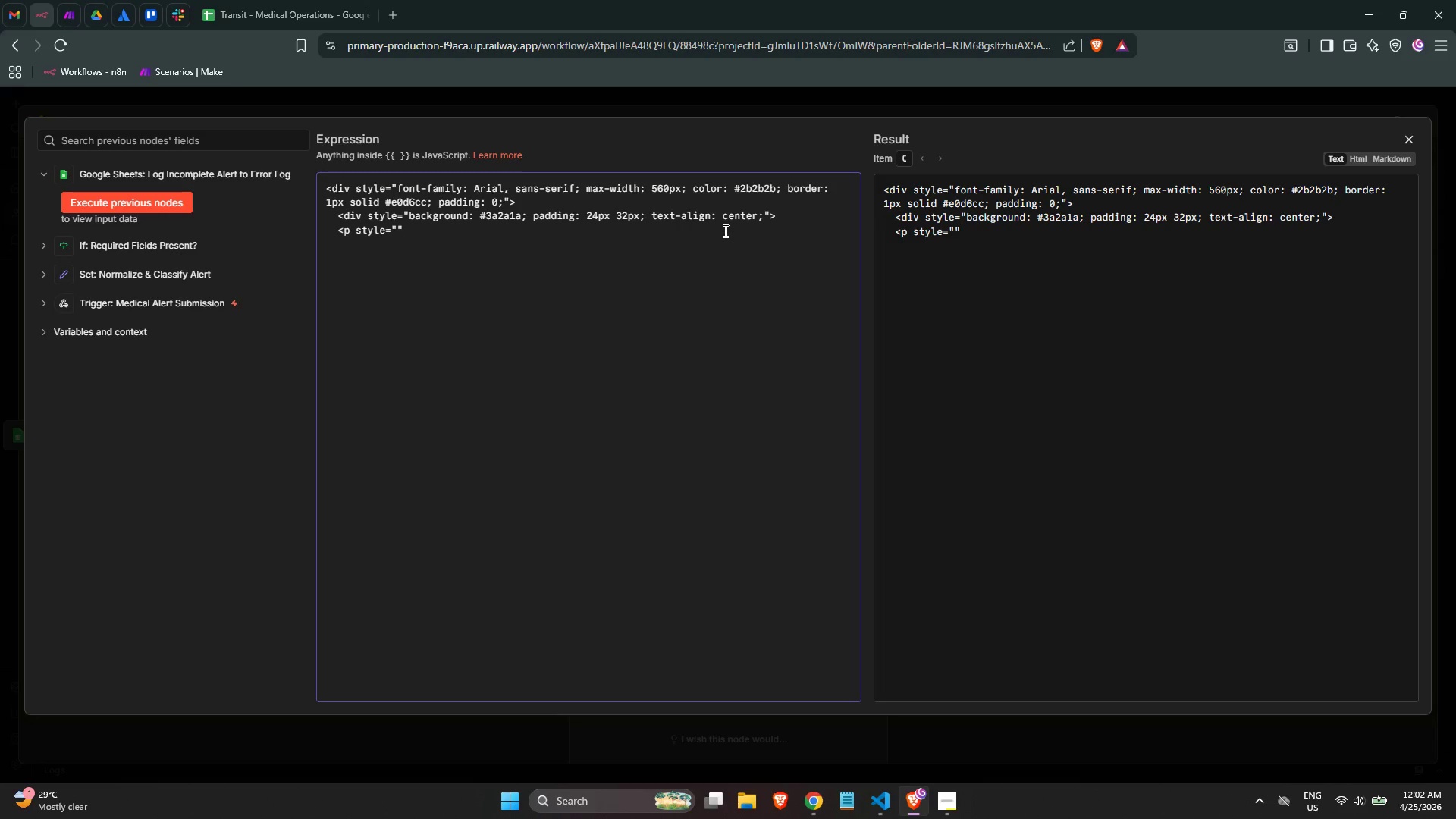 
 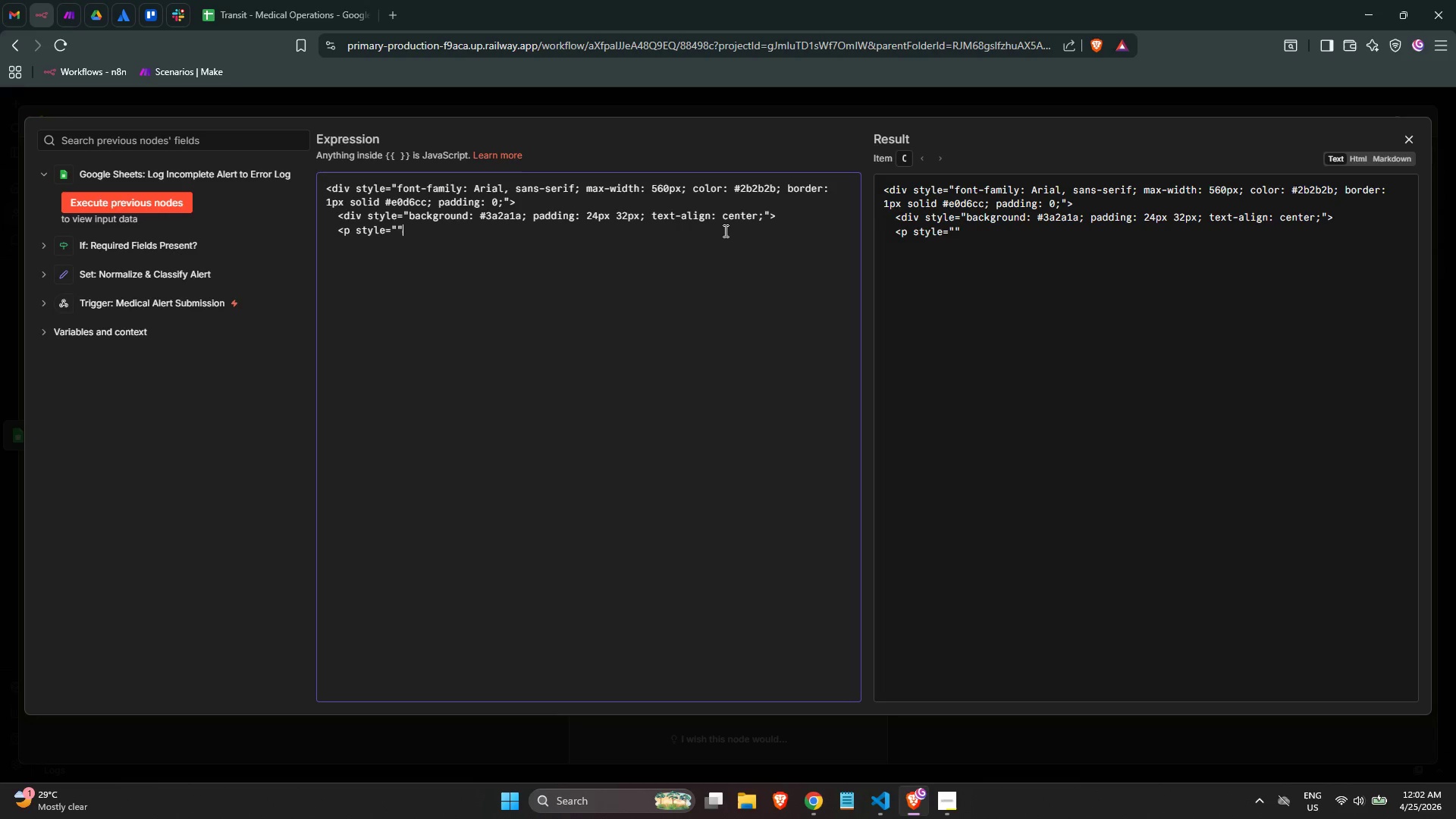 
key(ArrowLeft)
 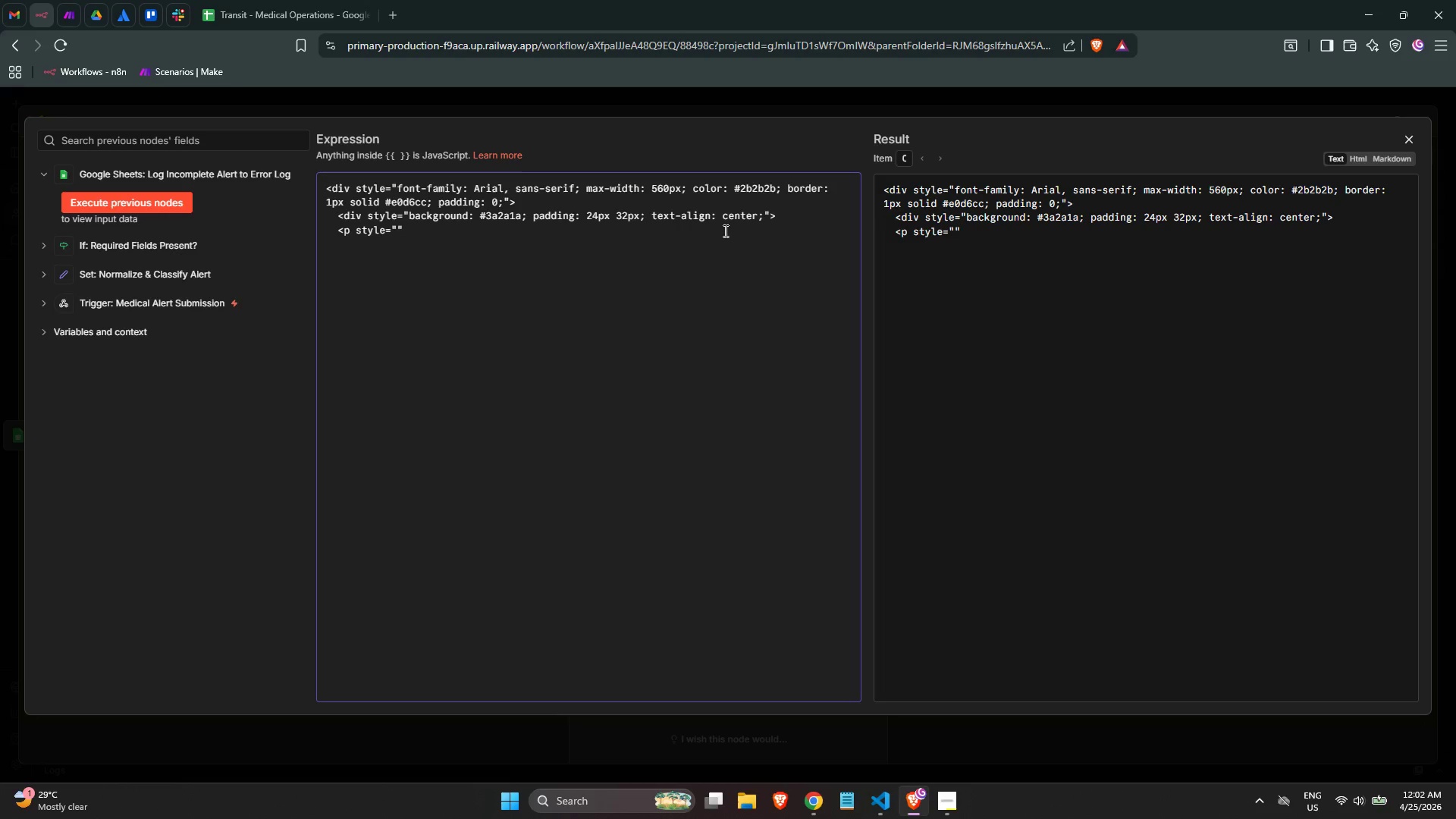 
type(margin: 0; font-size: 11px; lt)
key(Backspace)
type(etter-spacing)
 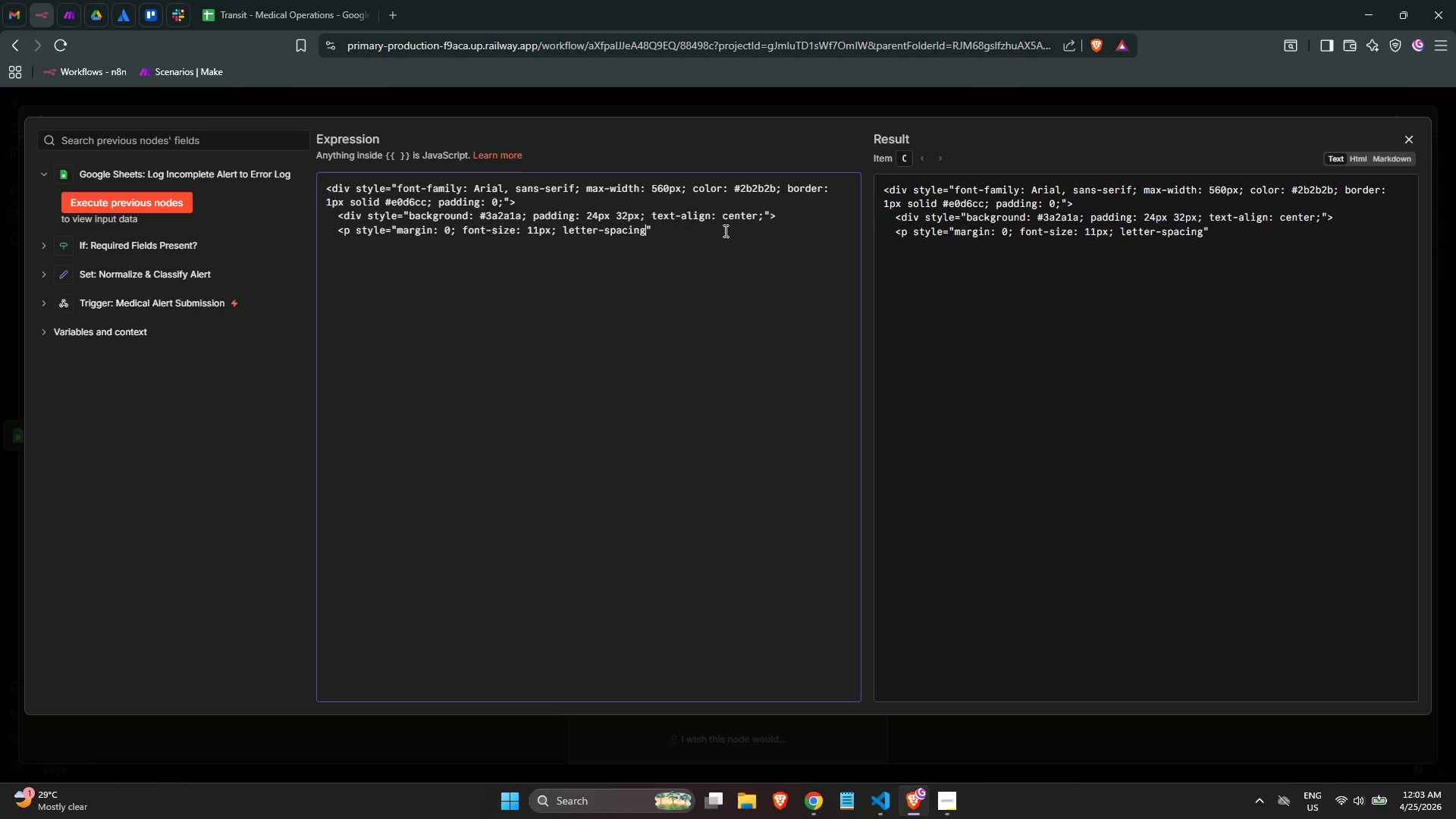 
type(: 4px; color: )
 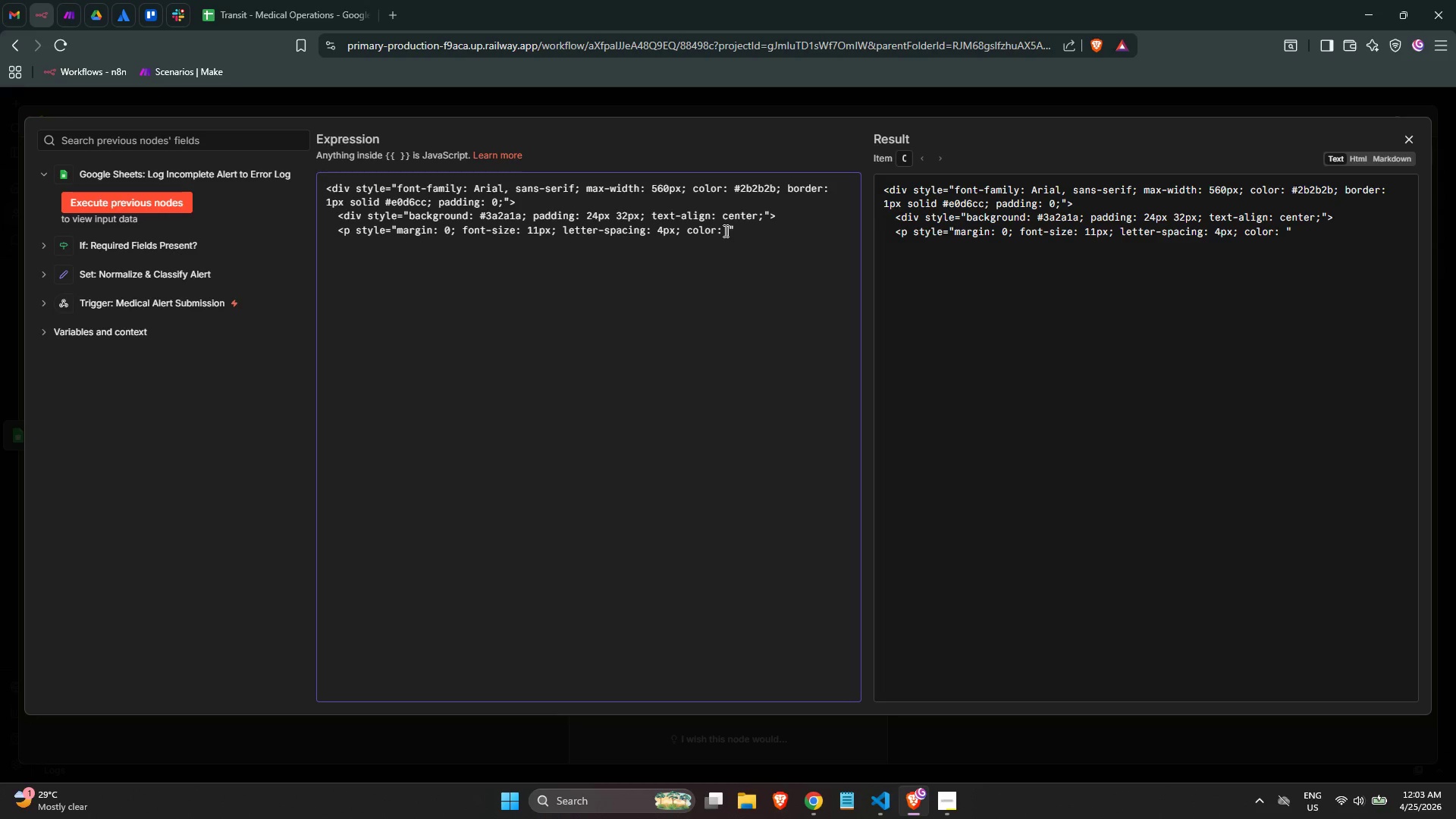 
wait(11.23)
 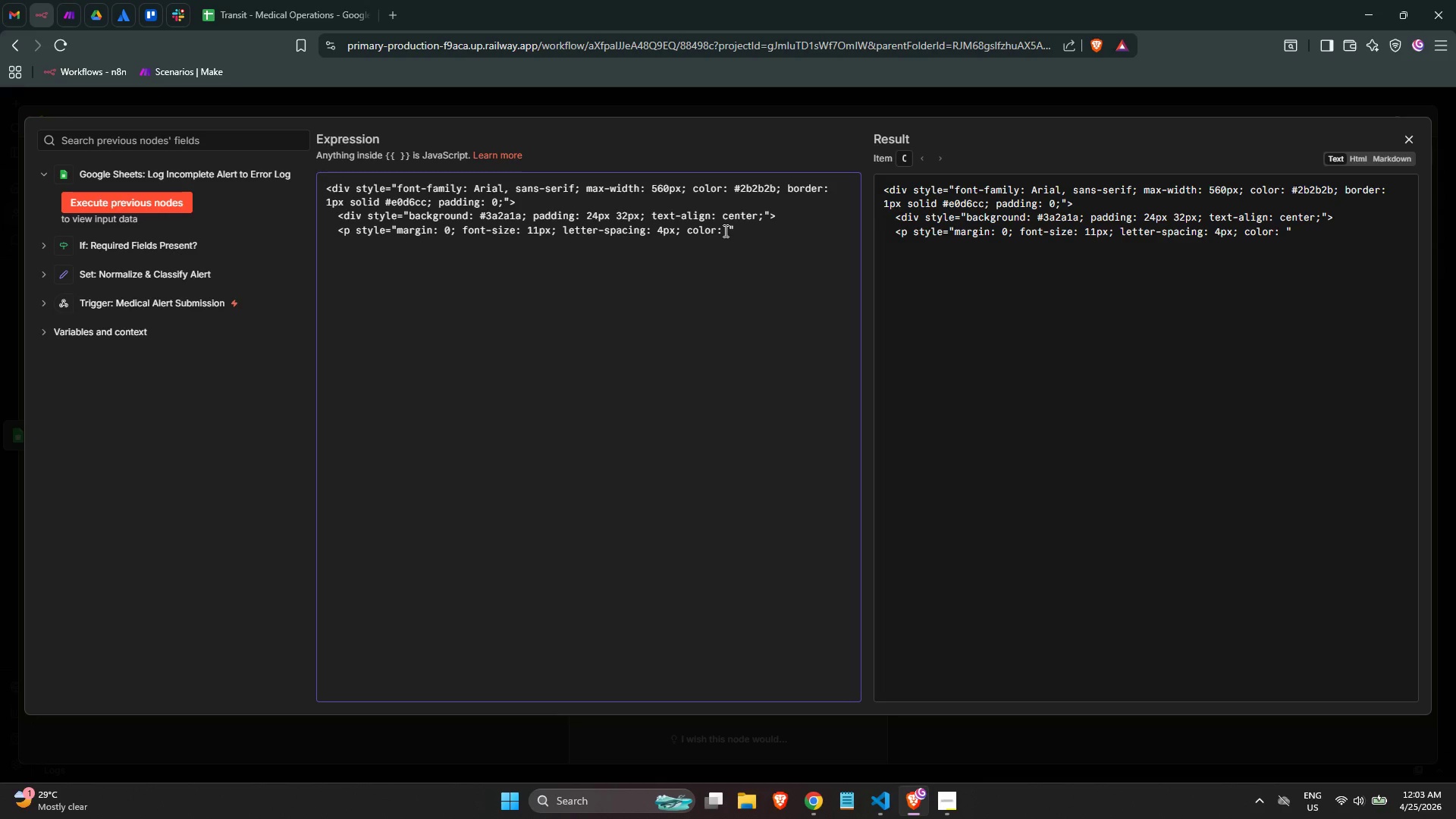 
type(#f0f)
key(Backspace)
type(c070)
 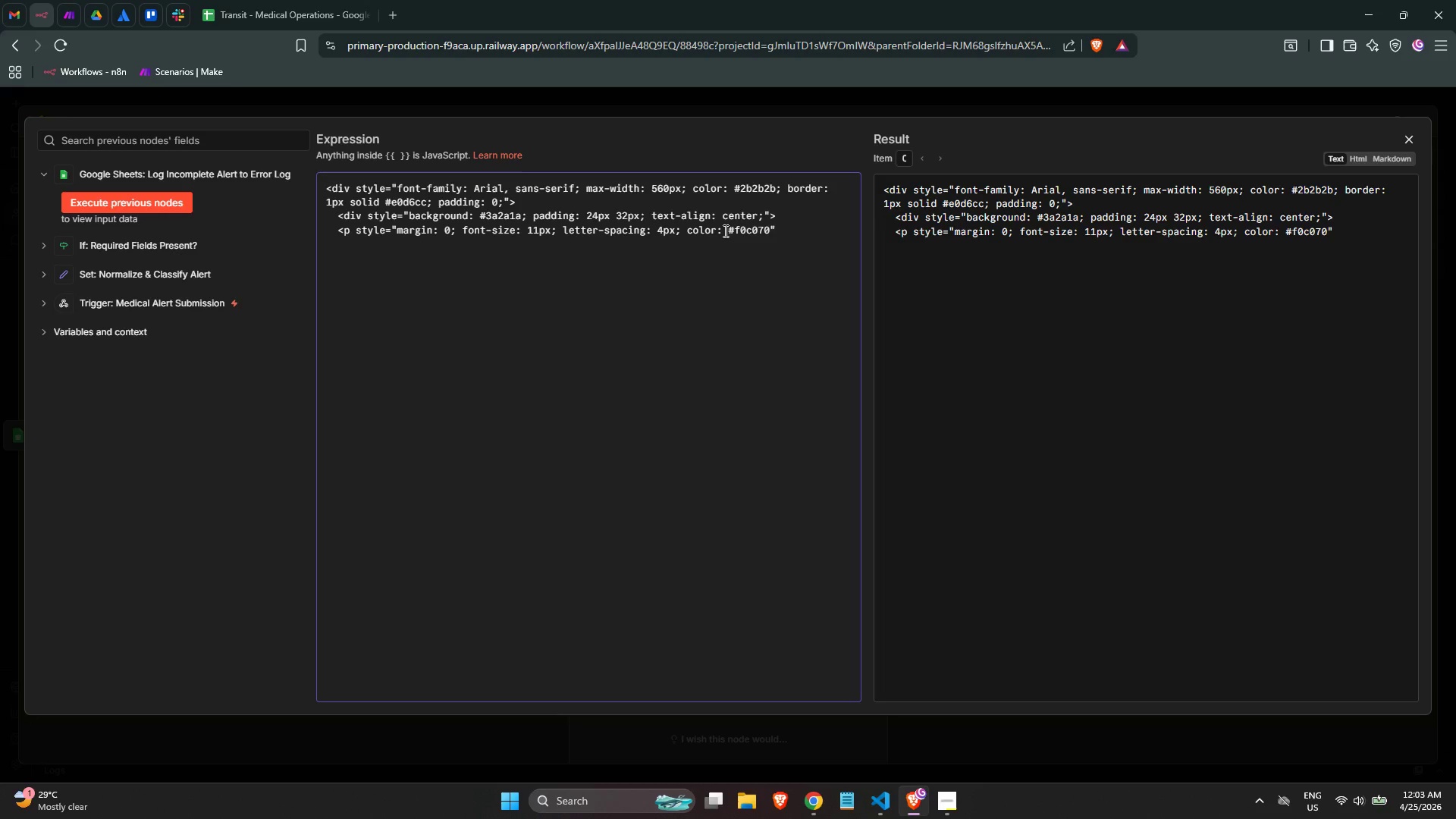 
wait(6.31)
 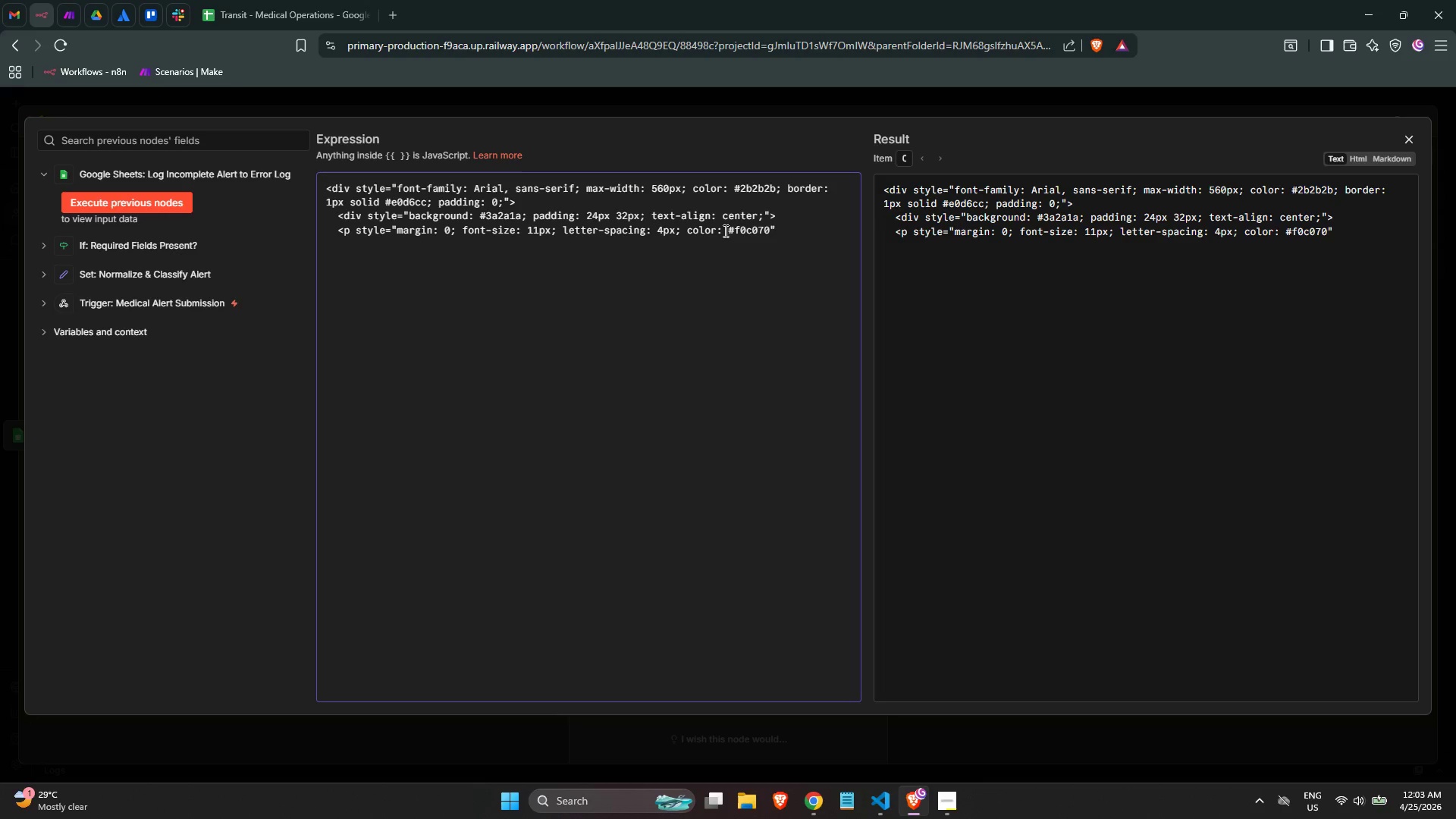 
type(; text-tra)
key(Backspace)
type(ansform: uppercase;)
 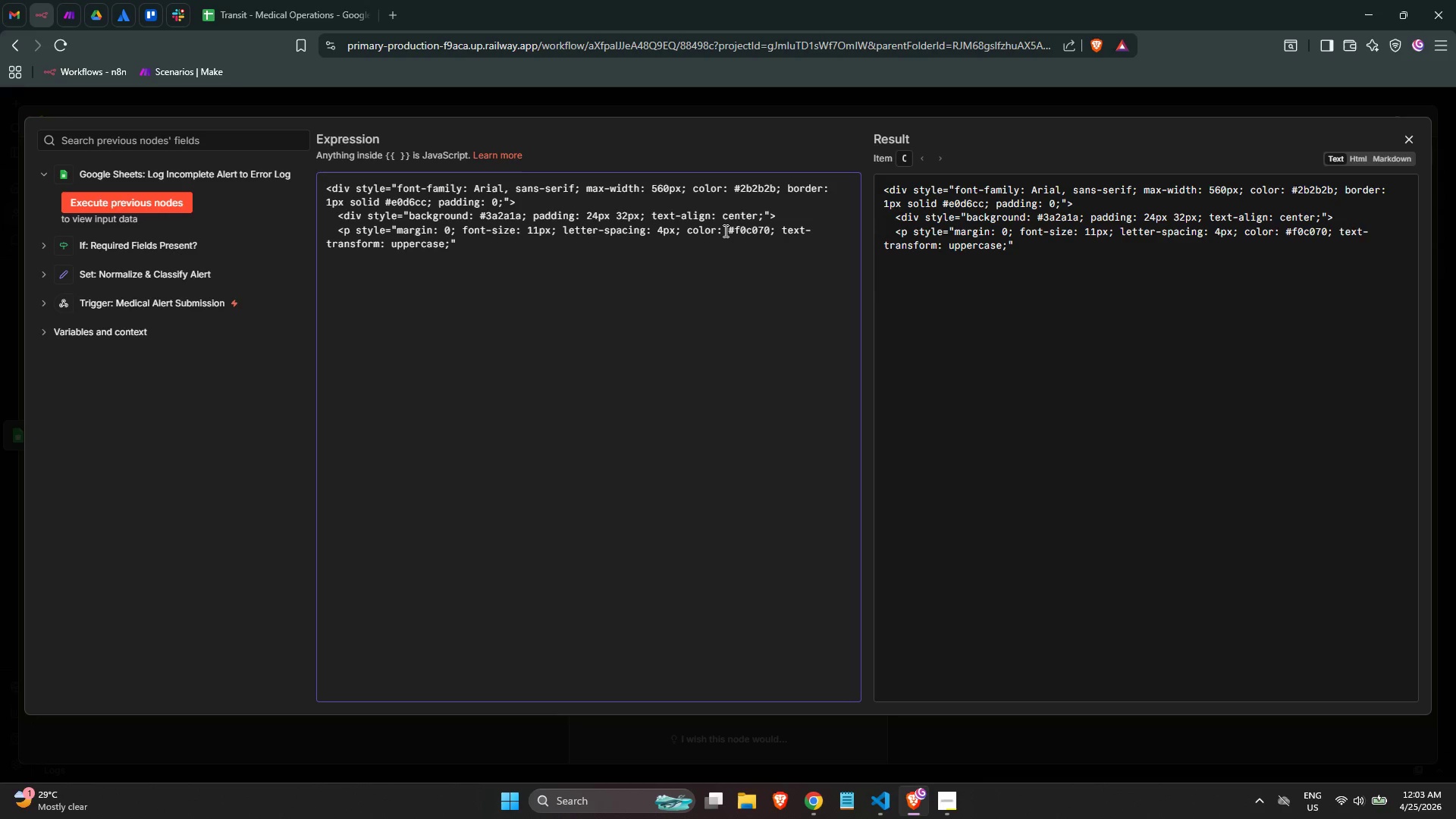 
key(ArrowRight)
 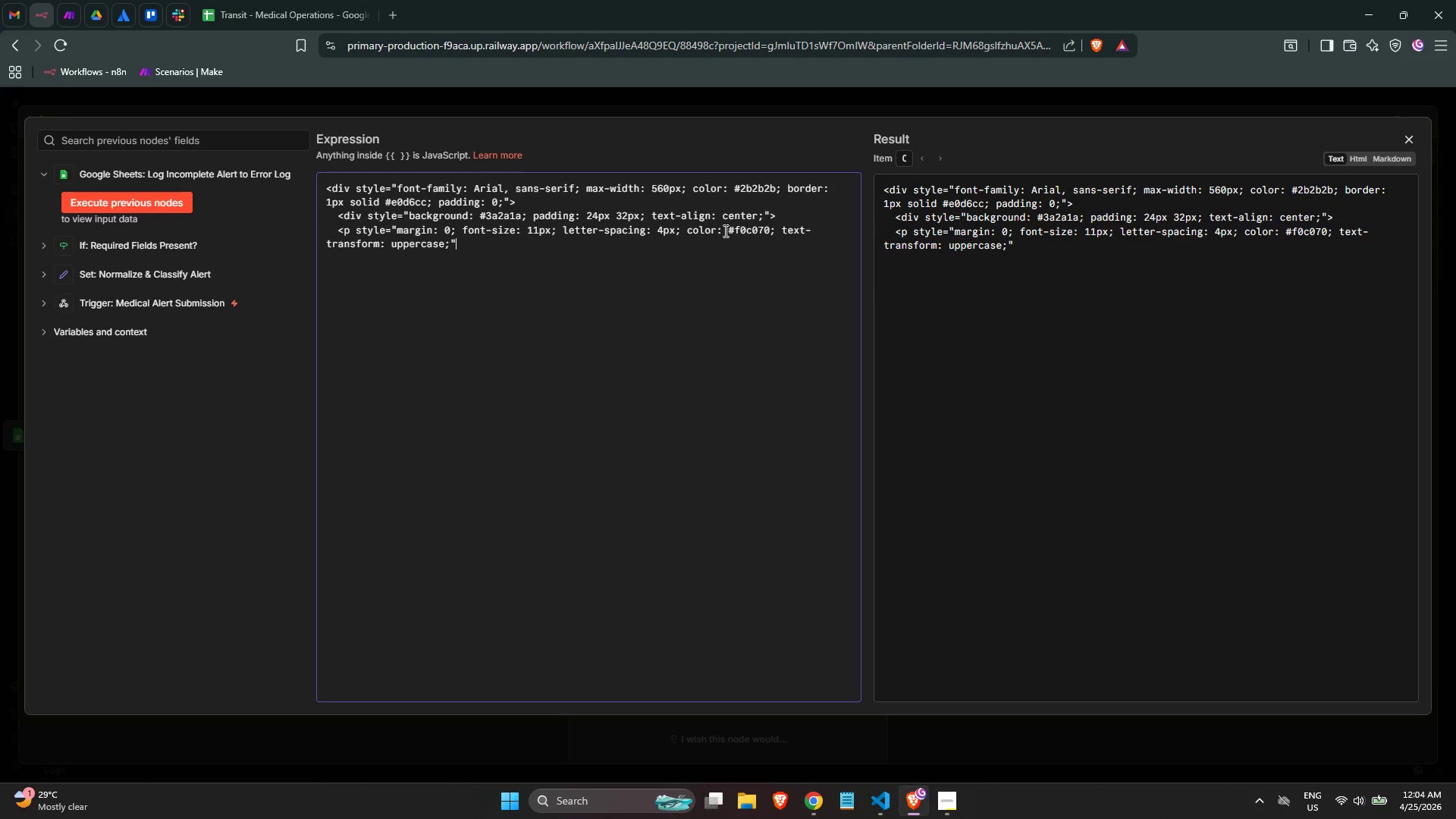 
type(>Paws in transit)
key(Backspace)
key(Backspace)
key(Backspace)
key(Backspace)
key(Backspace)
key(Backspace)
key(Backspace)
type(Transit</p>)
 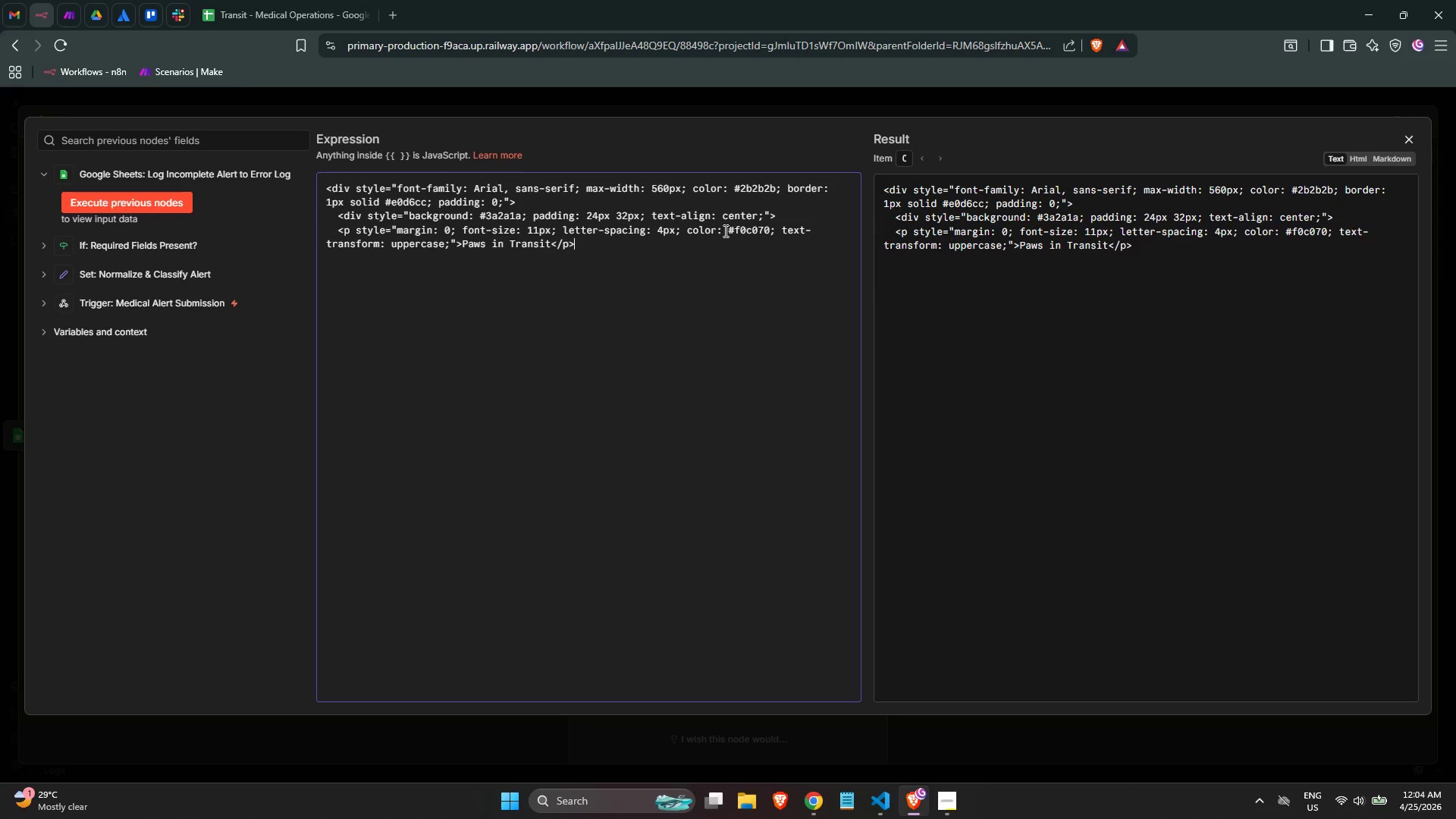 
key(Enter)
 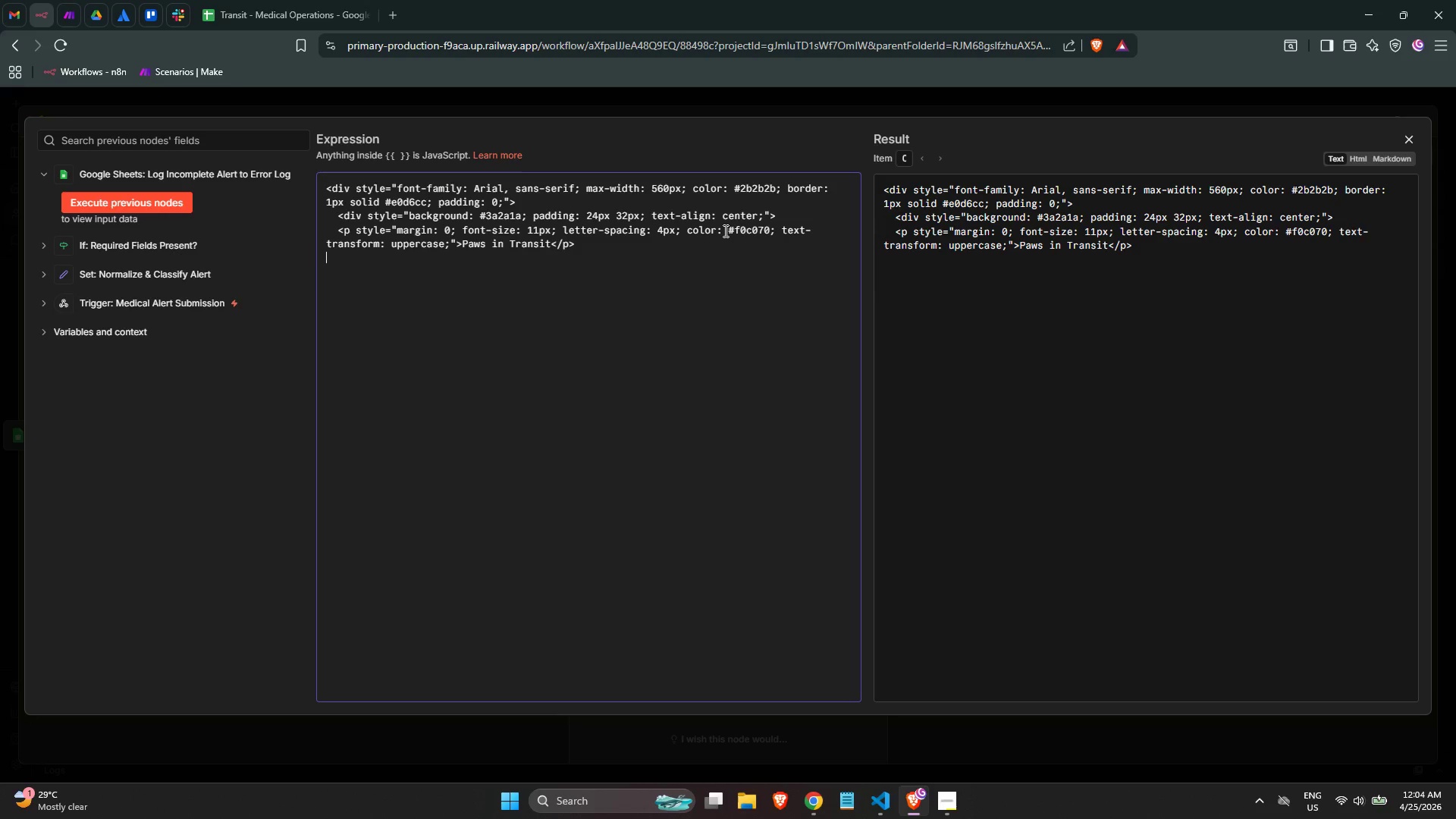 
key(Tab)
type(<h1 style="")
 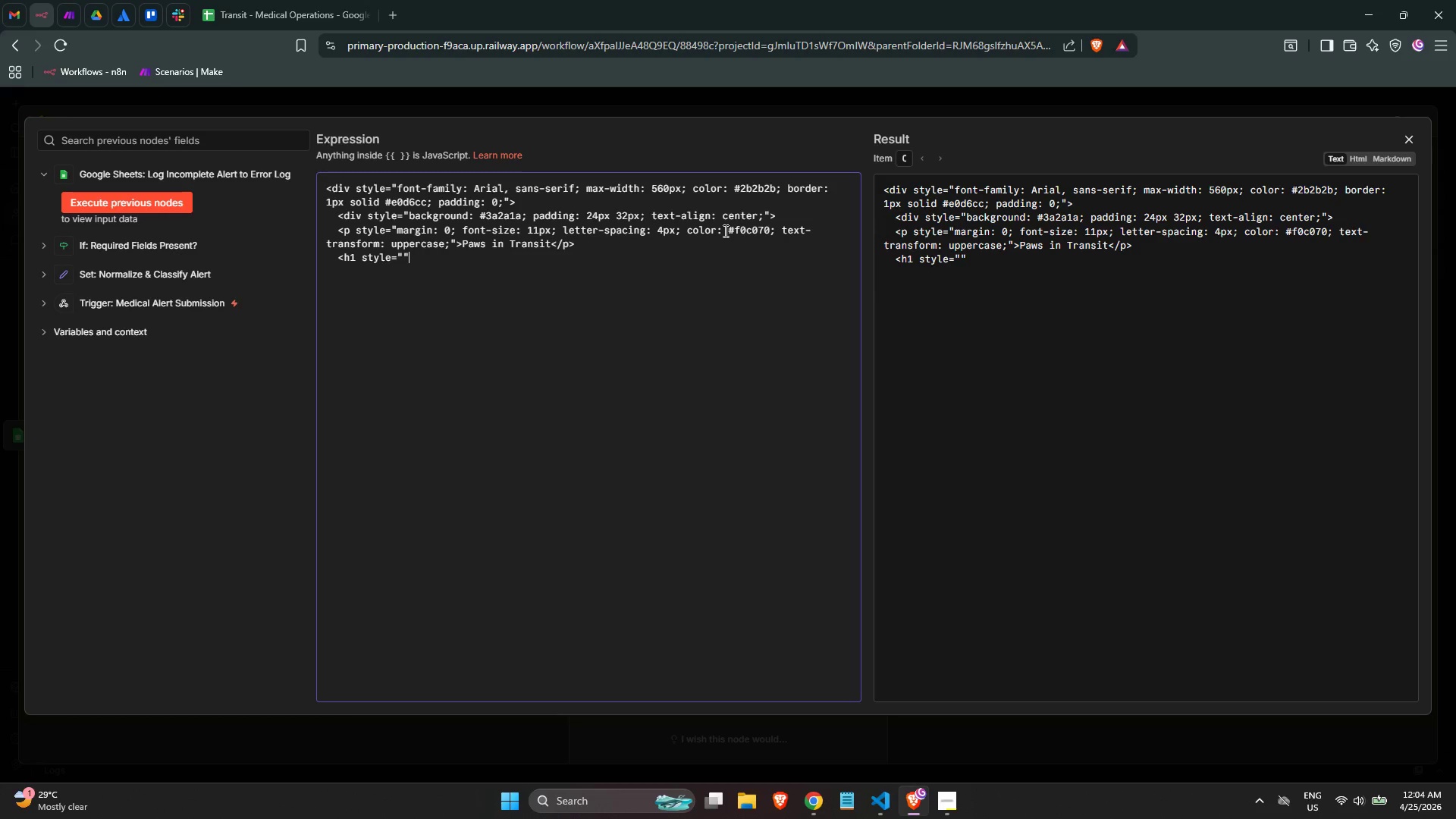 
 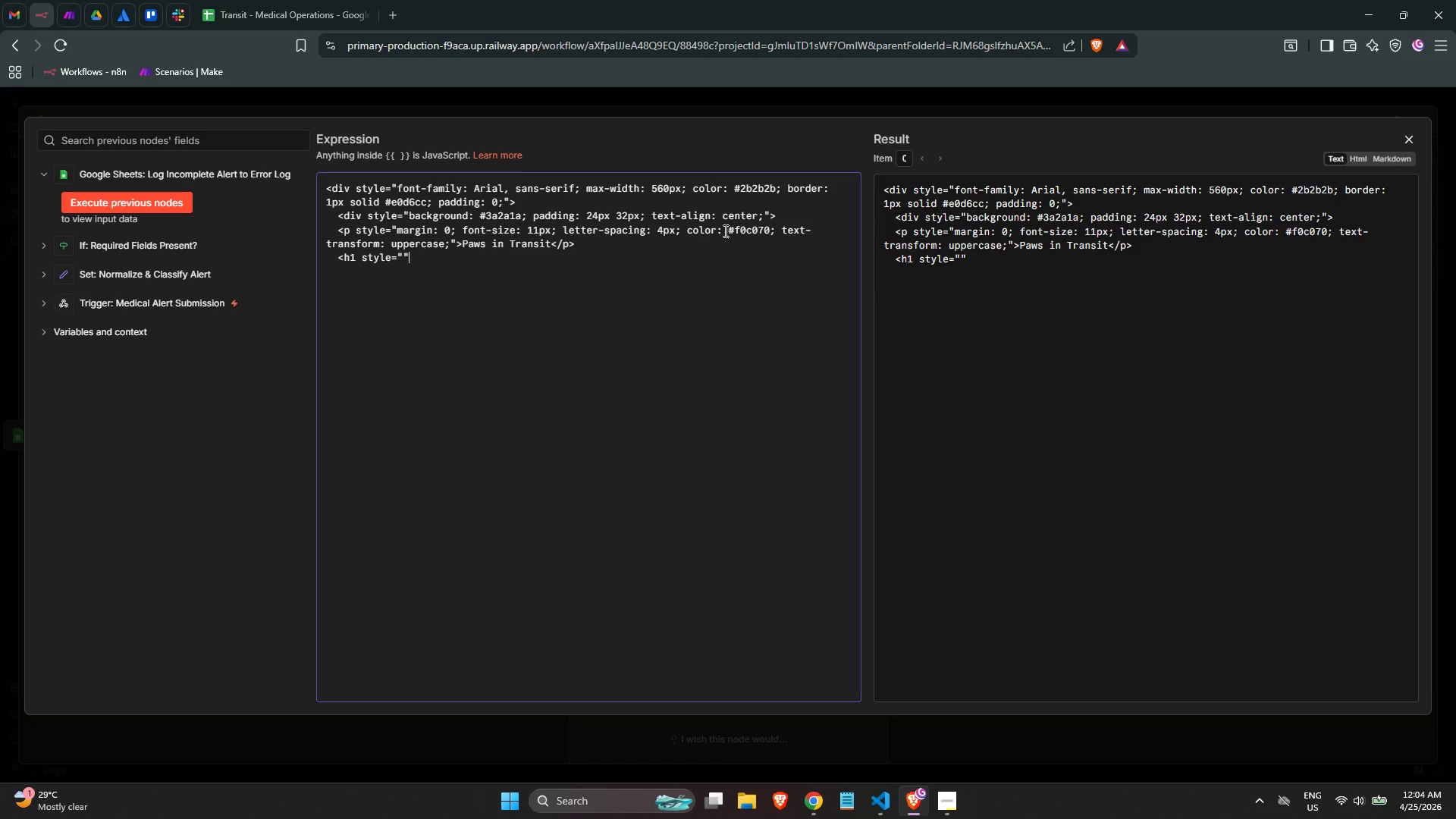 
key(ArrowLeft)
 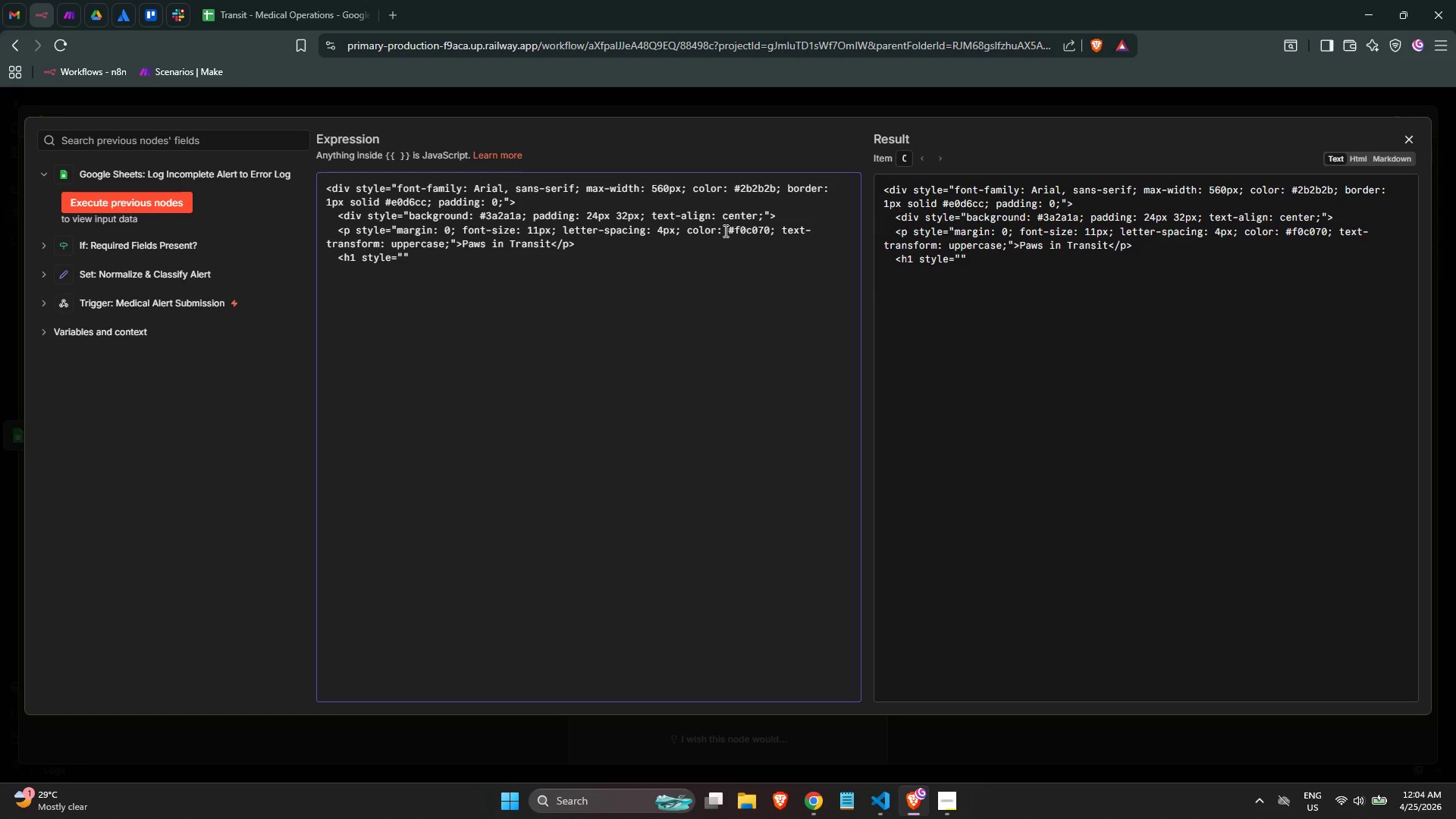 
type(margin)
 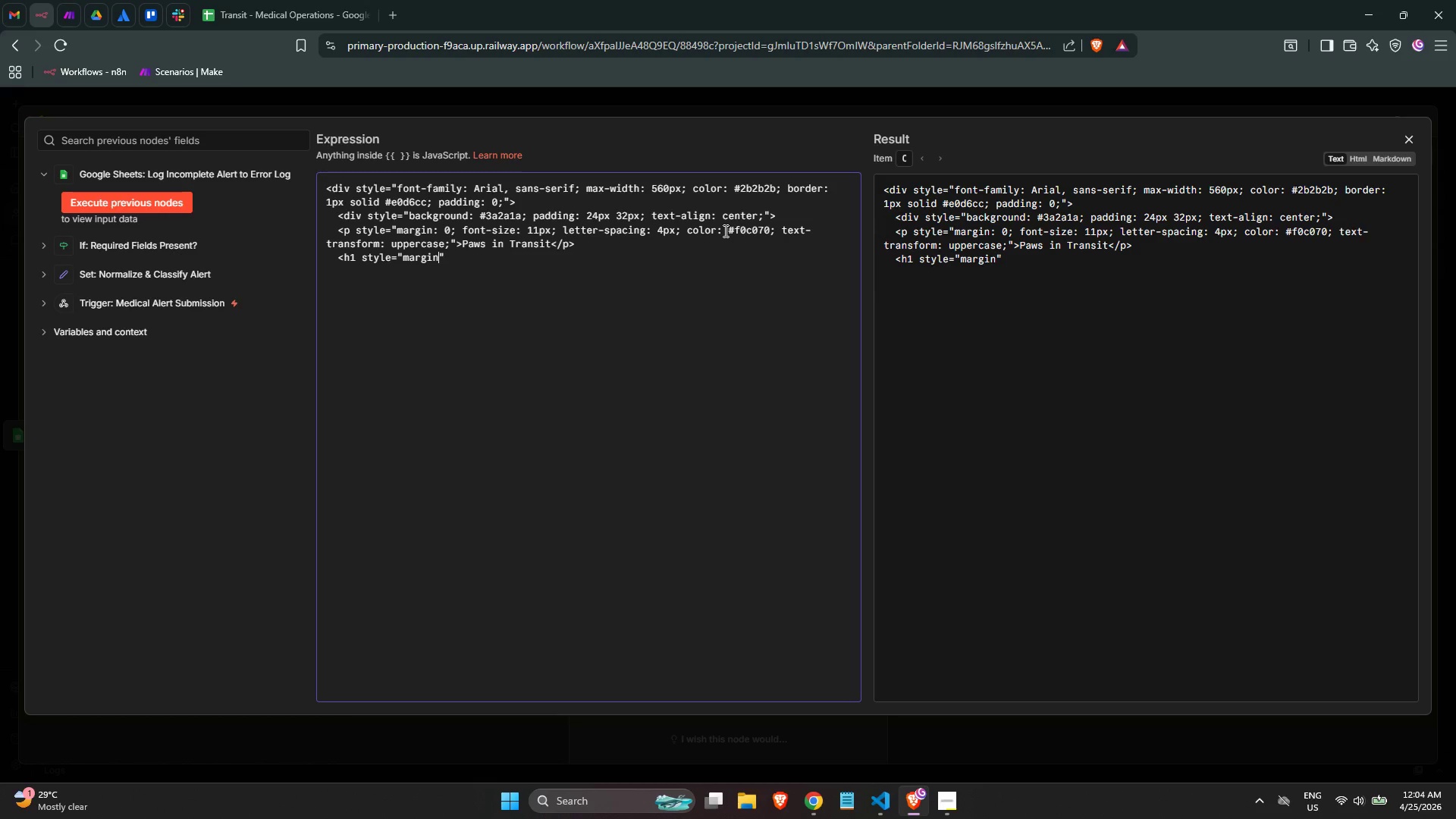 
key(ArrowLeft)
 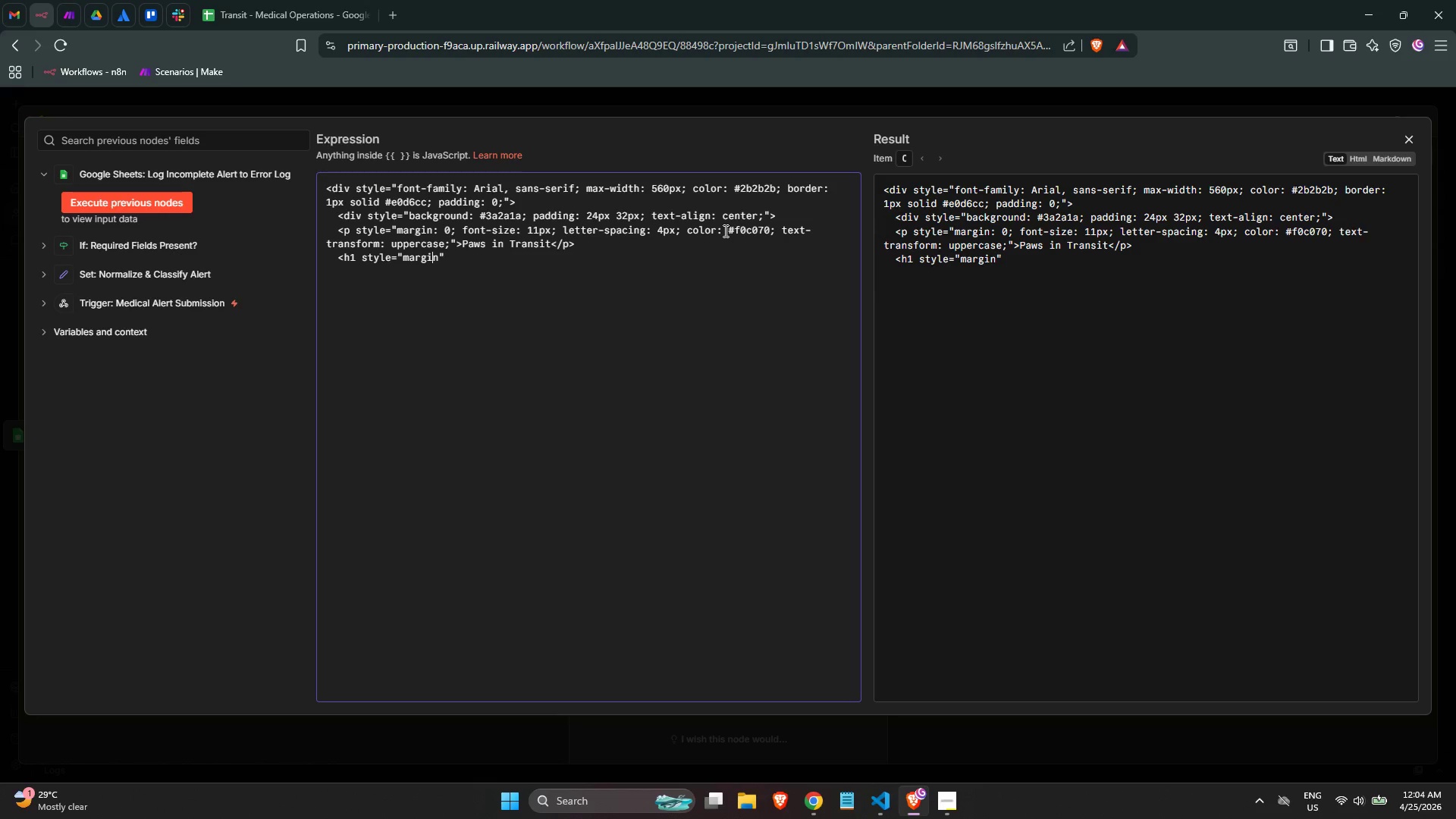 
key(ArrowRight)
 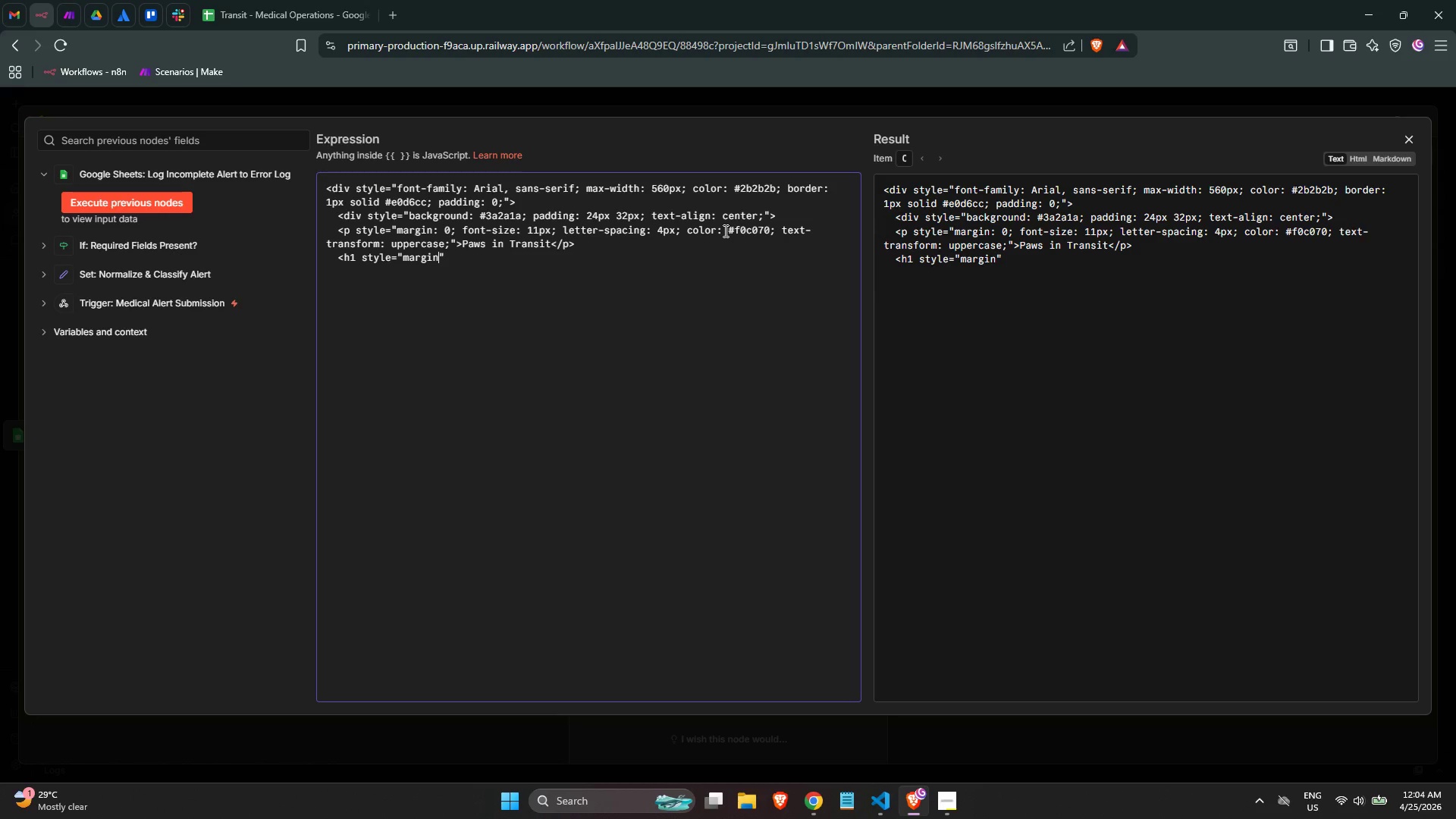 
type(: 8px 0 0; fp)
key(Backspace)
type(ont-size: 18px; color: #fff; font-weight)
 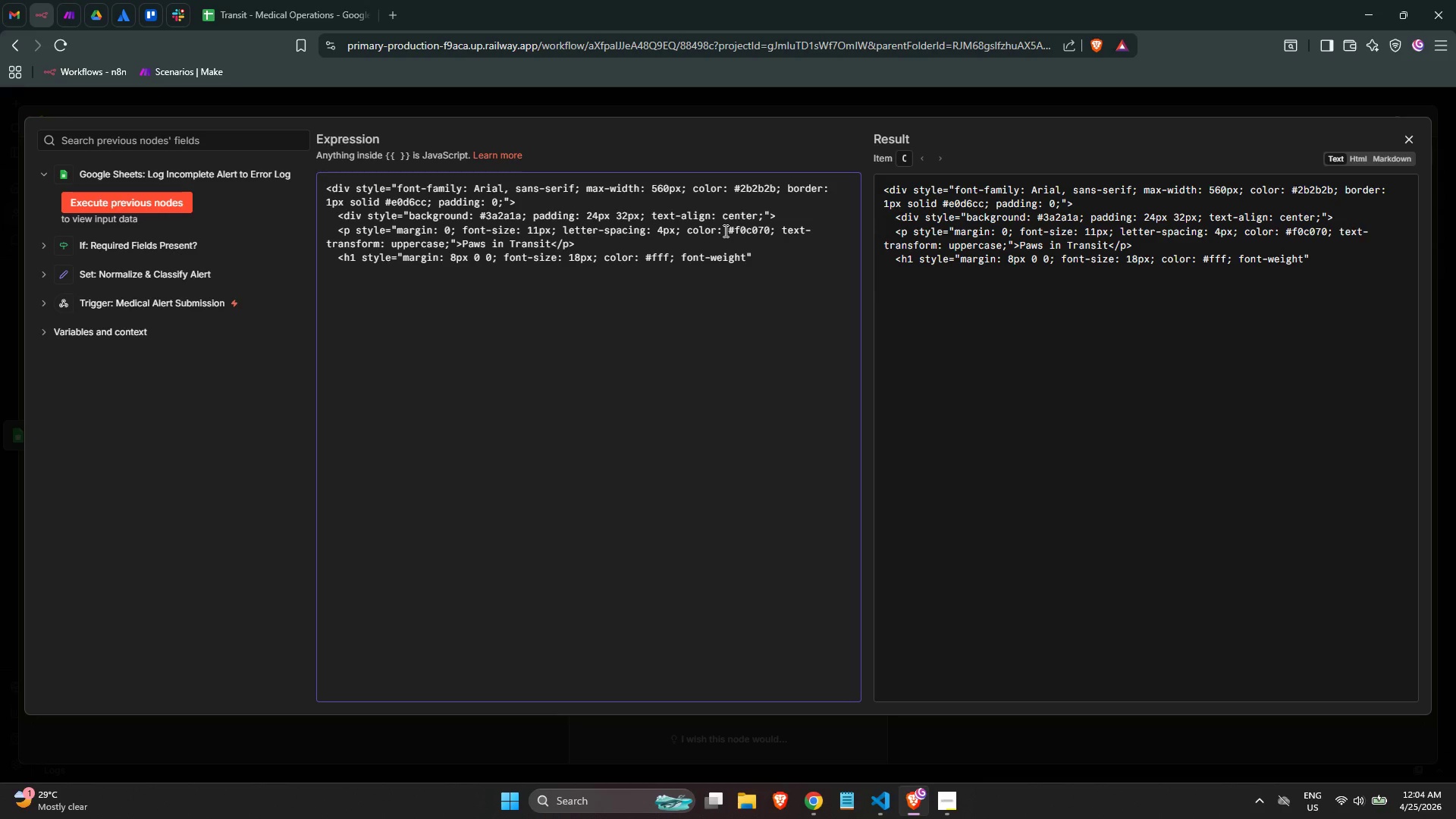 
key(Shift+ShiftLeft)
 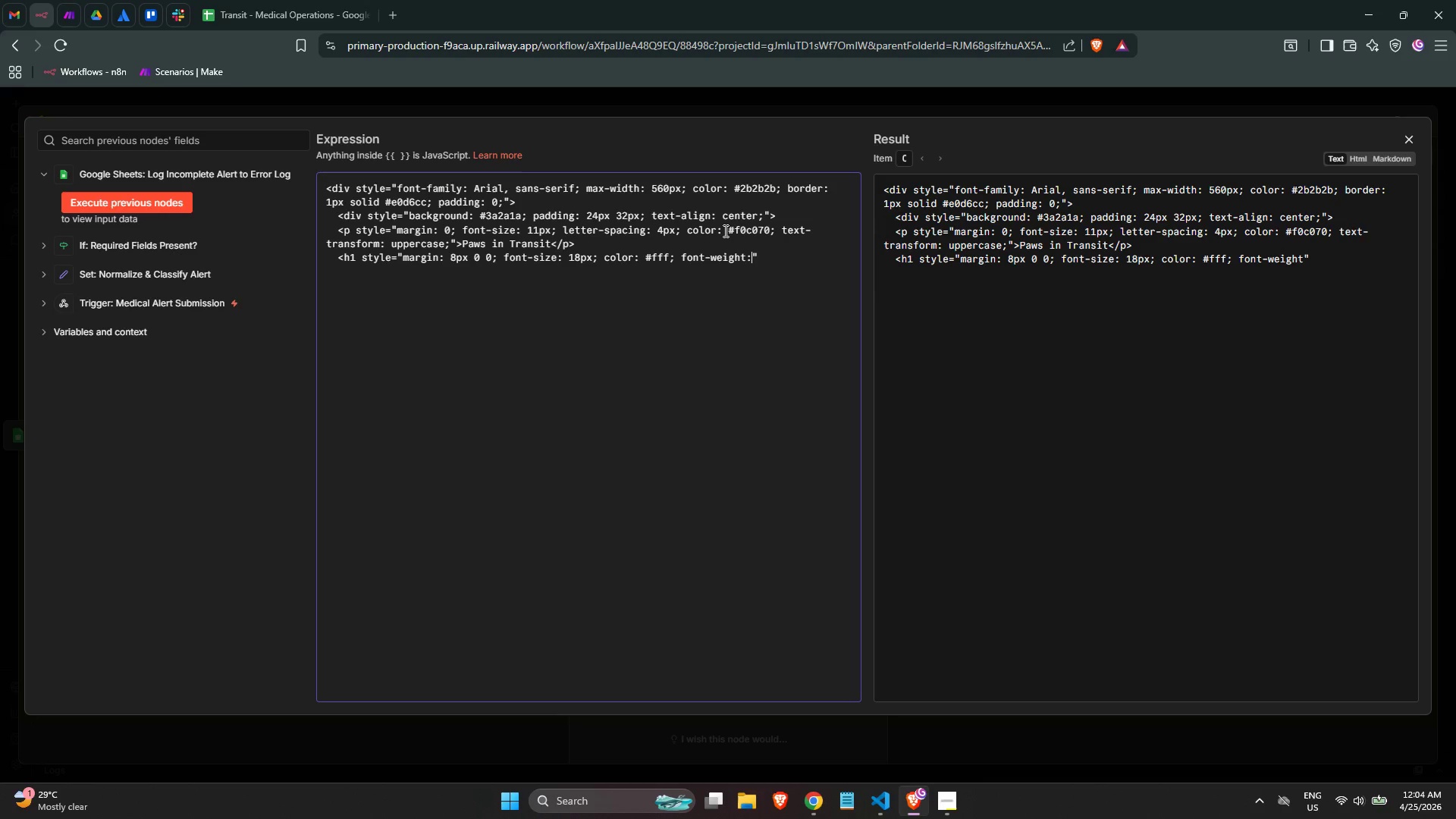 
key(Shift+Semicolon)
 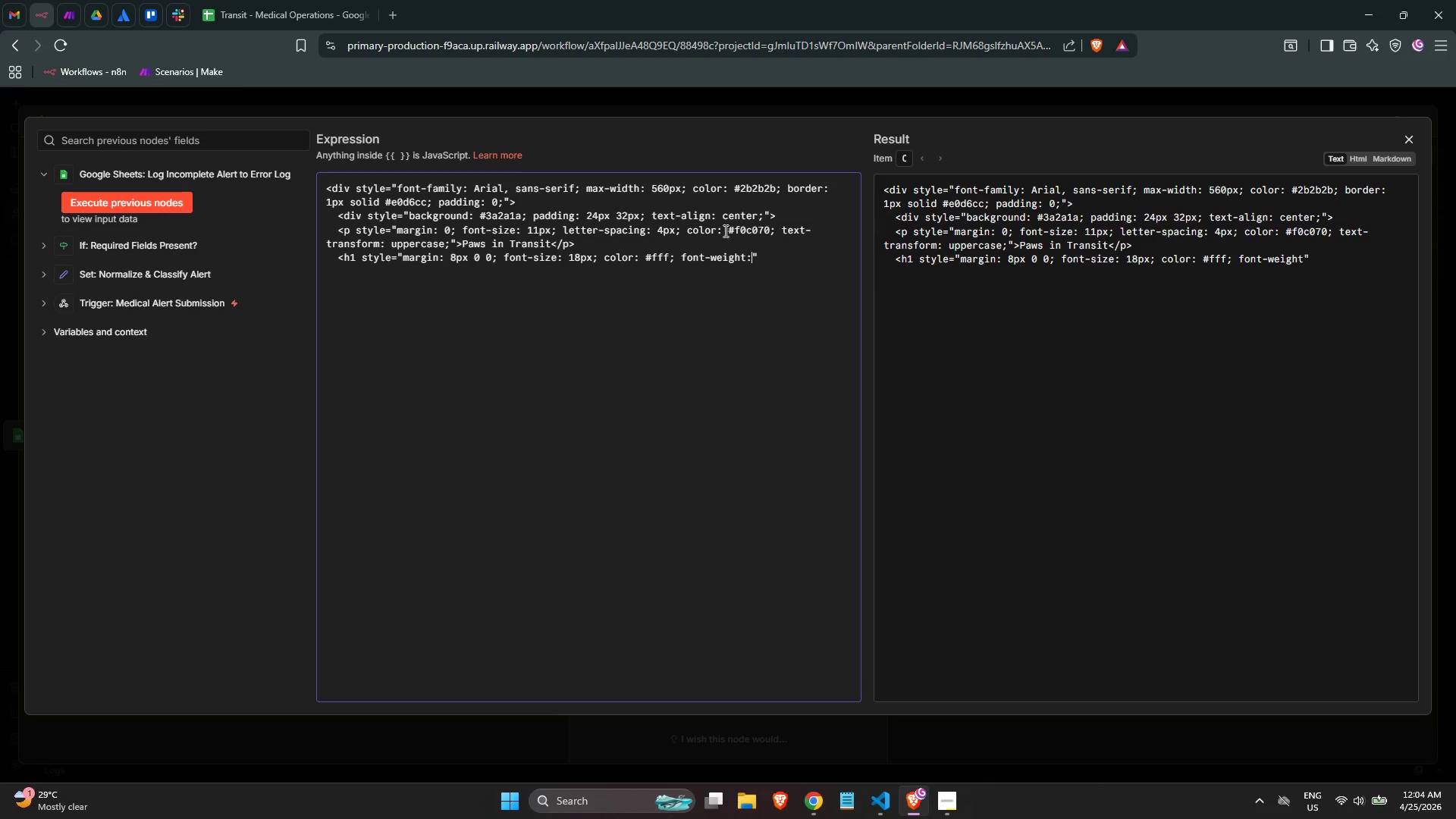 
key(Space)
 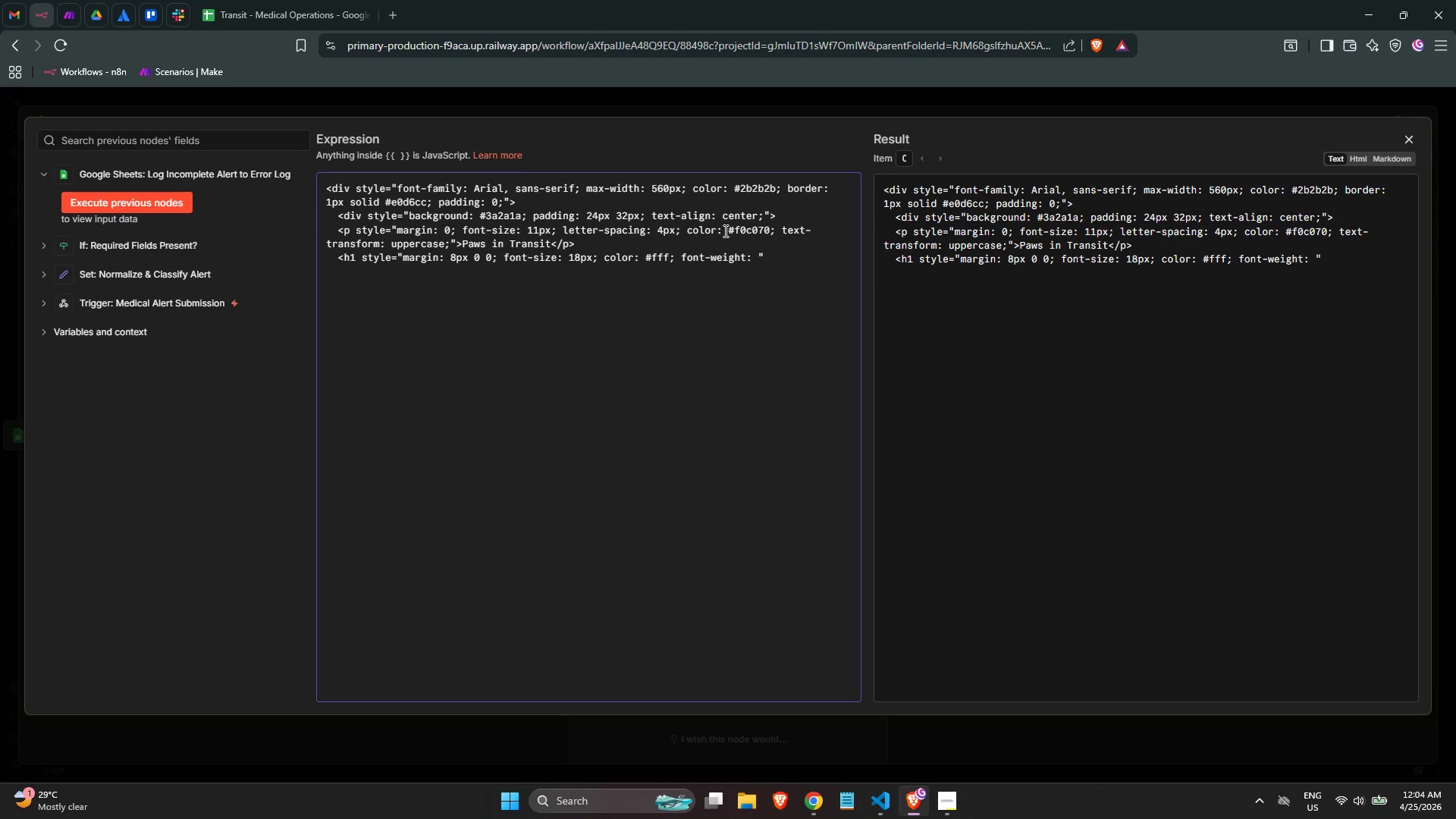 
key(Numpad6)
 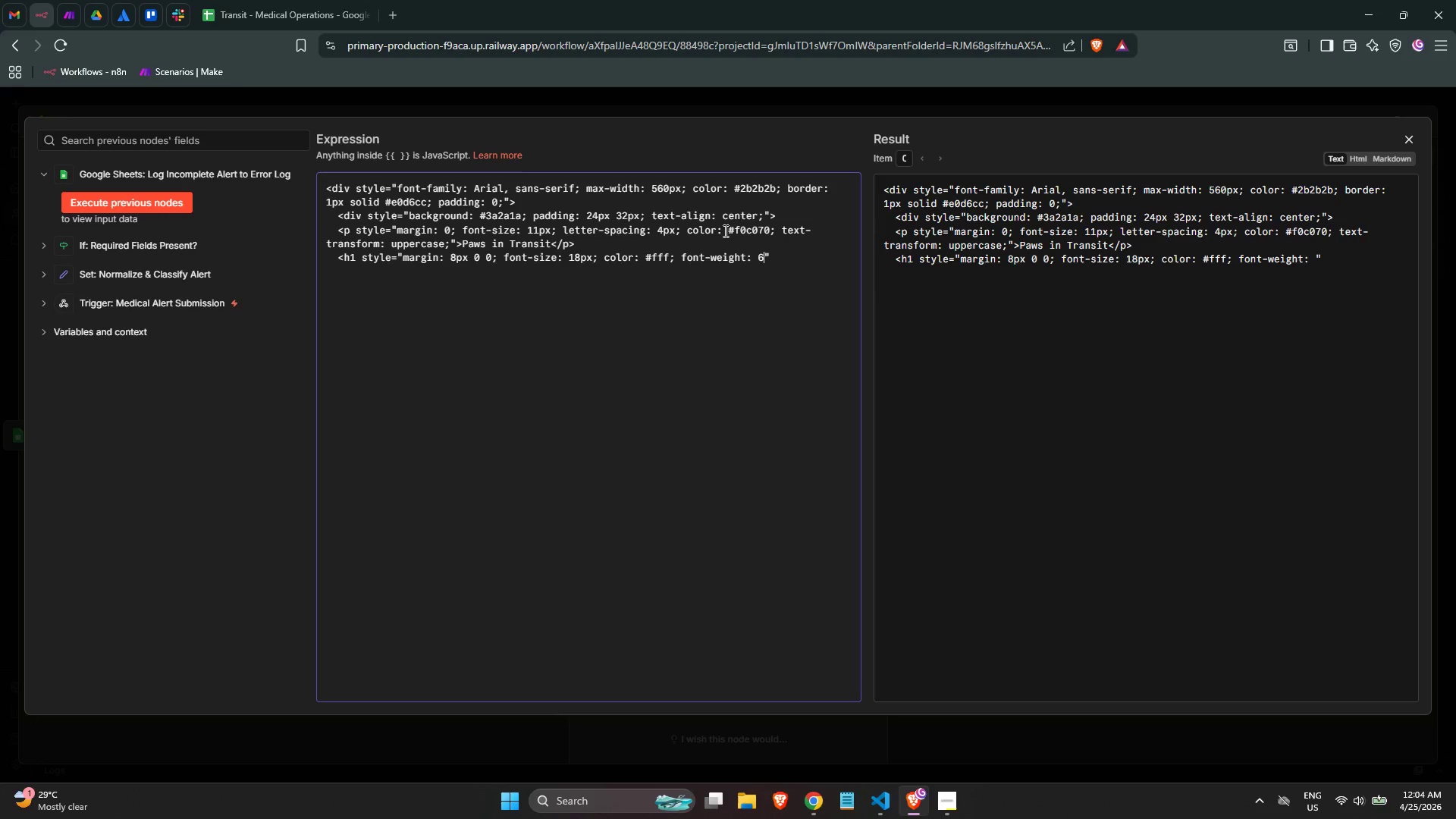 
key(Numpad0)
 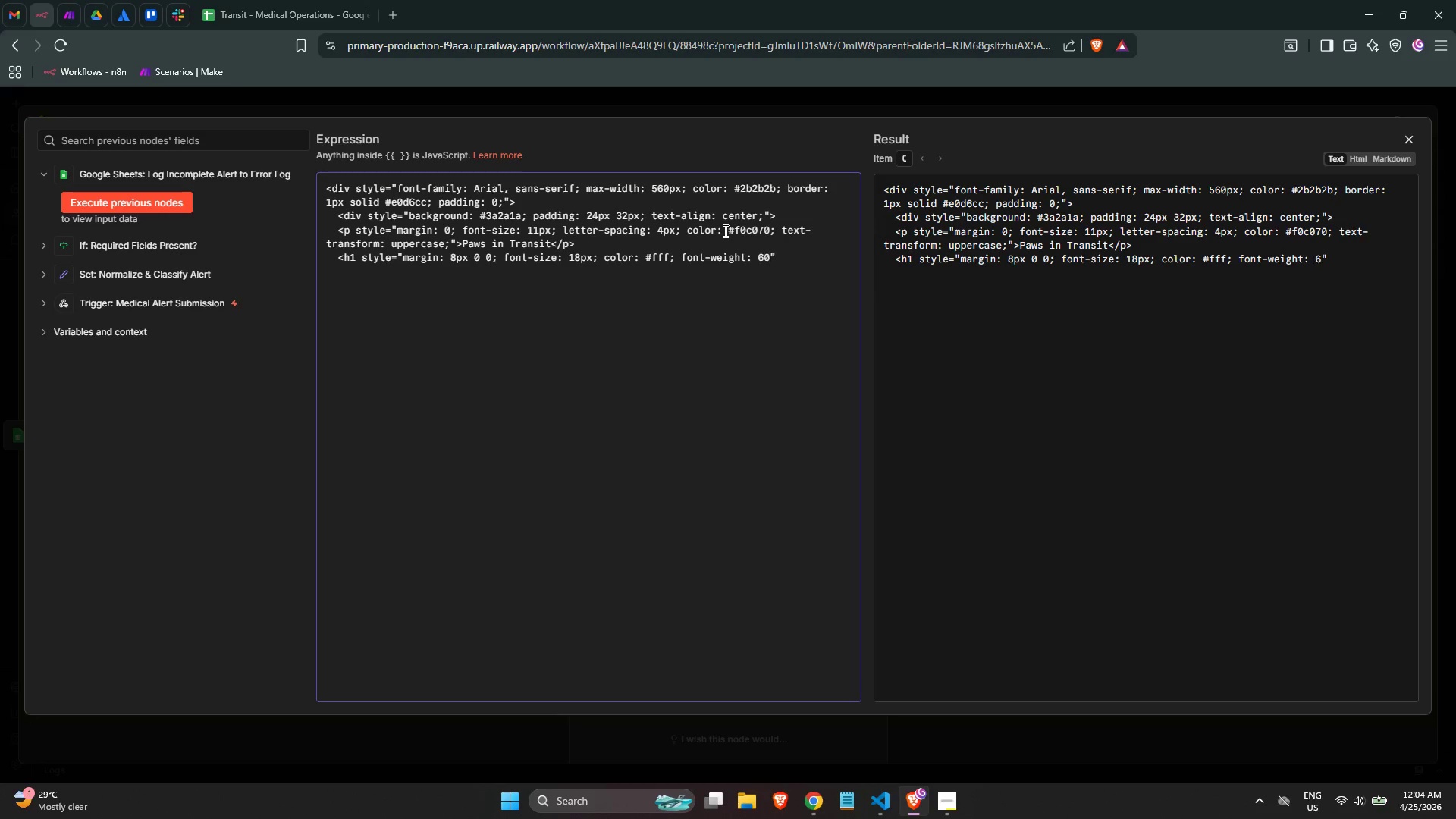 
key(Numpad0)
 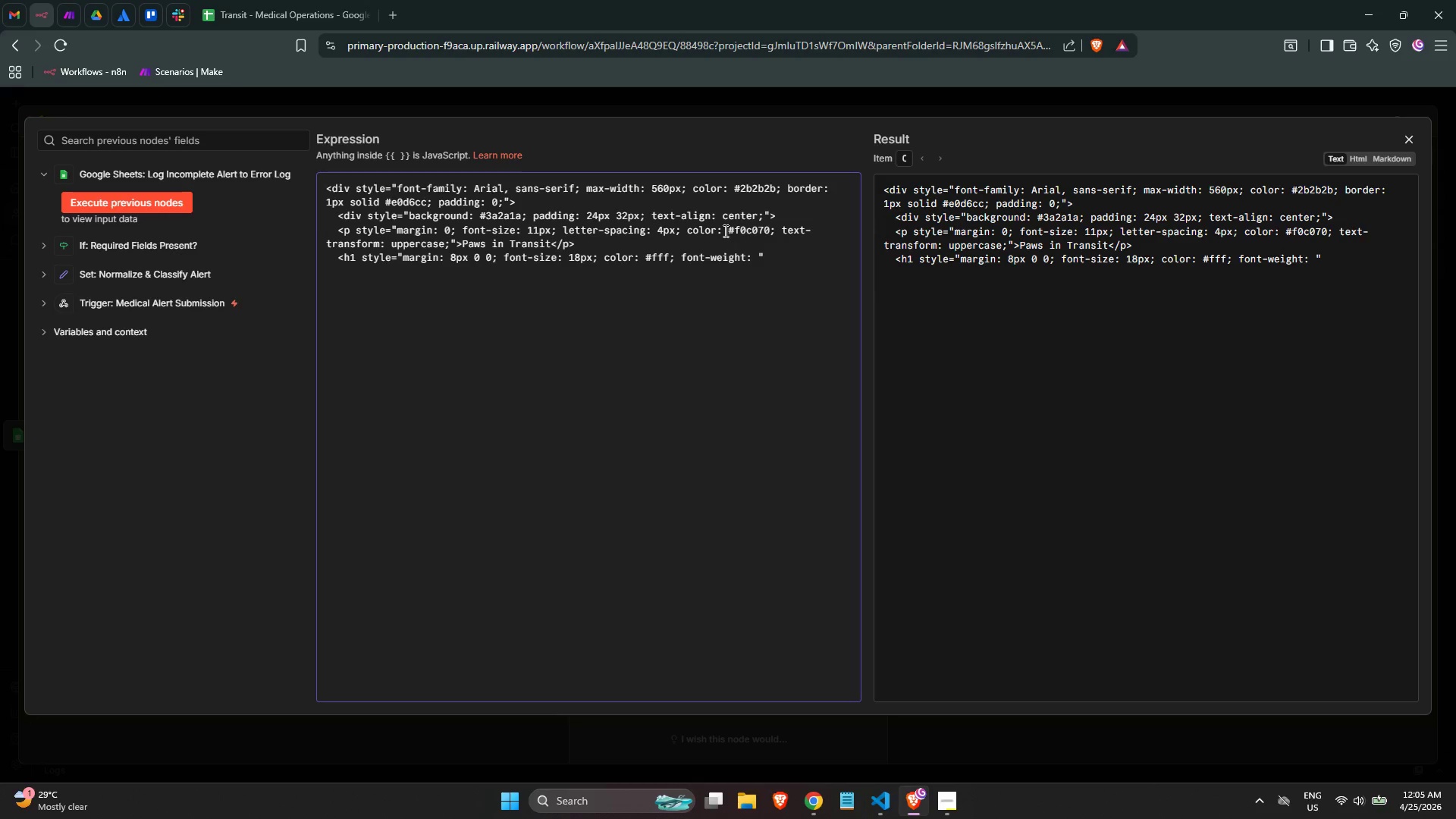 
left_click([755, 249])
 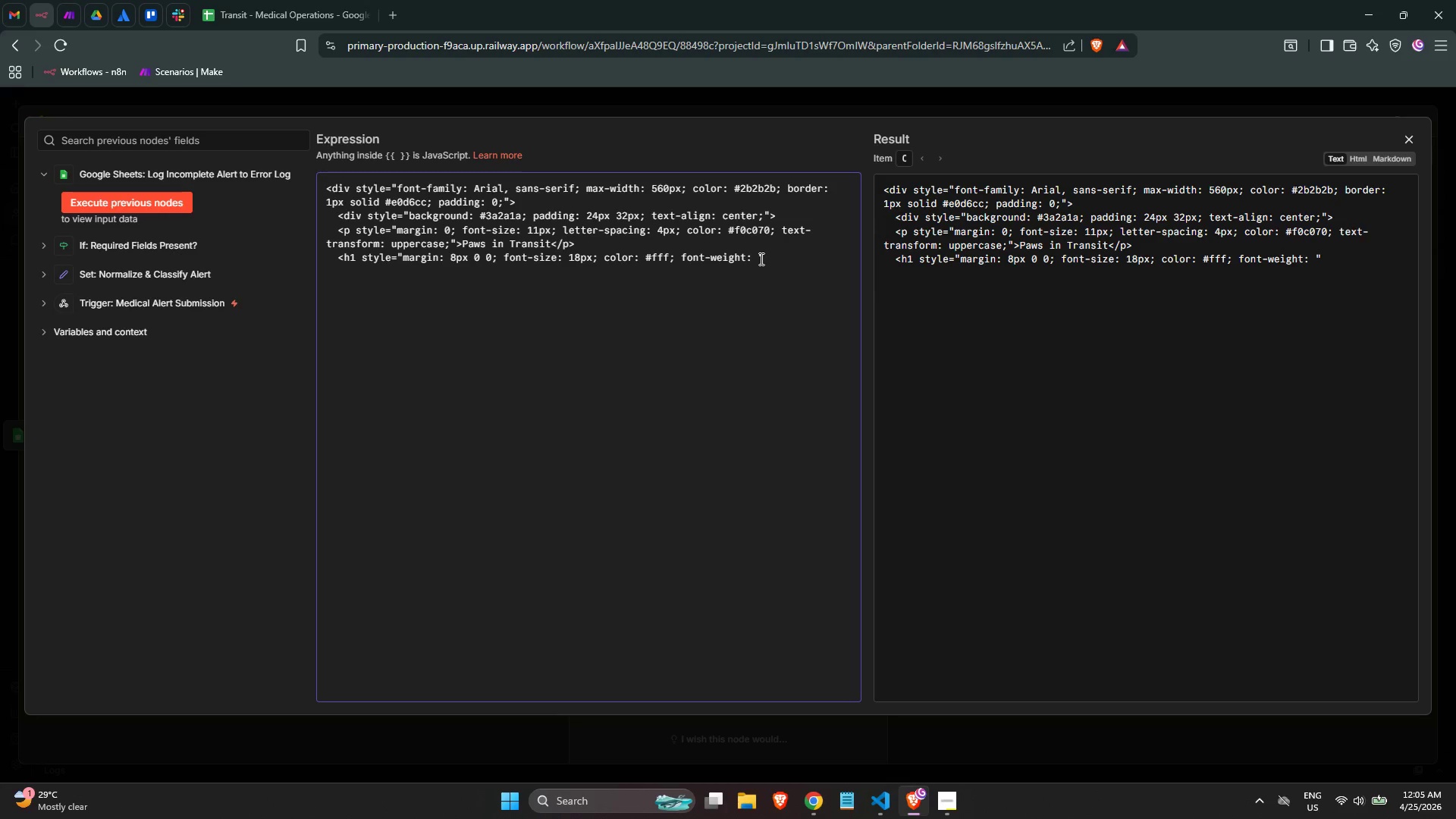 
left_click([756, 256])
 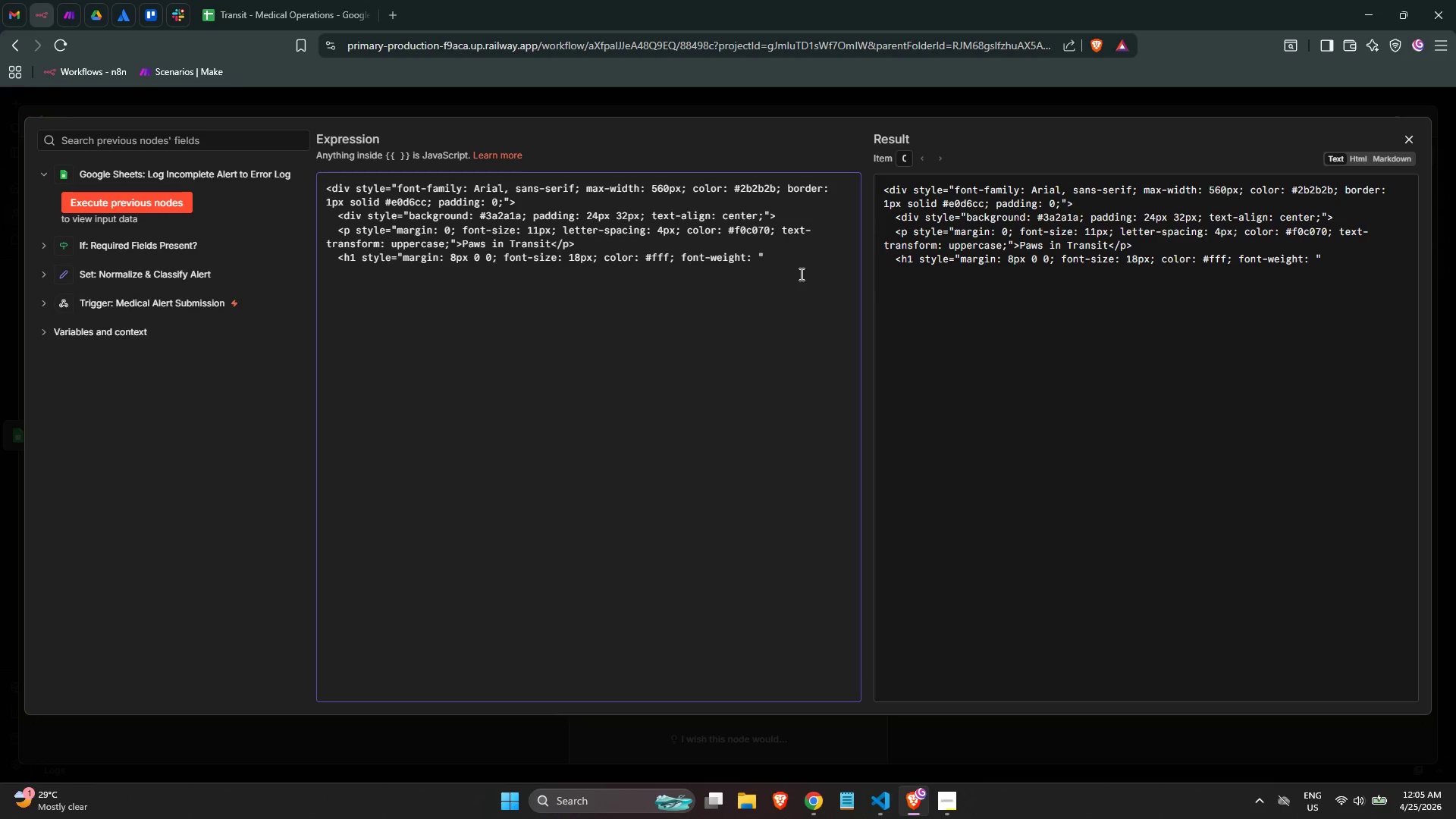 
key(Numpad6)
 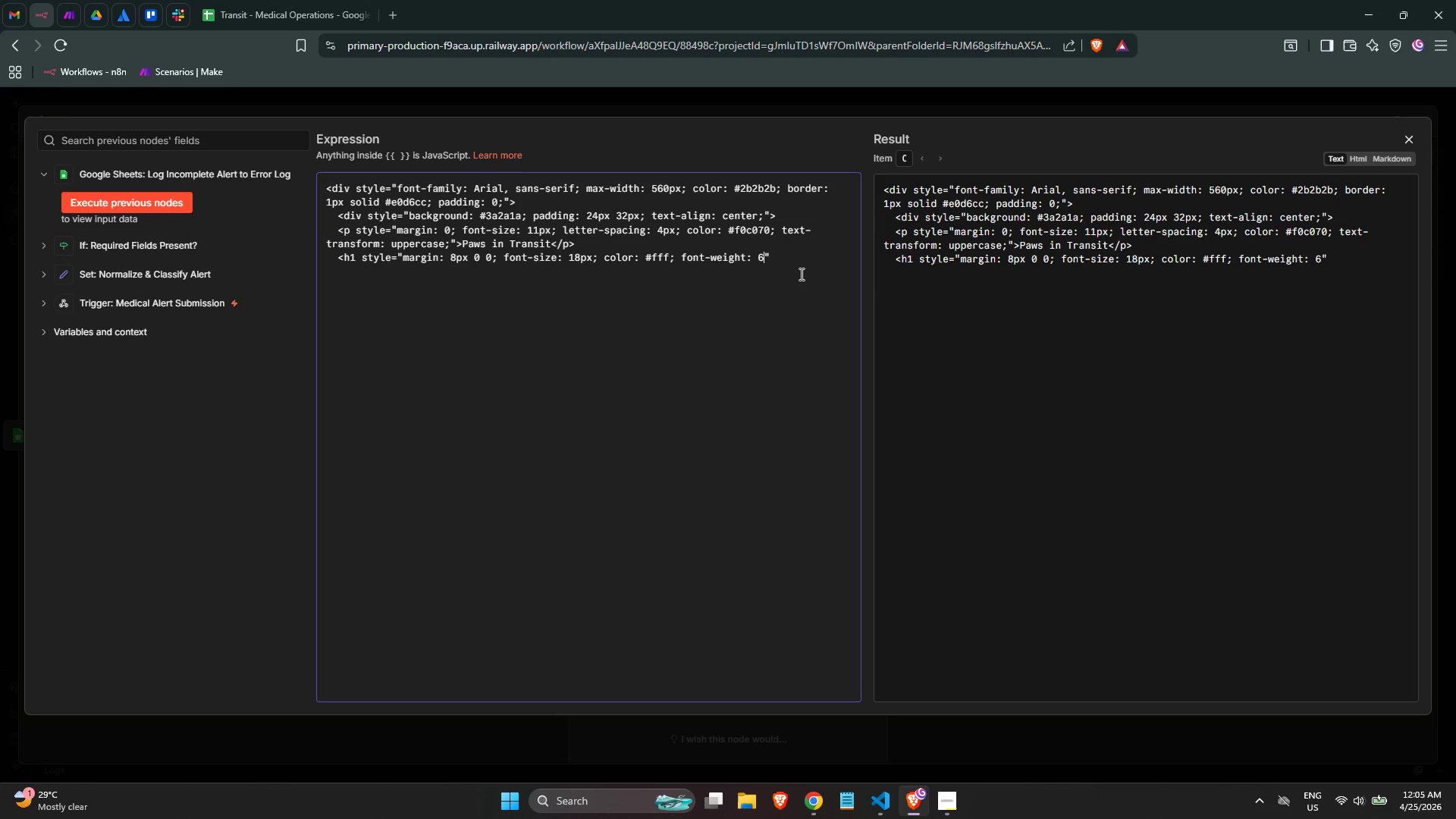 
key(Numpad0)
 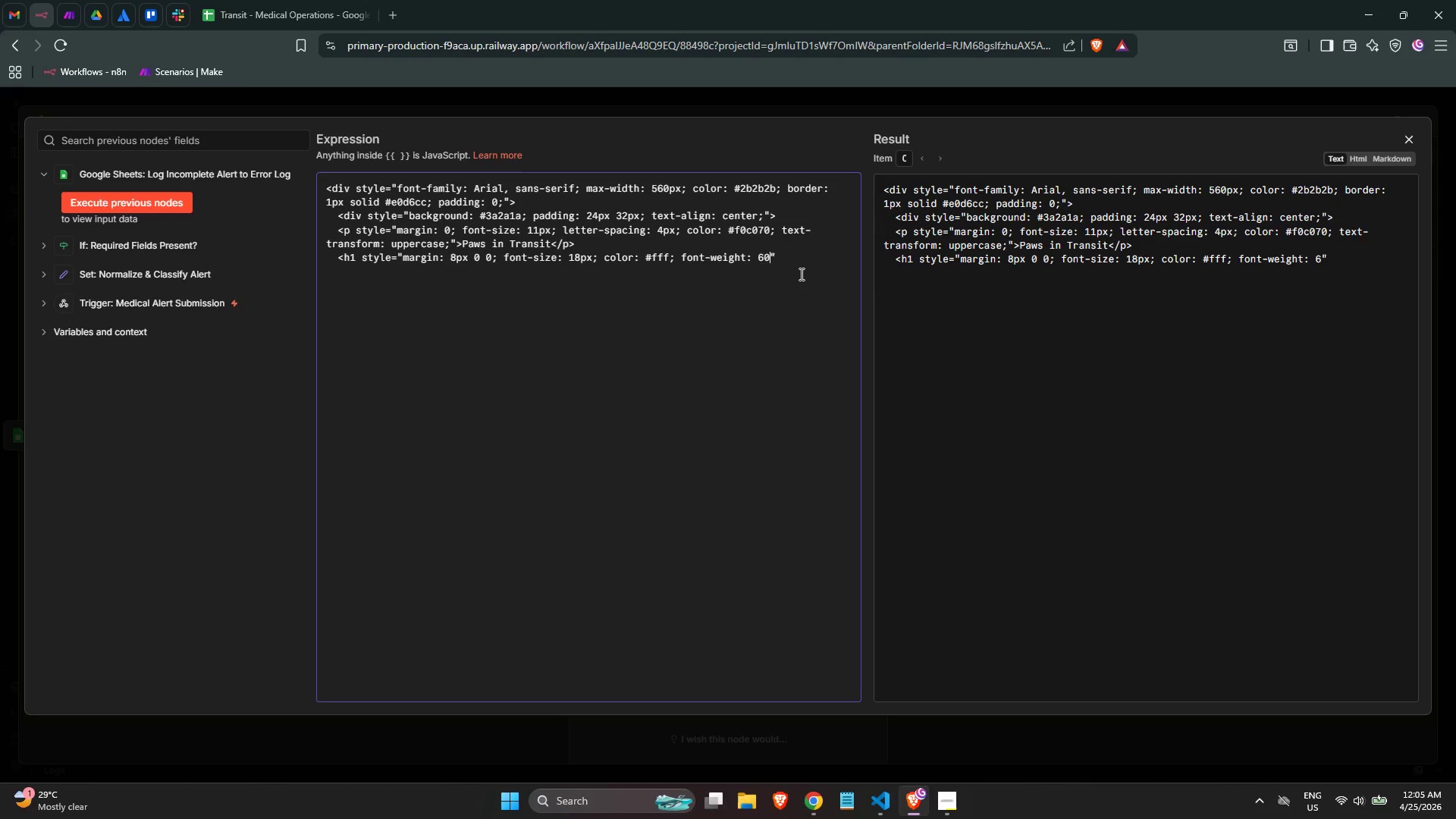 
key(Numpad0)
 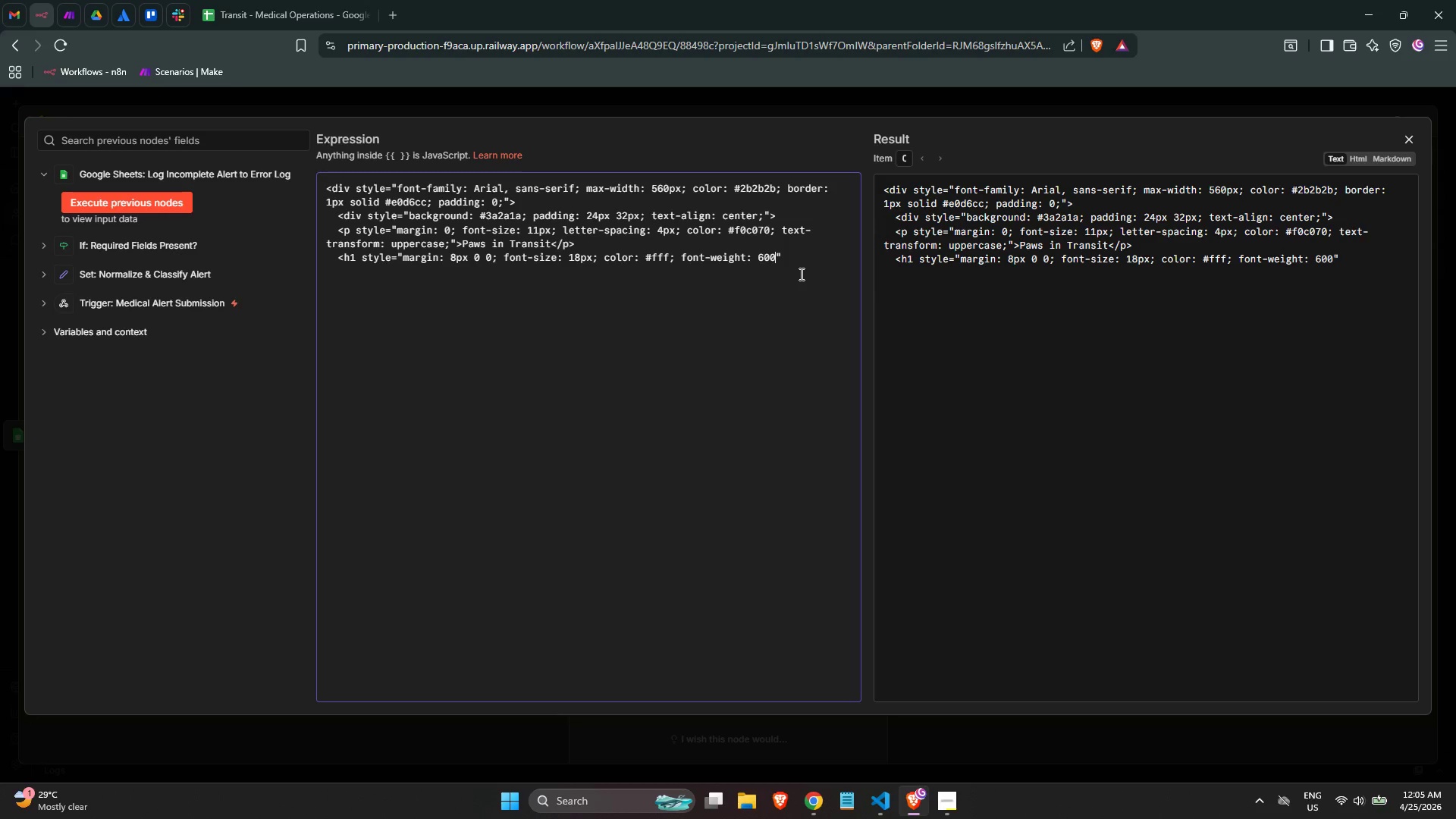 
wait(12.39)
 